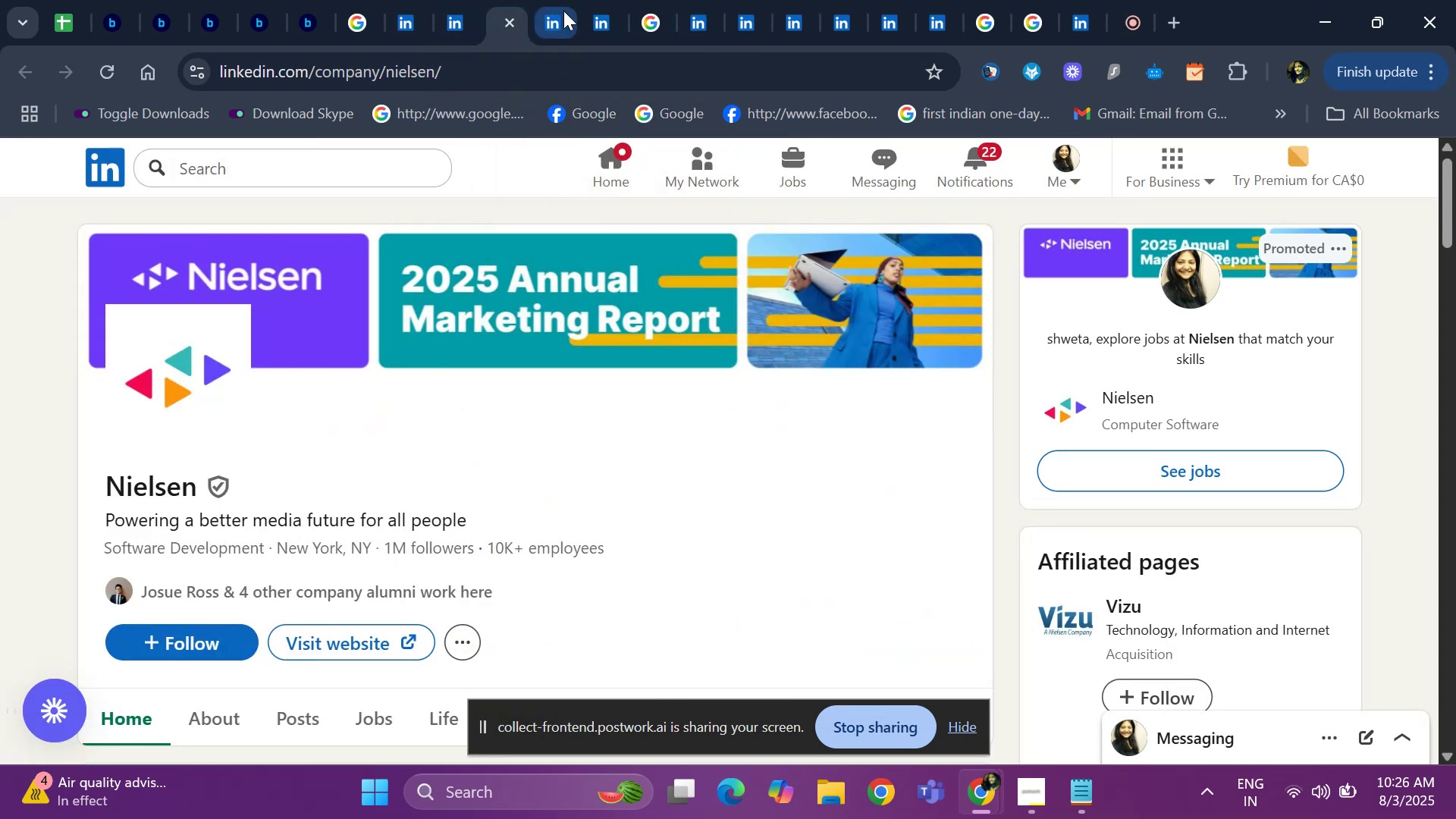 
left_click([565, 11])
 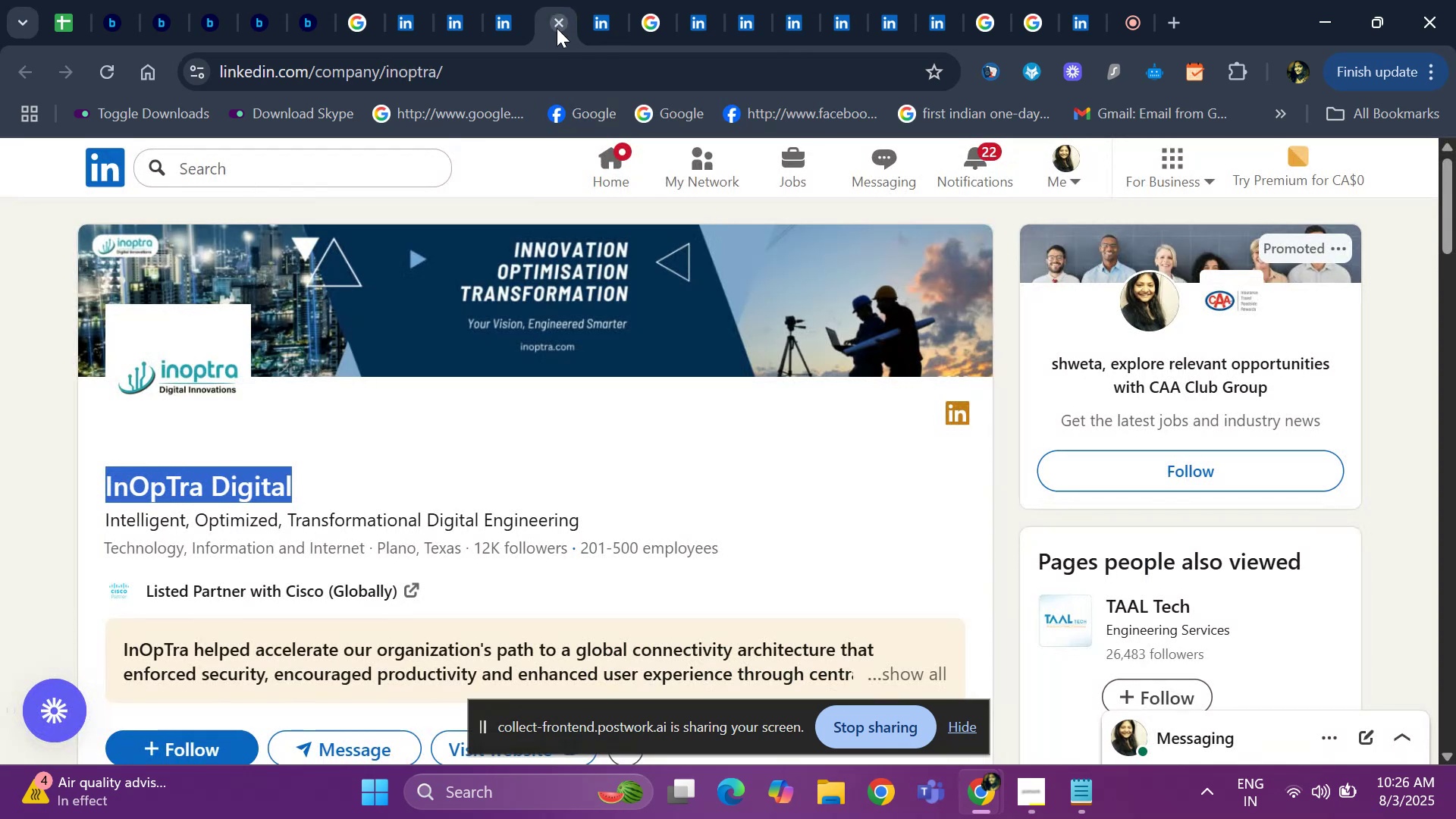 
left_click_drag(start_coordinate=[557, 28], to_coordinate=[509, 180])
 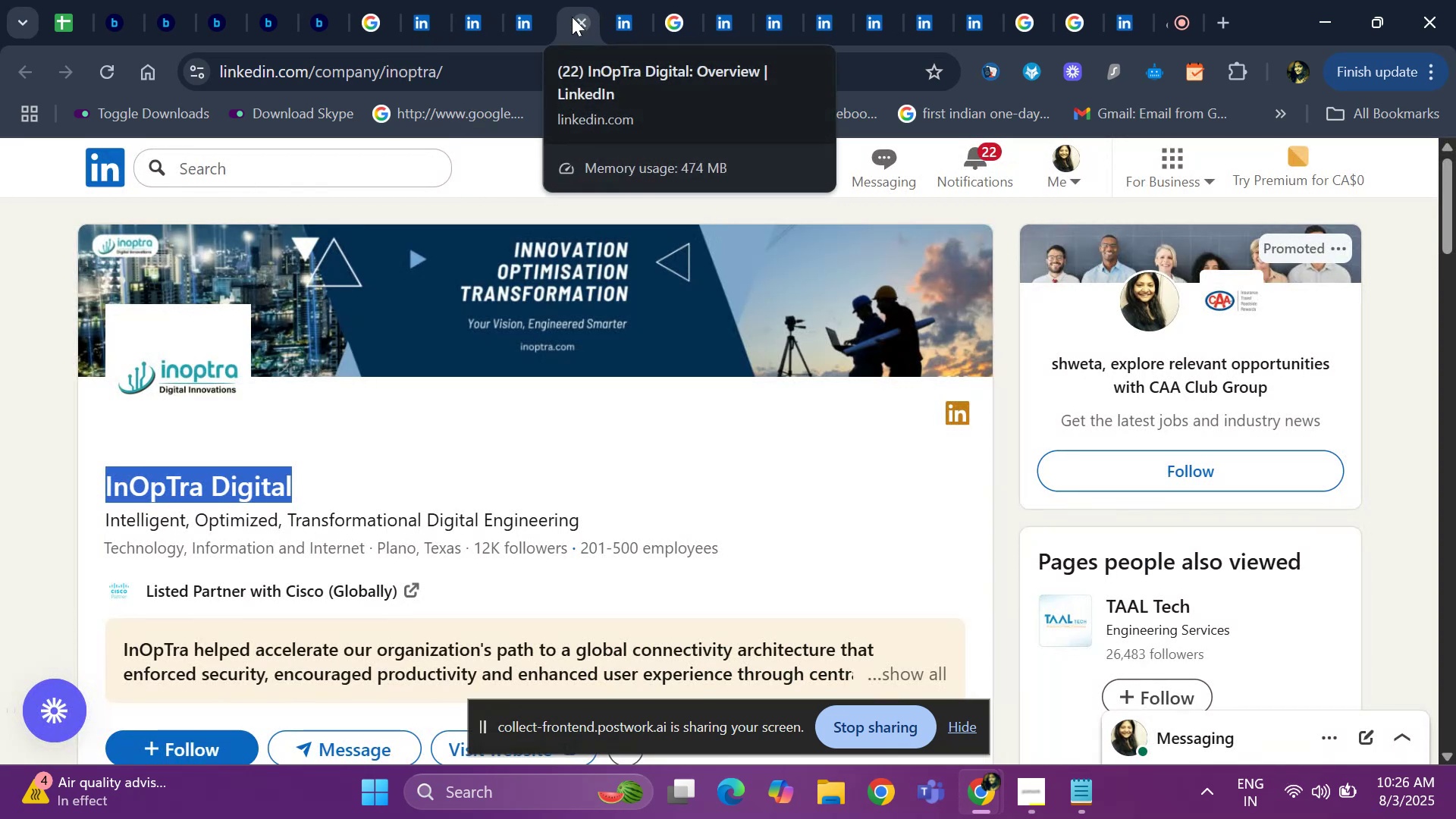 
left_click_drag(start_coordinate=[562, 24], to_coordinate=[457, 33])
 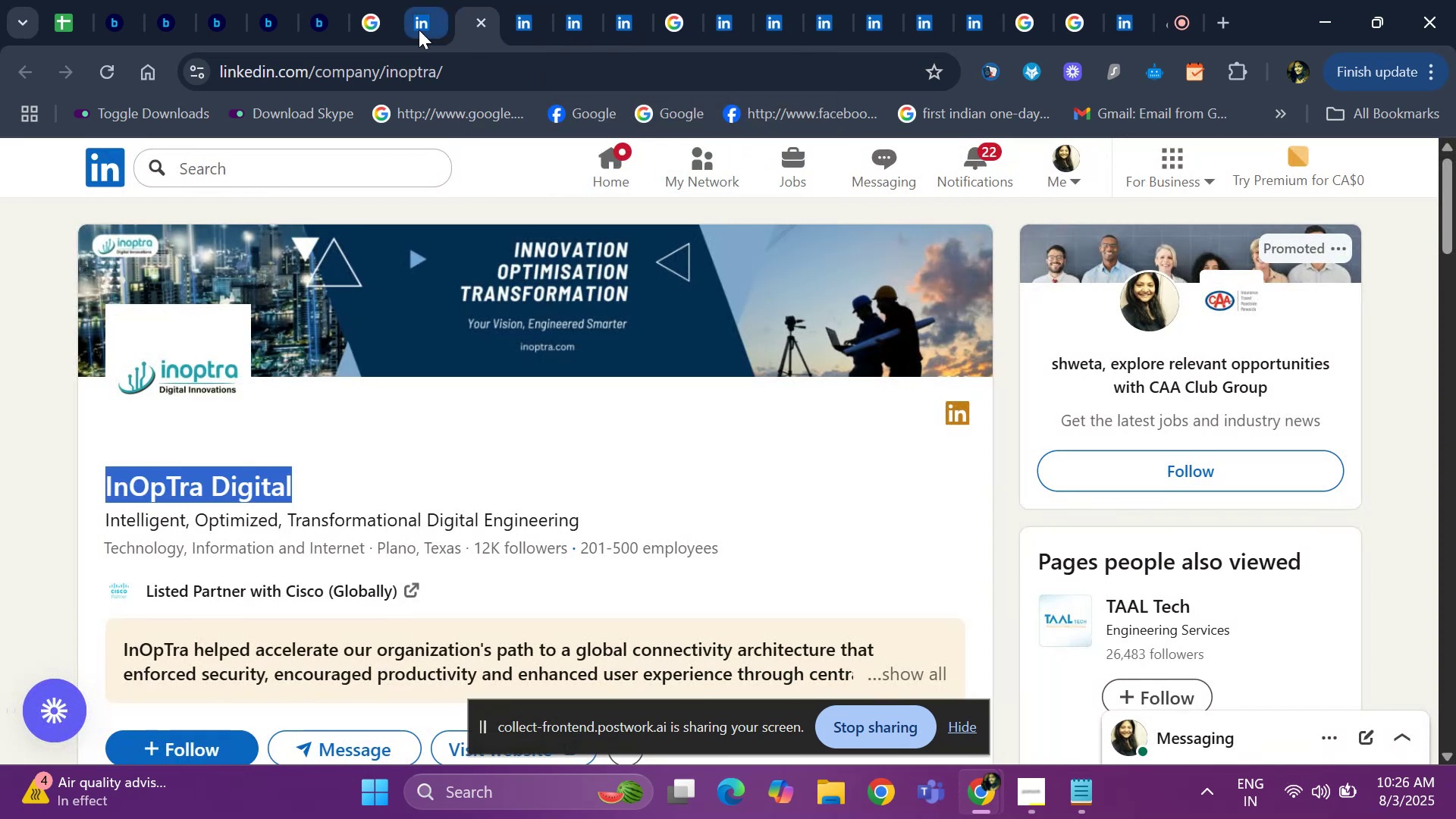 
left_click([419, 30])
 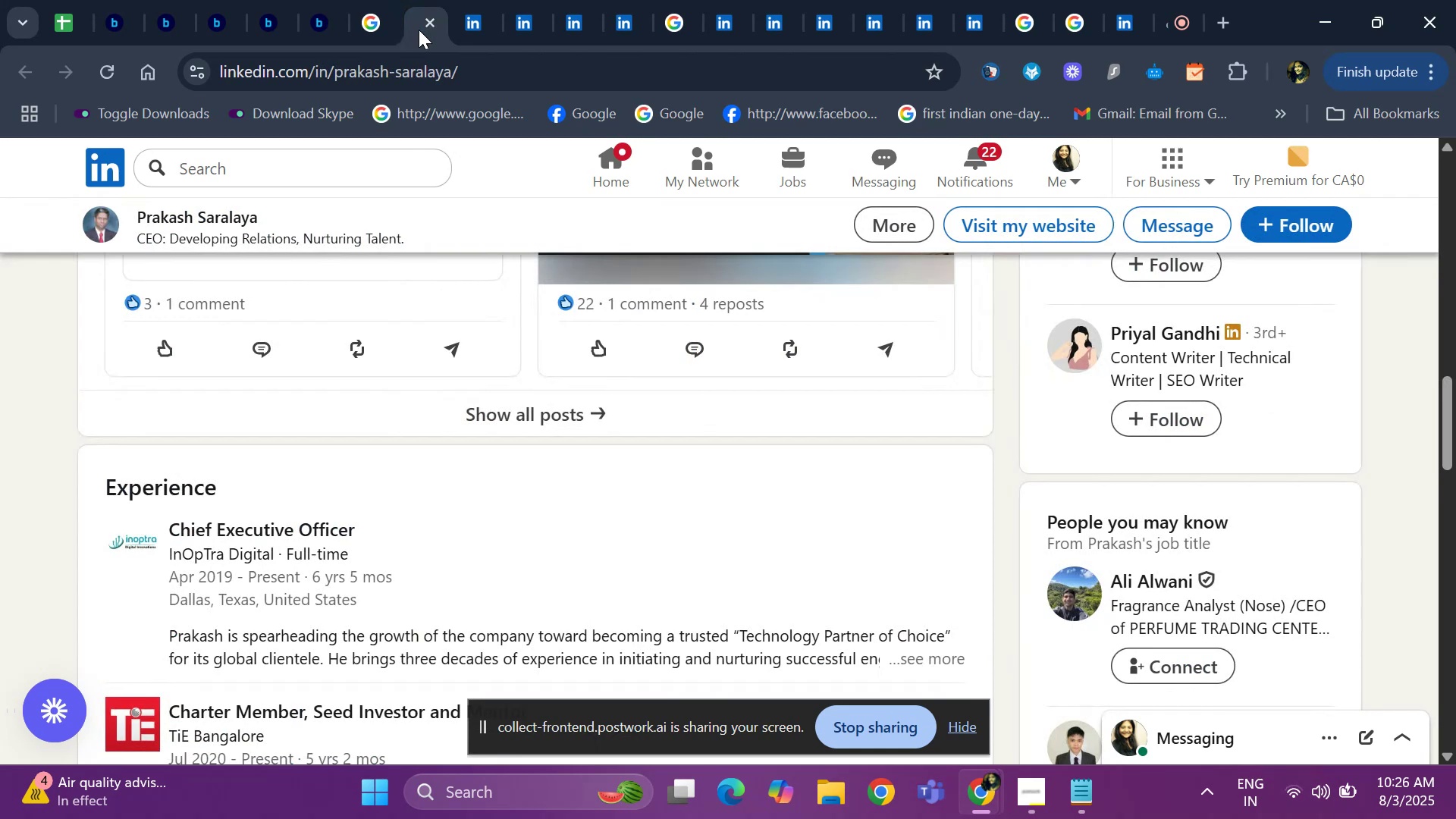 
hold_key(key=ArrowUp, duration=1.52)
 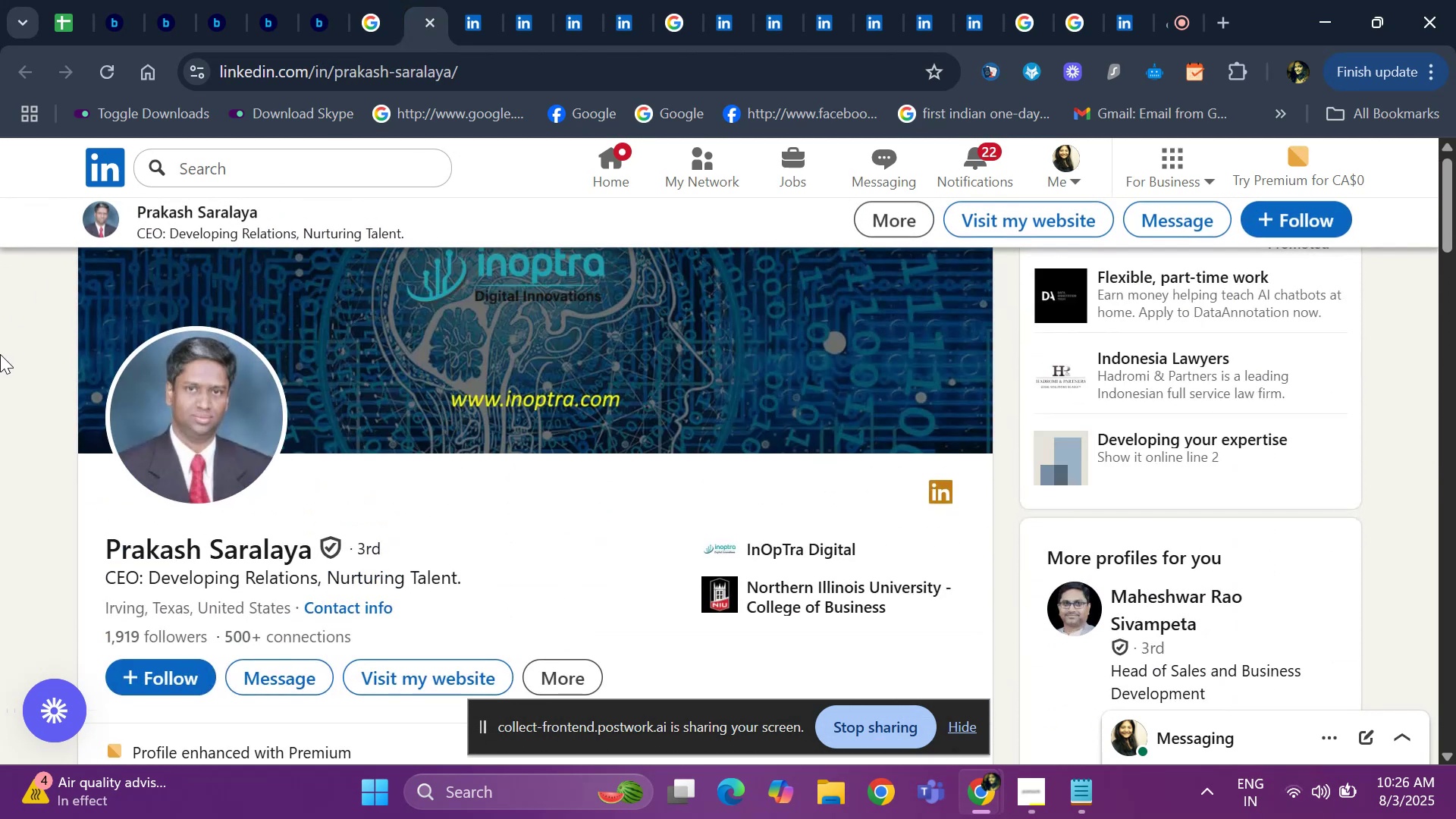 
left_click([0, 354])
 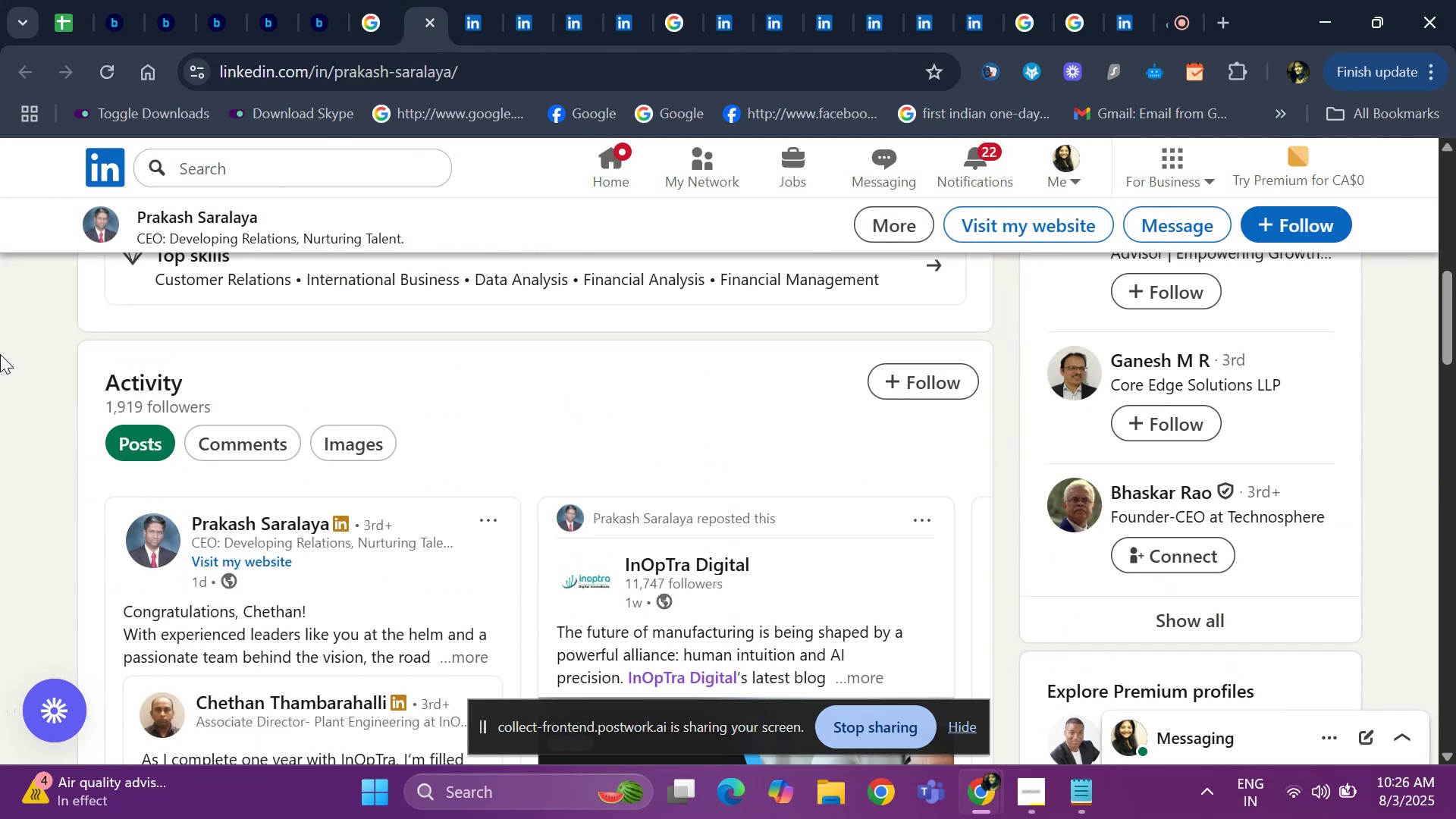 
key(ArrowUp)
 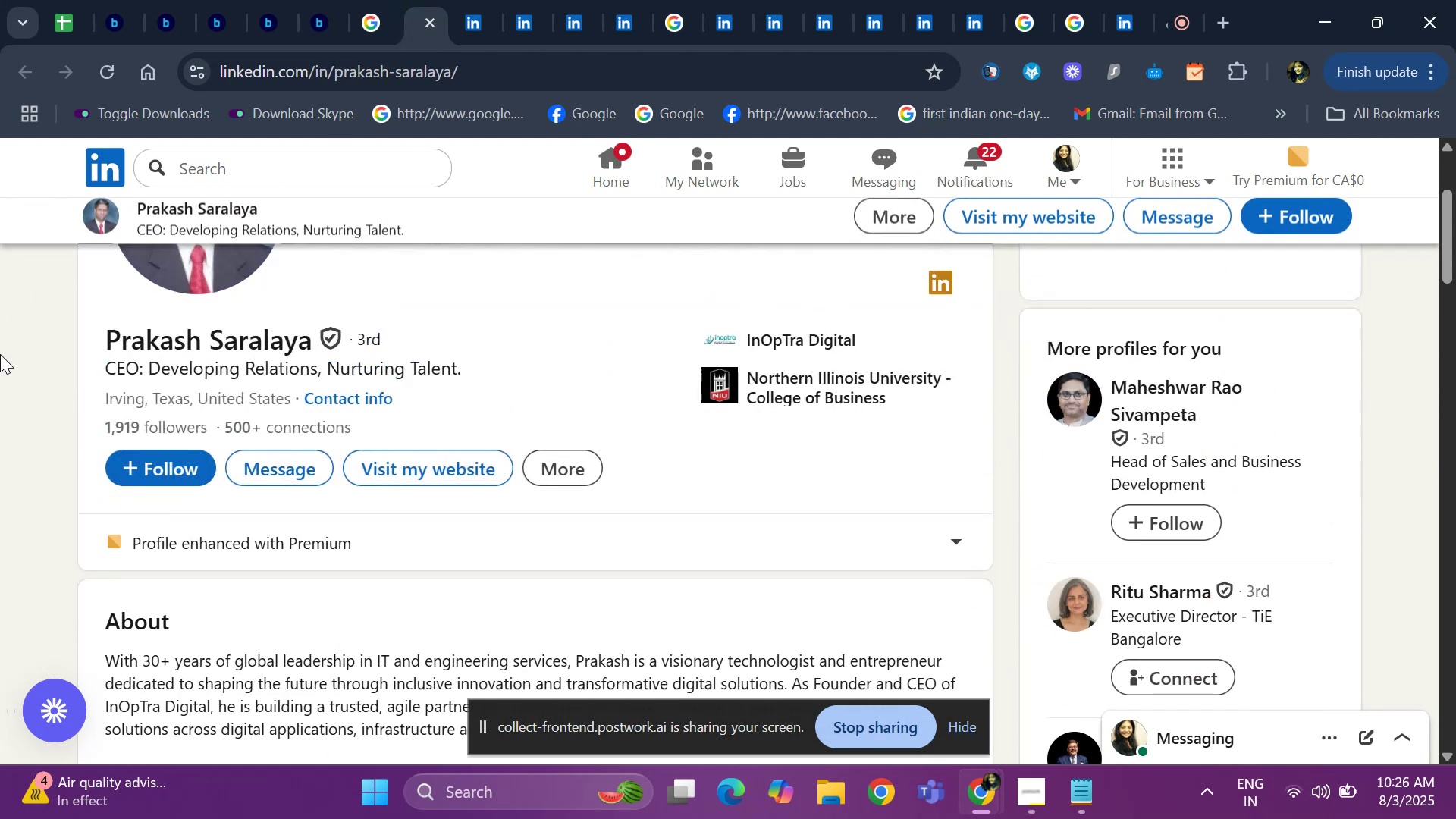 
key(ArrowUp)
 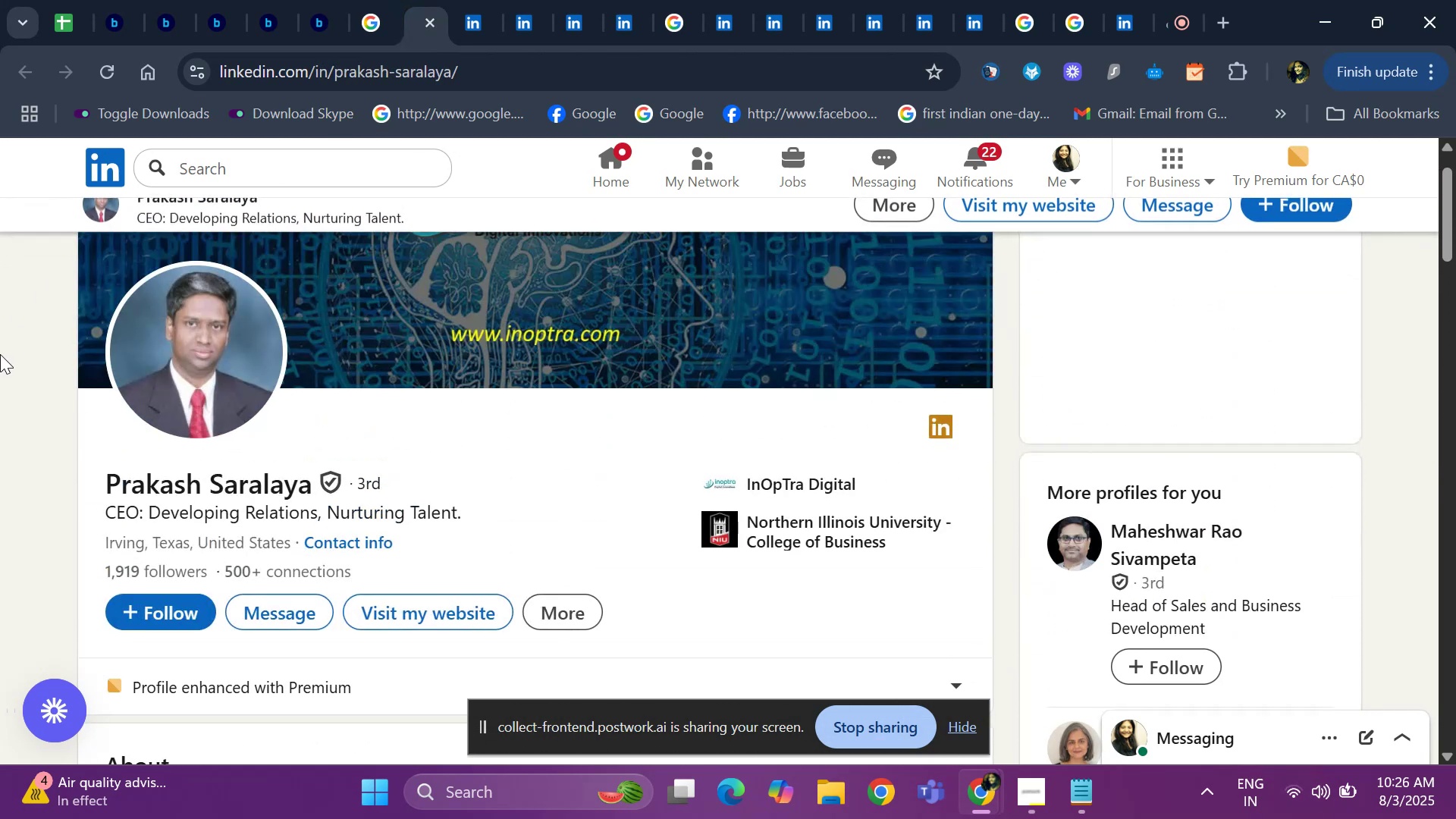 
key(ArrowUp)
 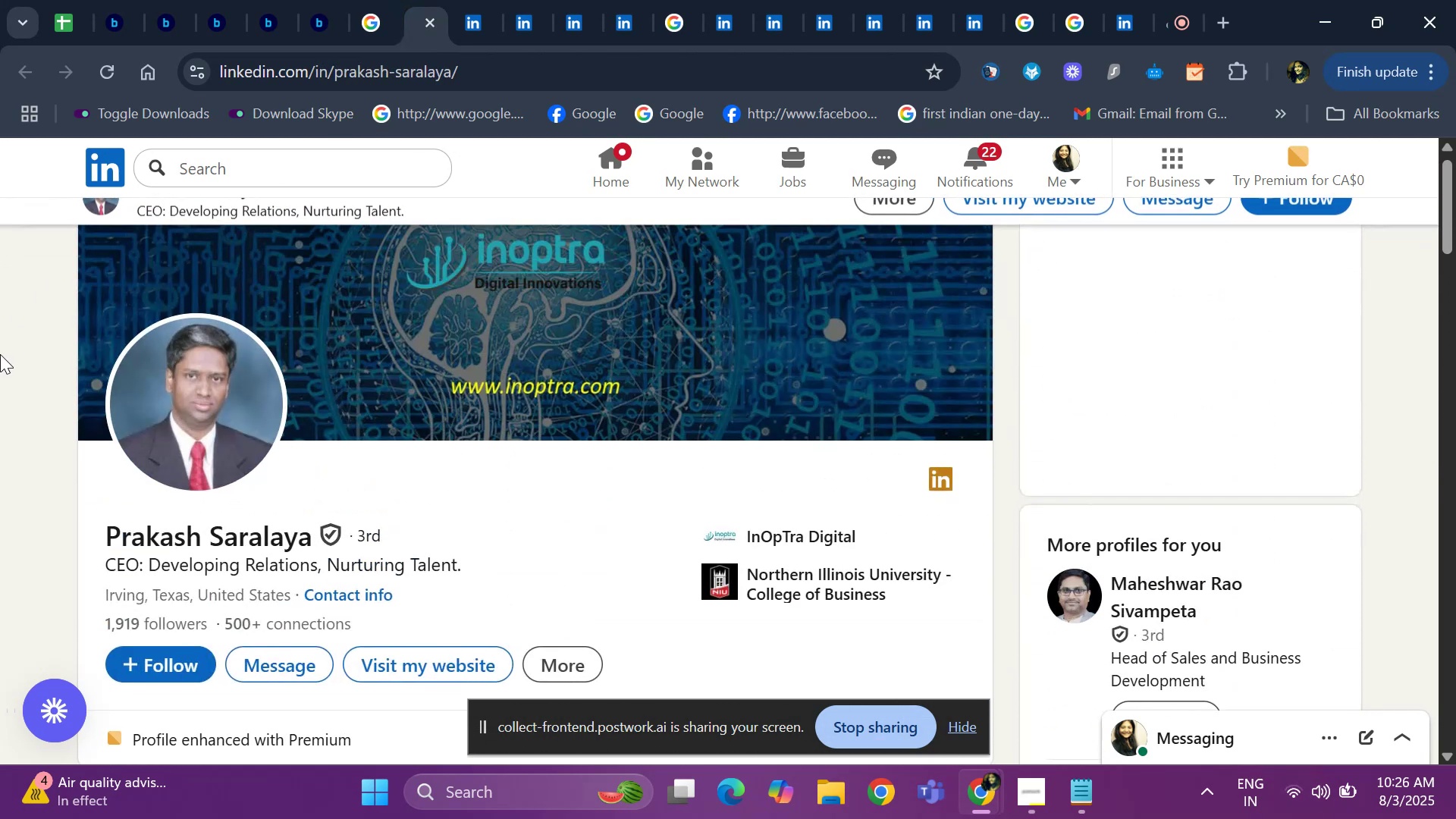 
key(ArrowUp)
 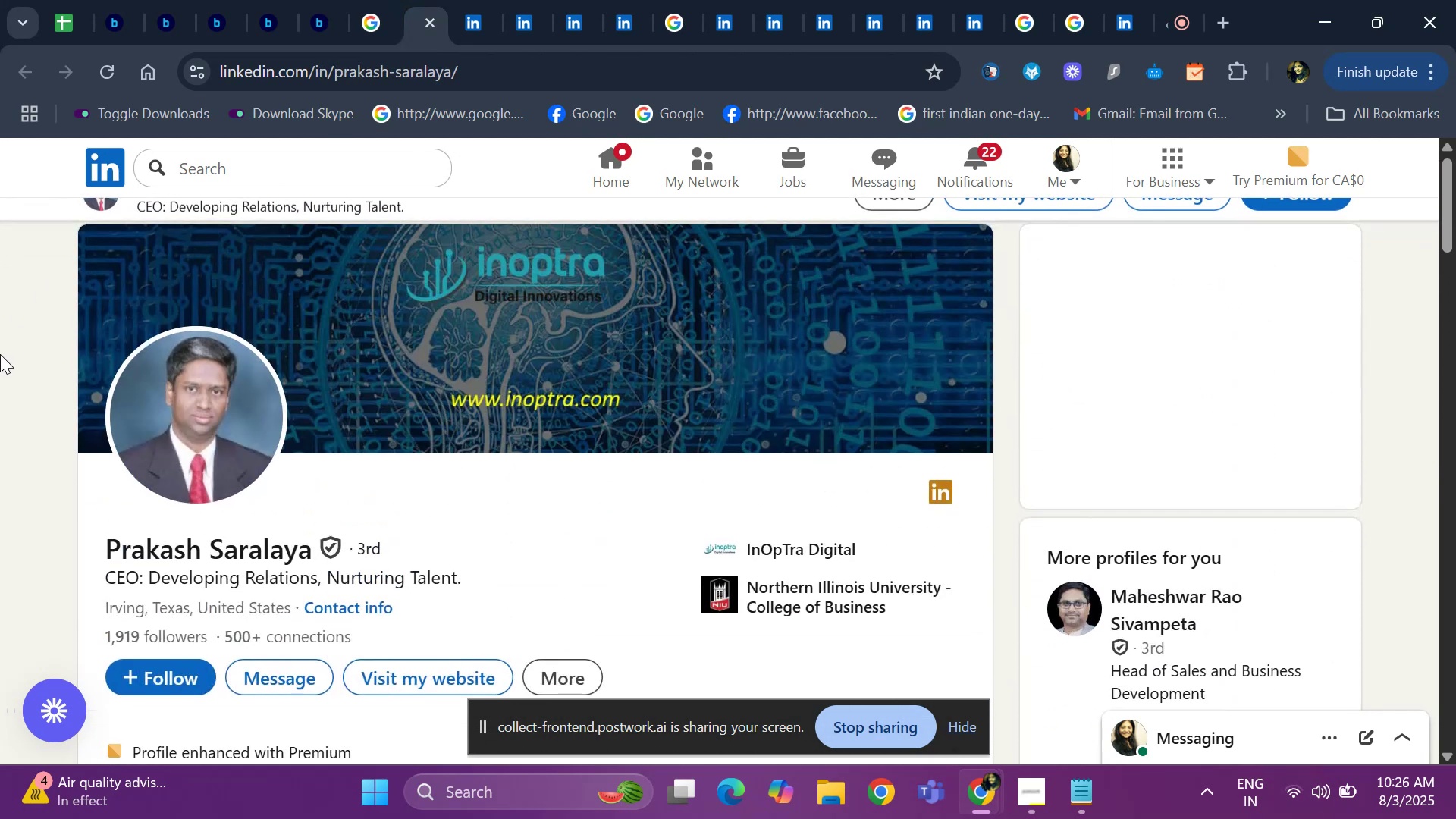 
key(ArrowUp)
 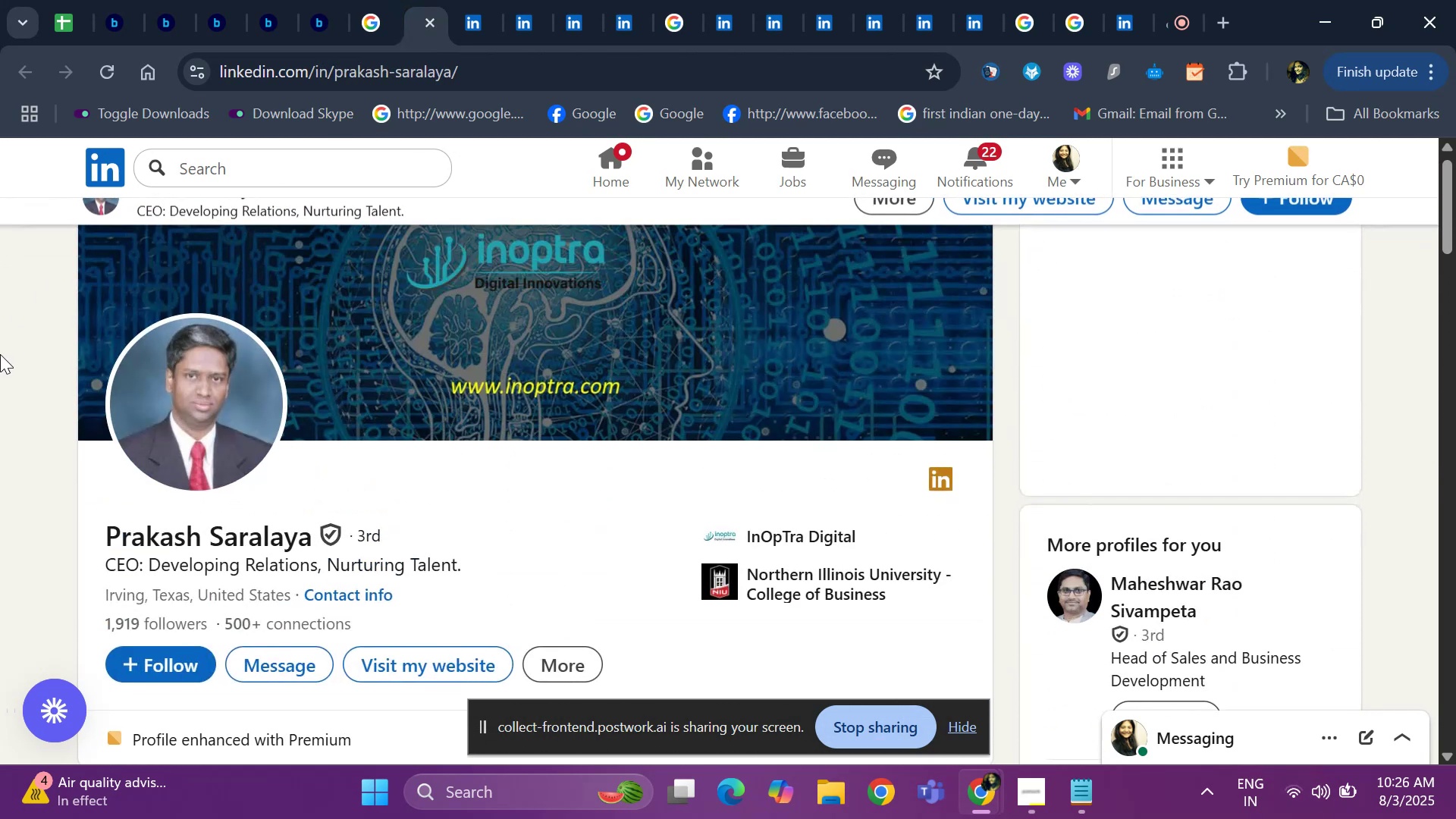 
key(ArrowUp)
 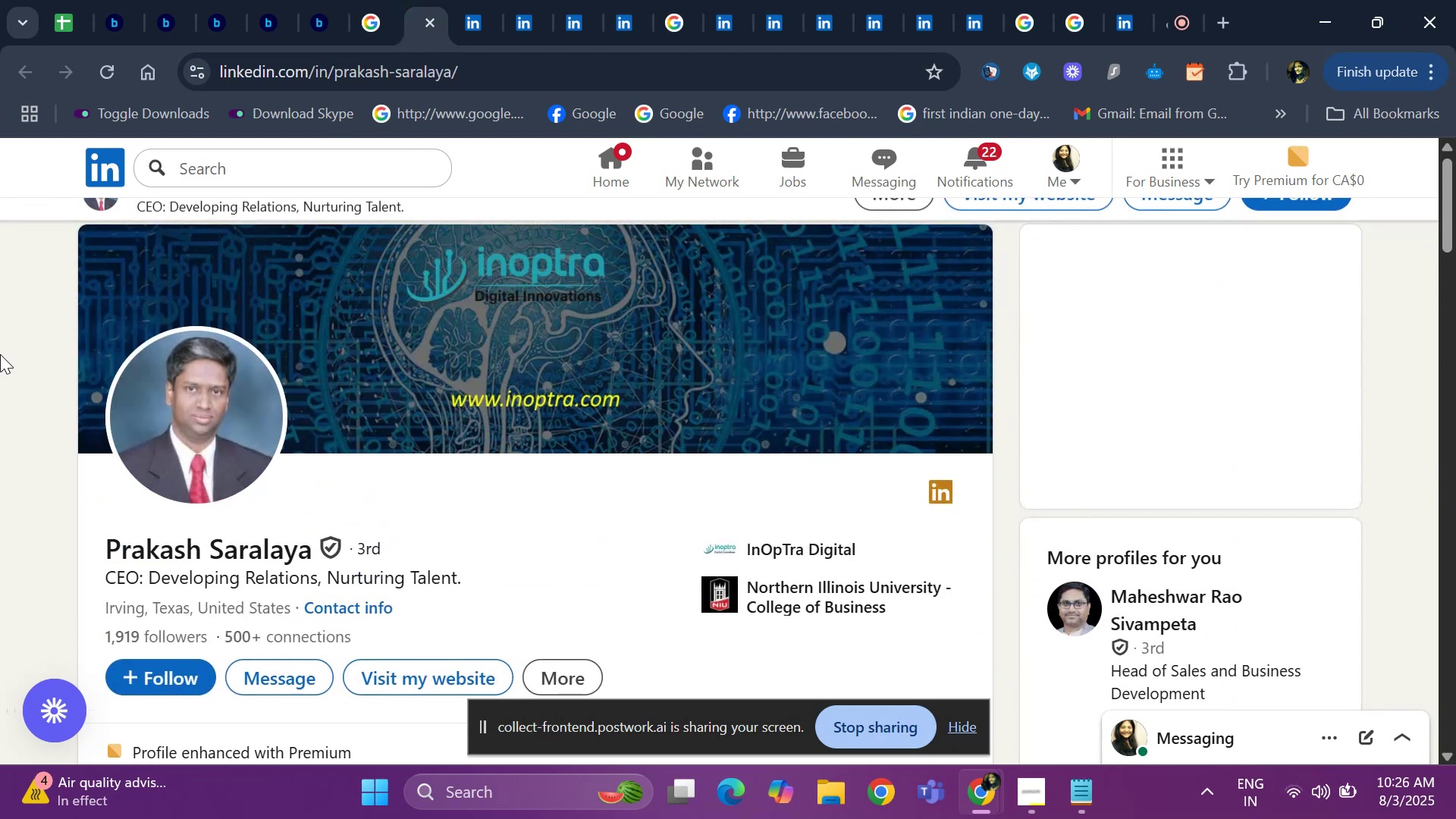 
key(ArrowUp)
 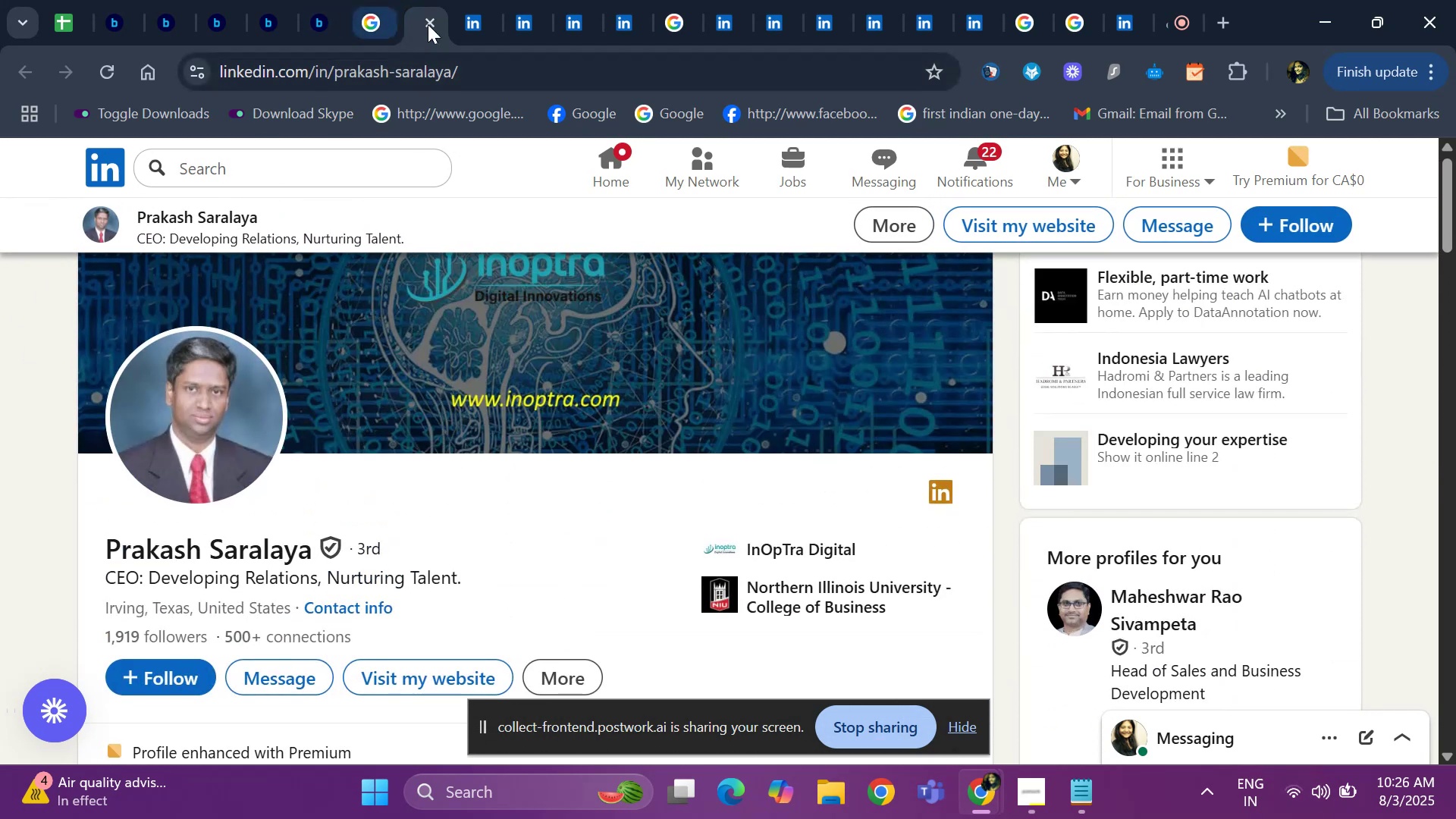 
left_click([468, 5])
 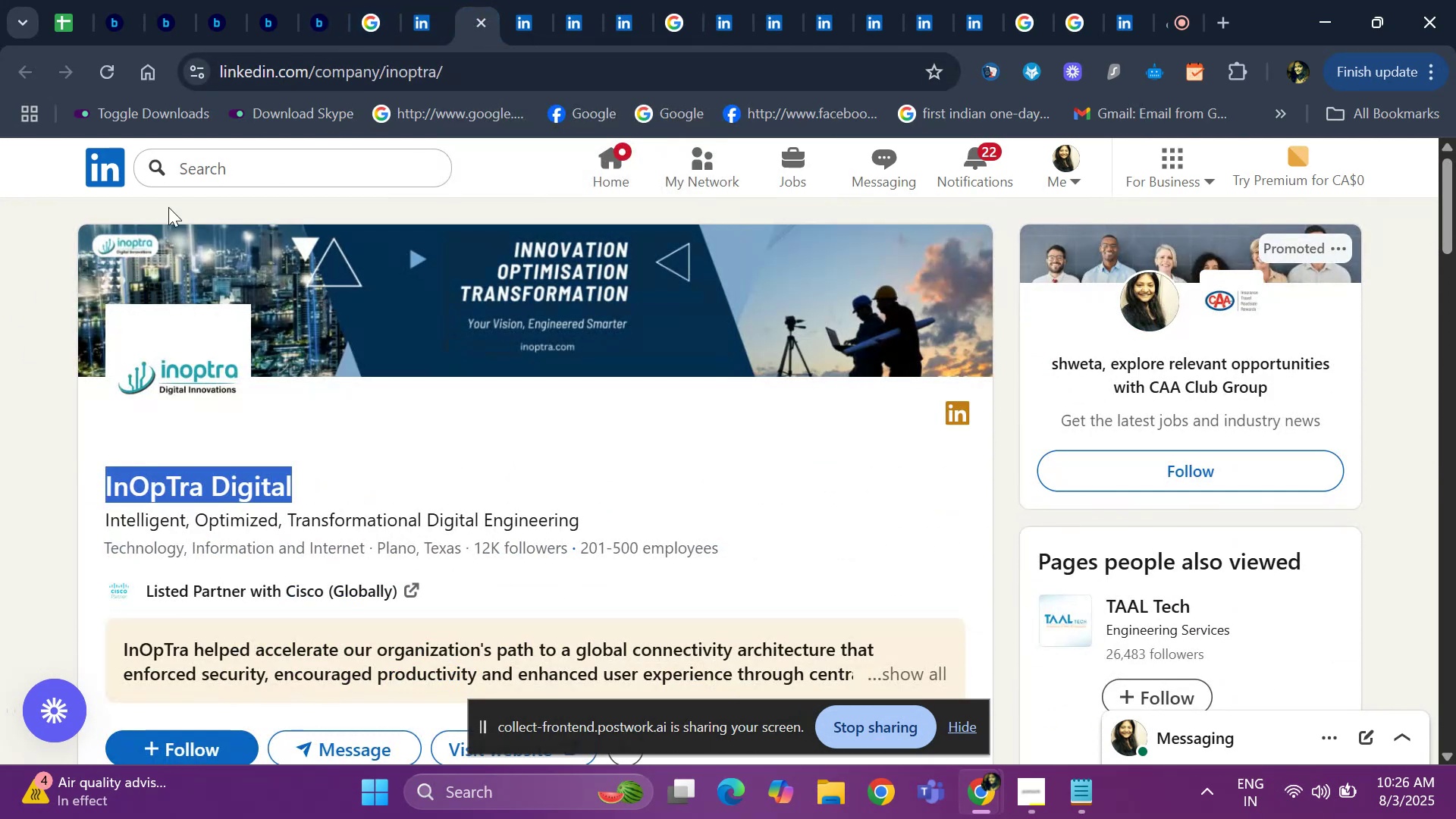 
left_click([416, 13])
 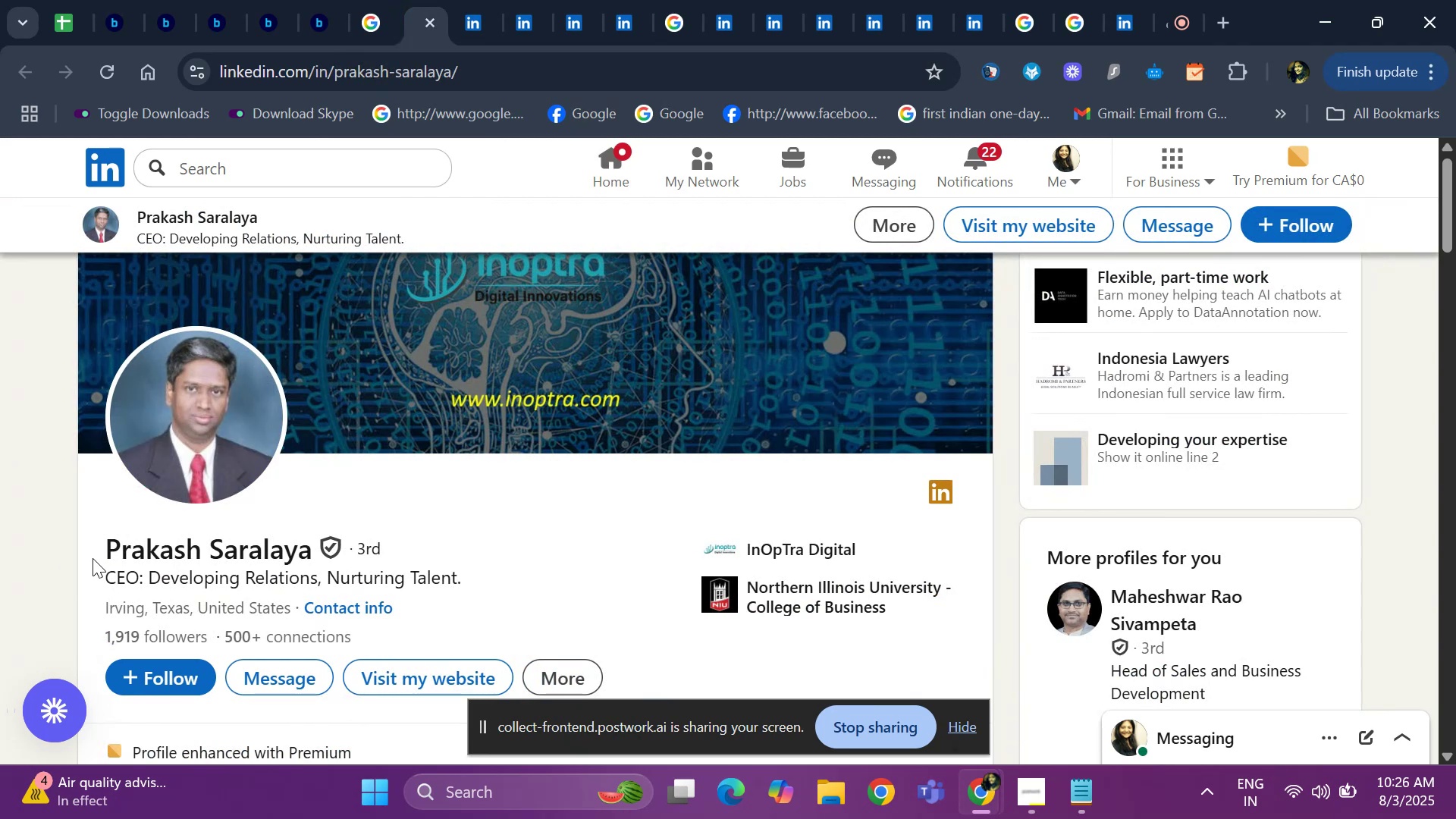 
left_click_drag(start_coordinate=[91, 554], to_coordinate=[330, 553])
 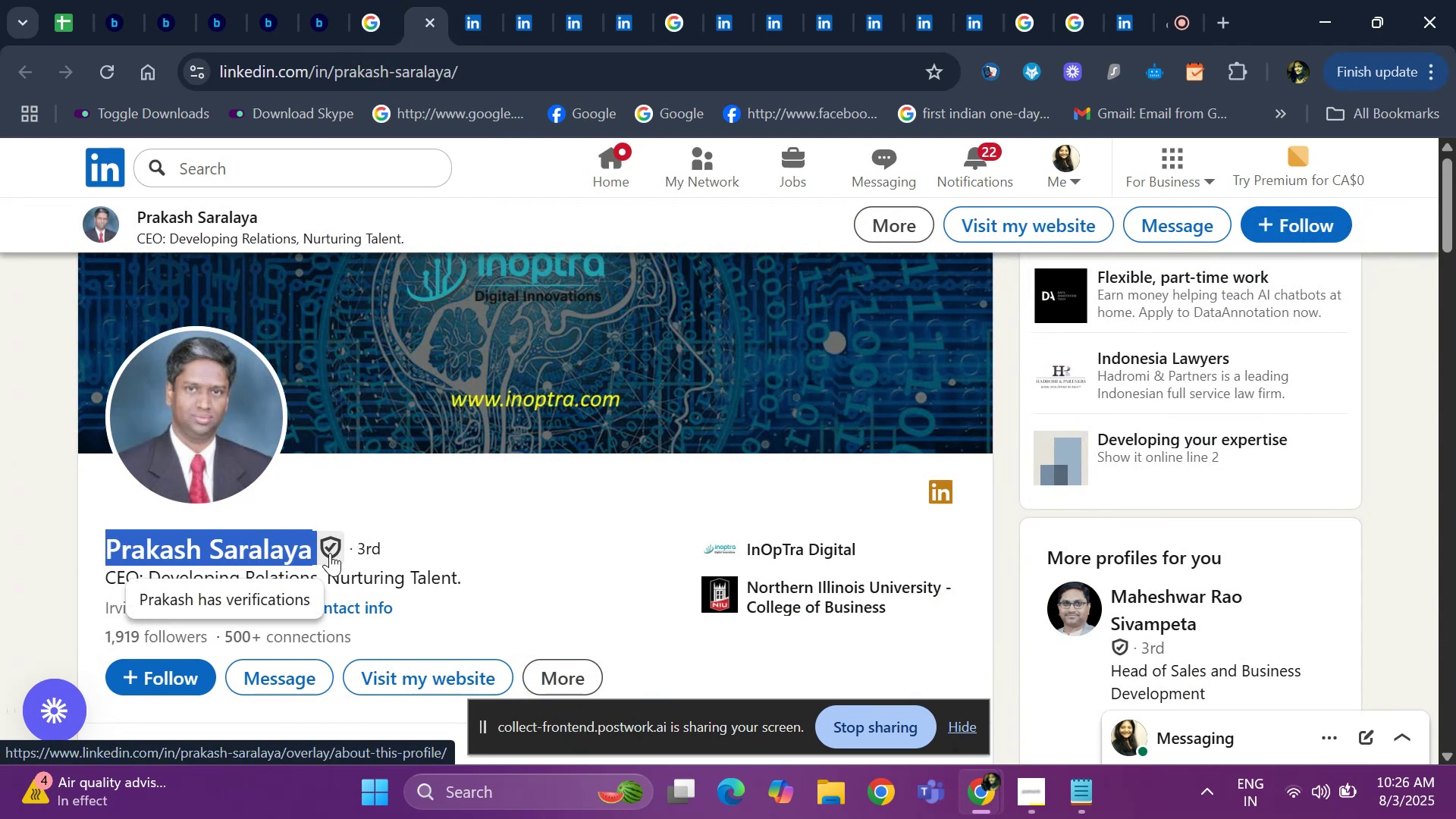 
key(Control+C)
 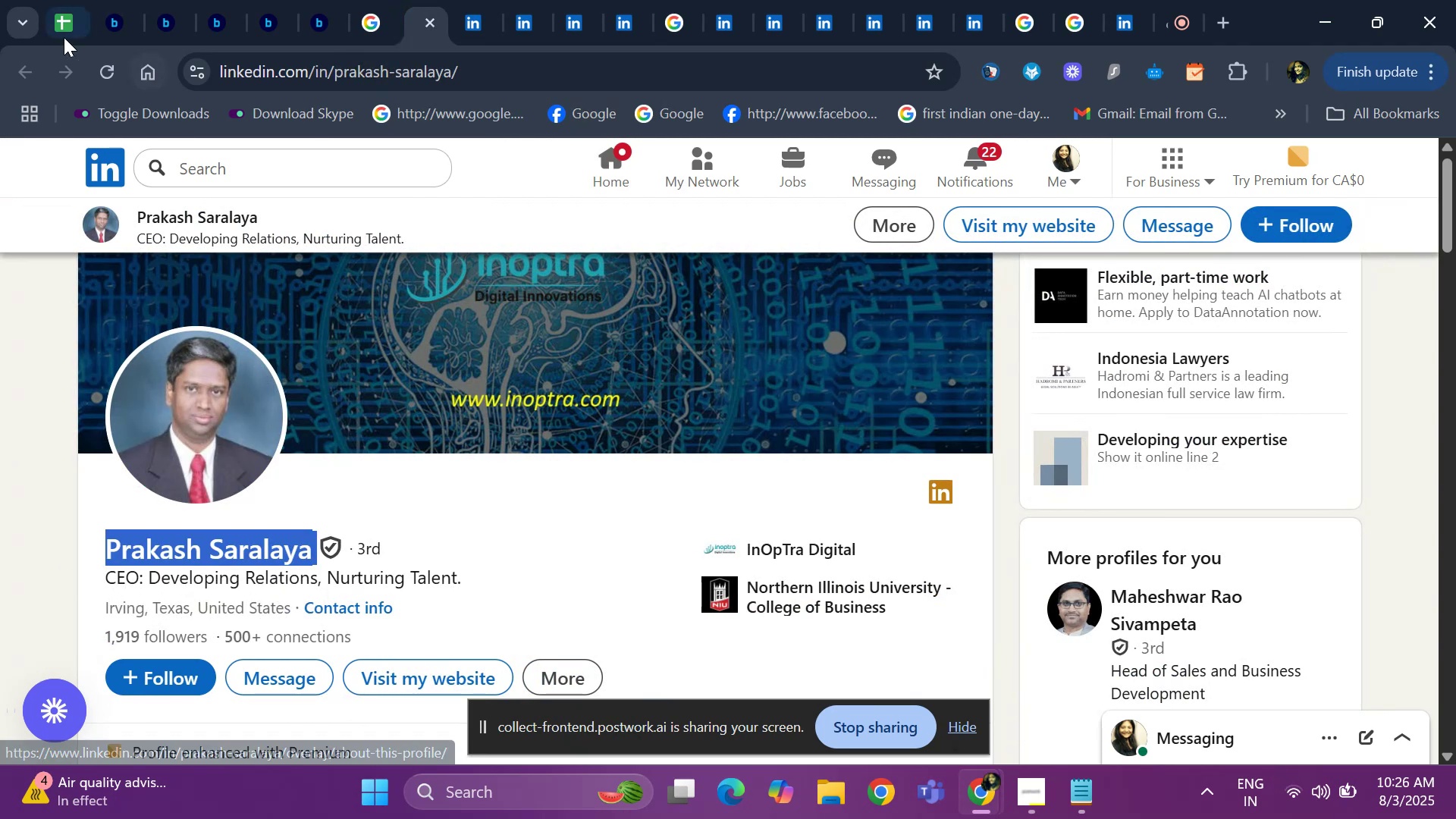 
left_click([61, 37])
 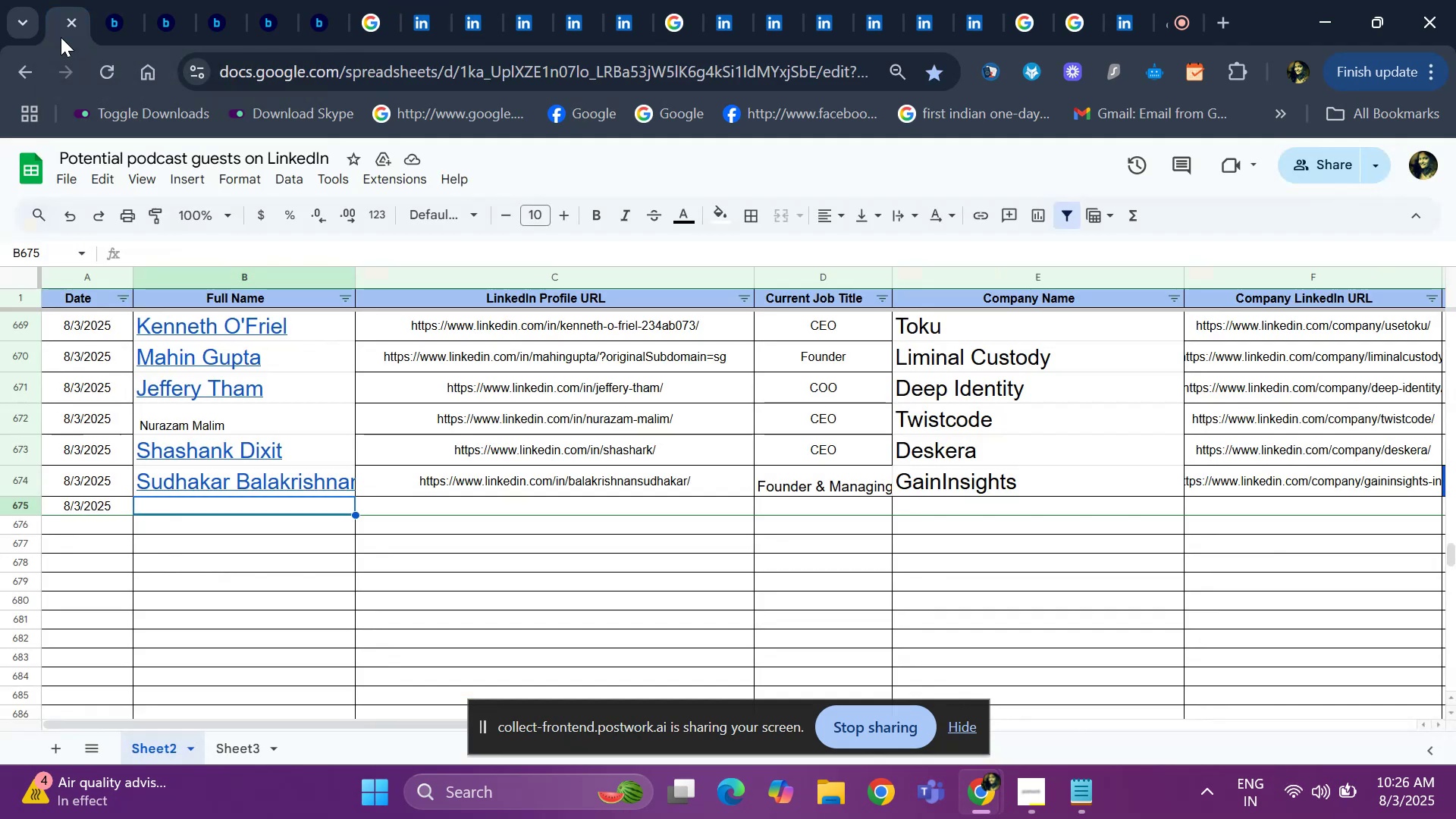 
key(Control+ControlLeft)
 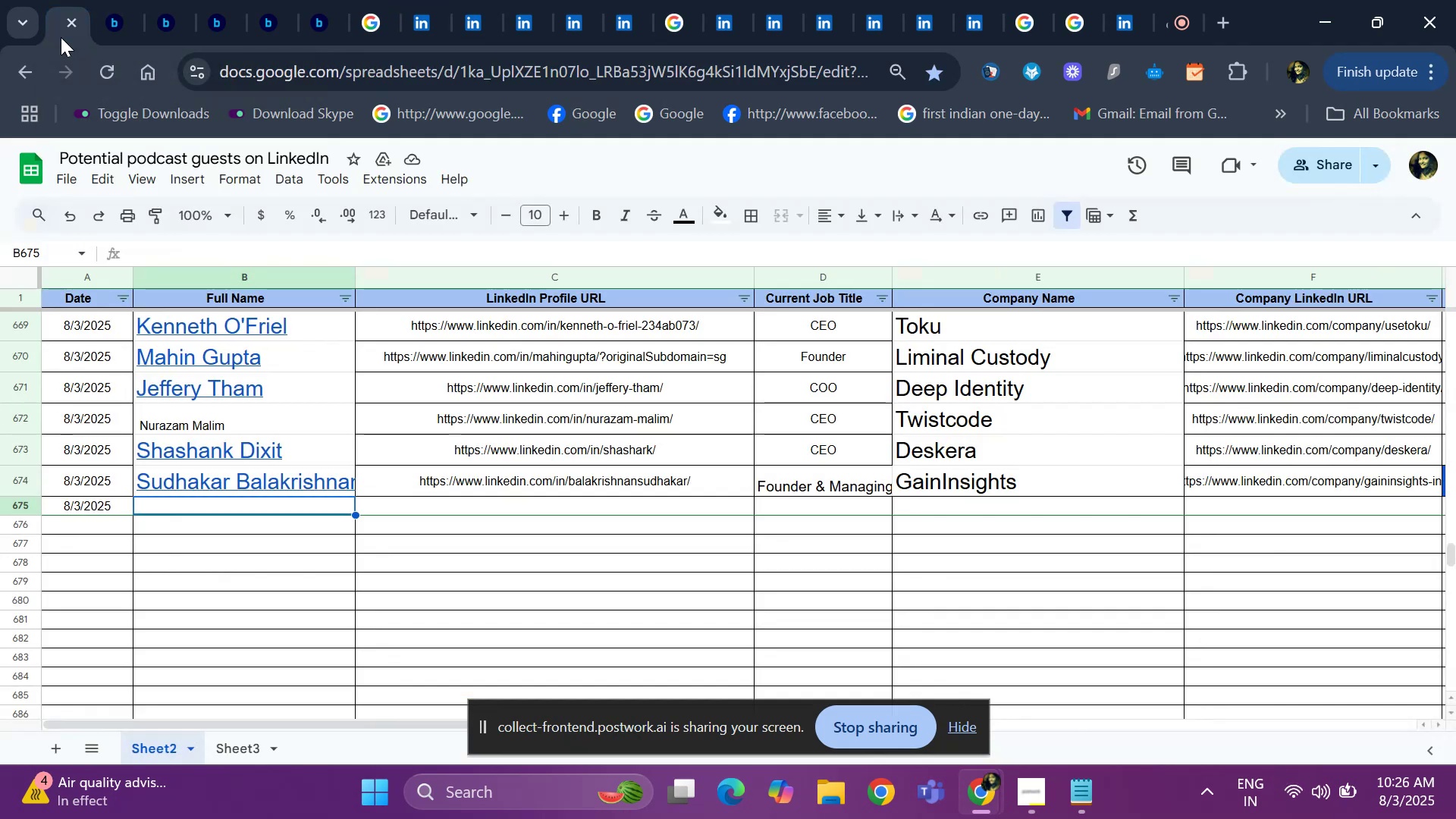 
key(Control+V)
 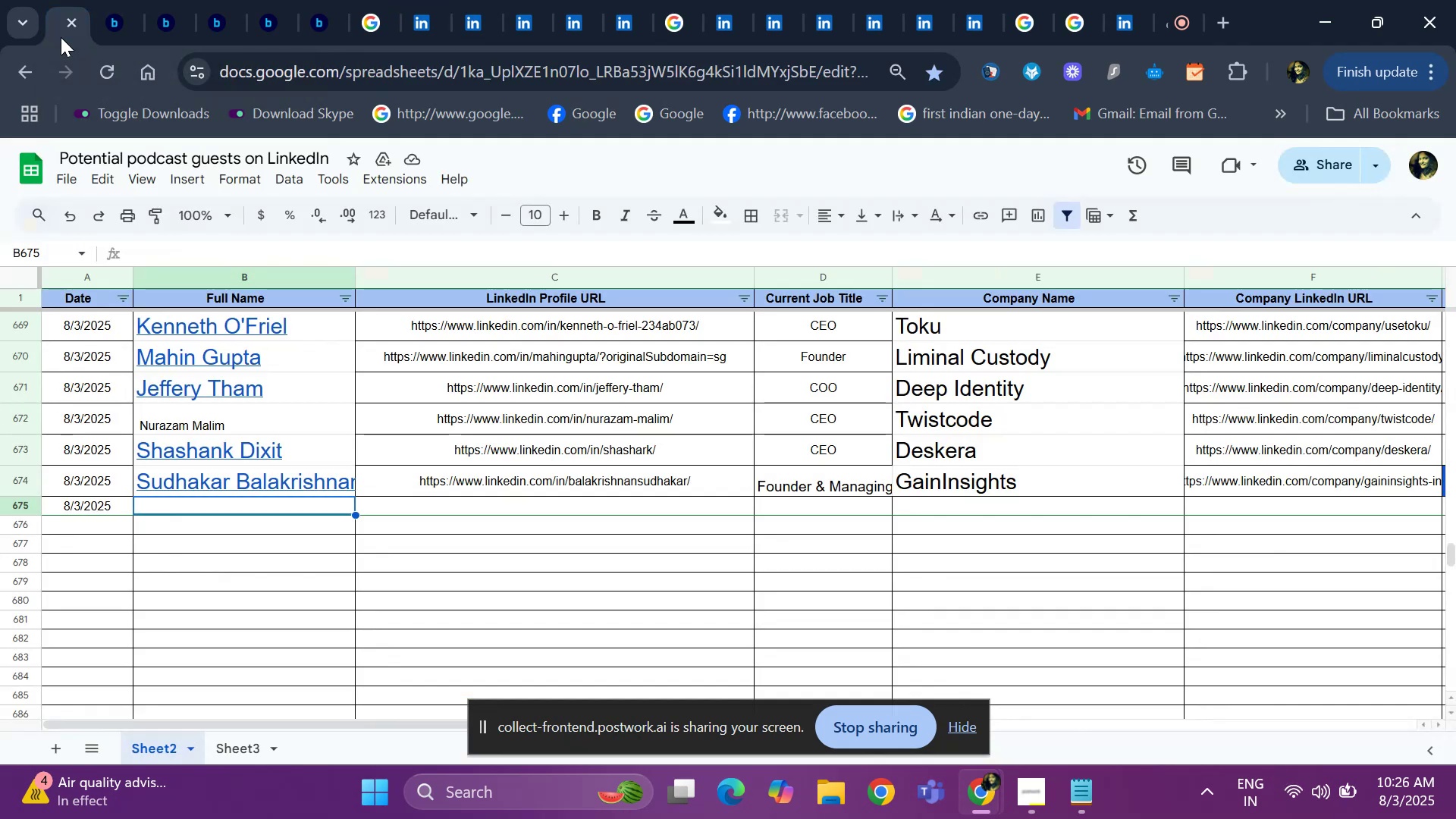 
key(ArrowRight)
 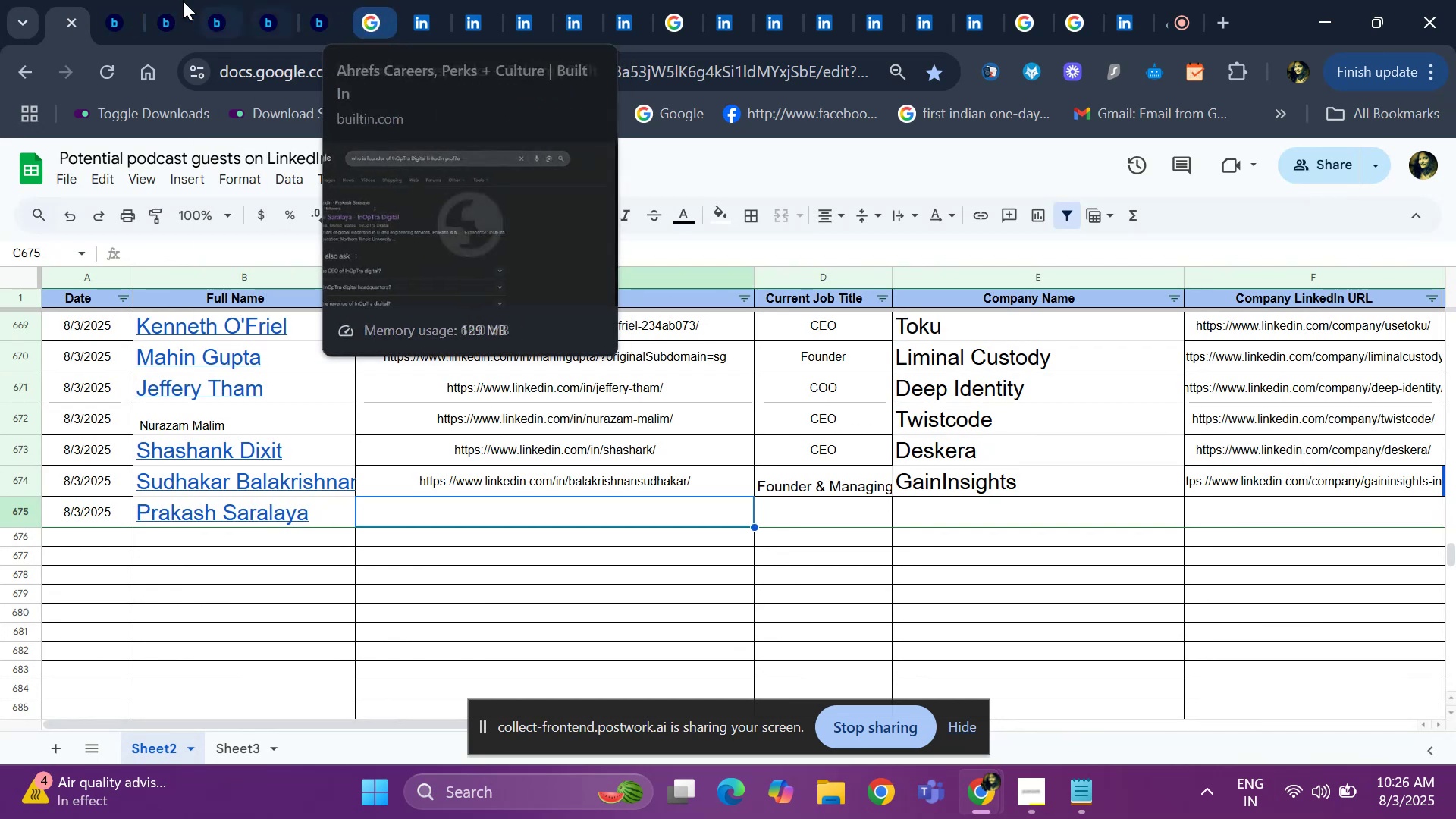 
left_click([419, 20])
 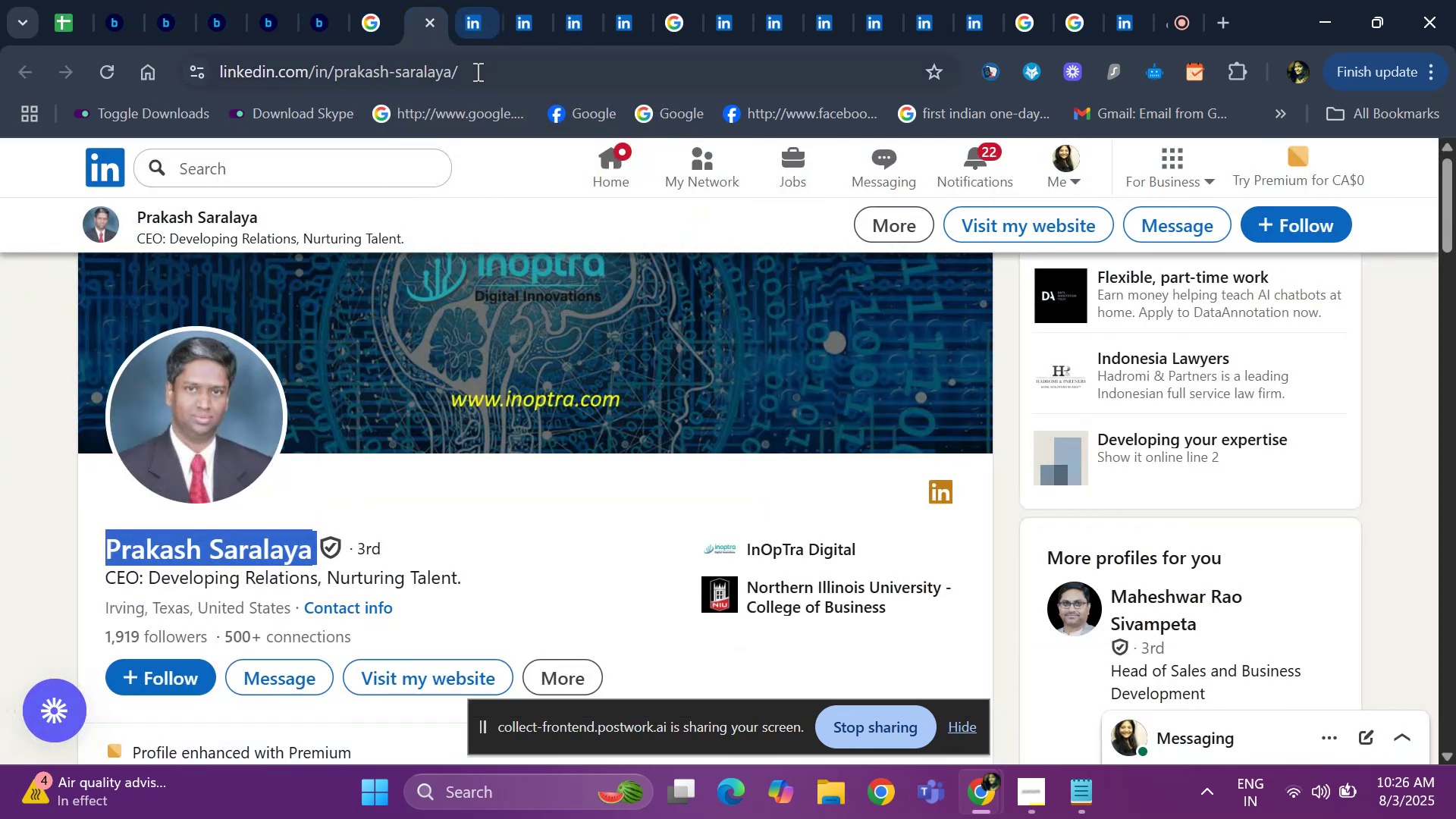 
left_click([477, 72])
 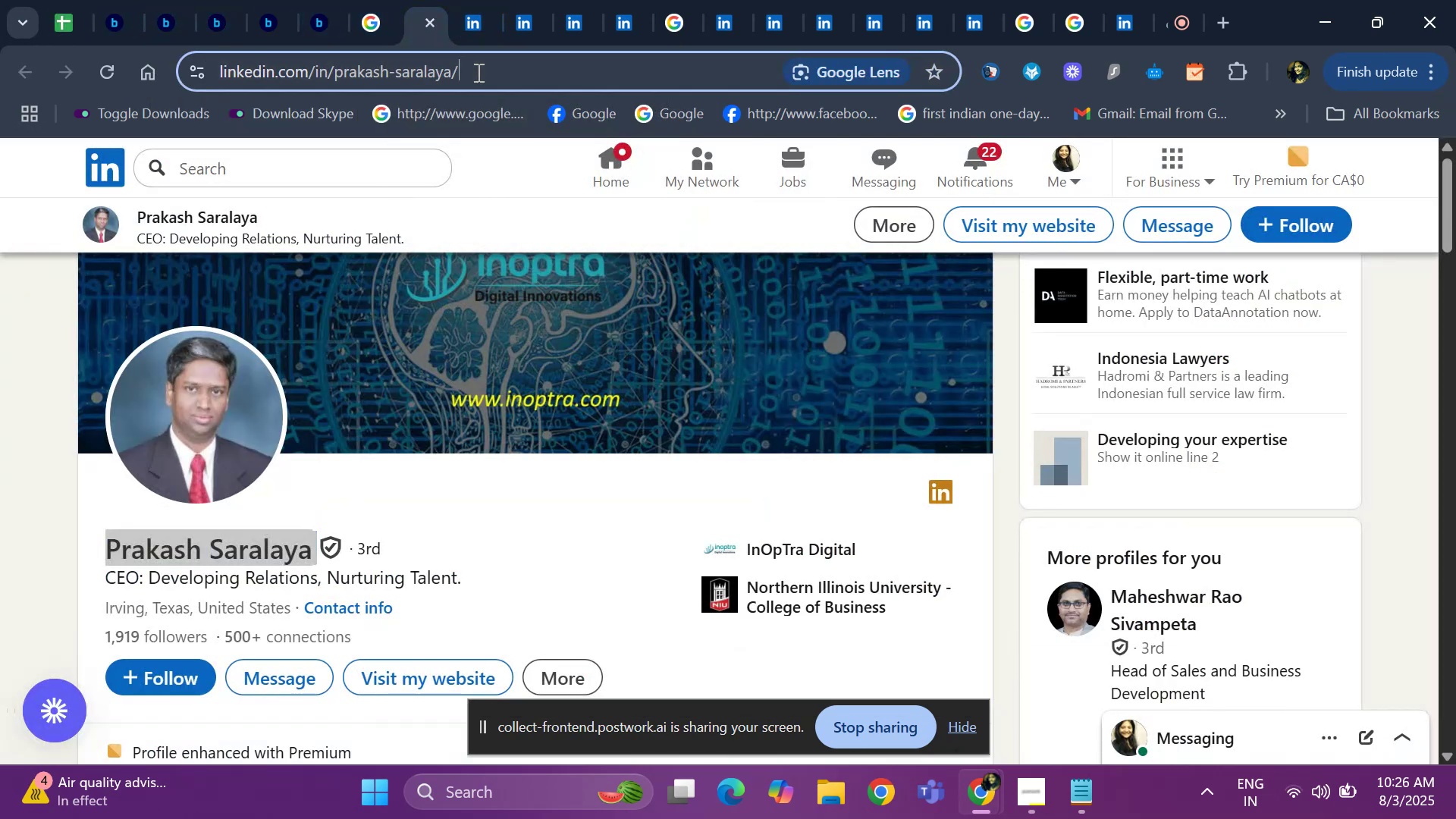 
key(Control+C)
 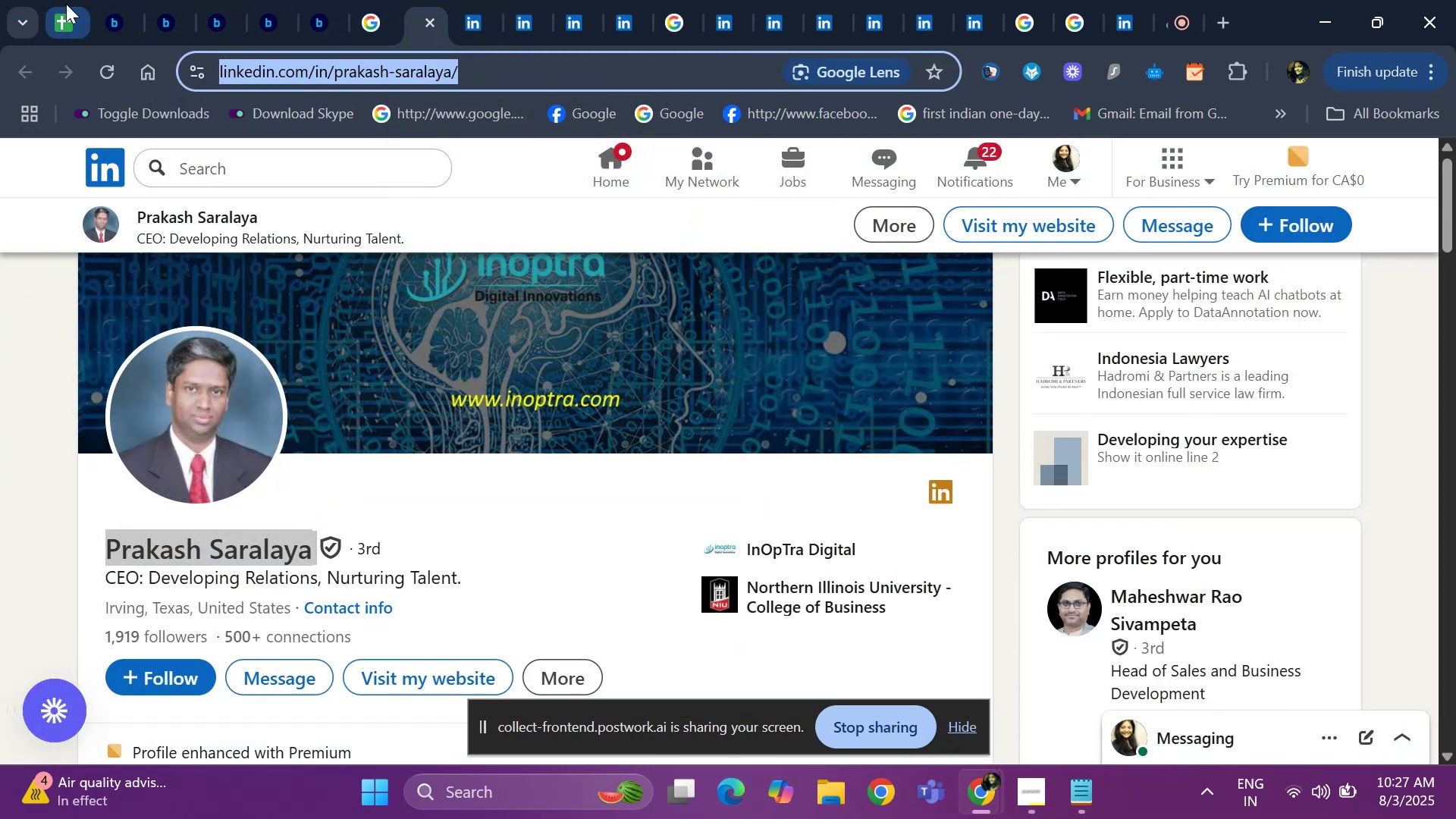 
left_click([69, 3])
 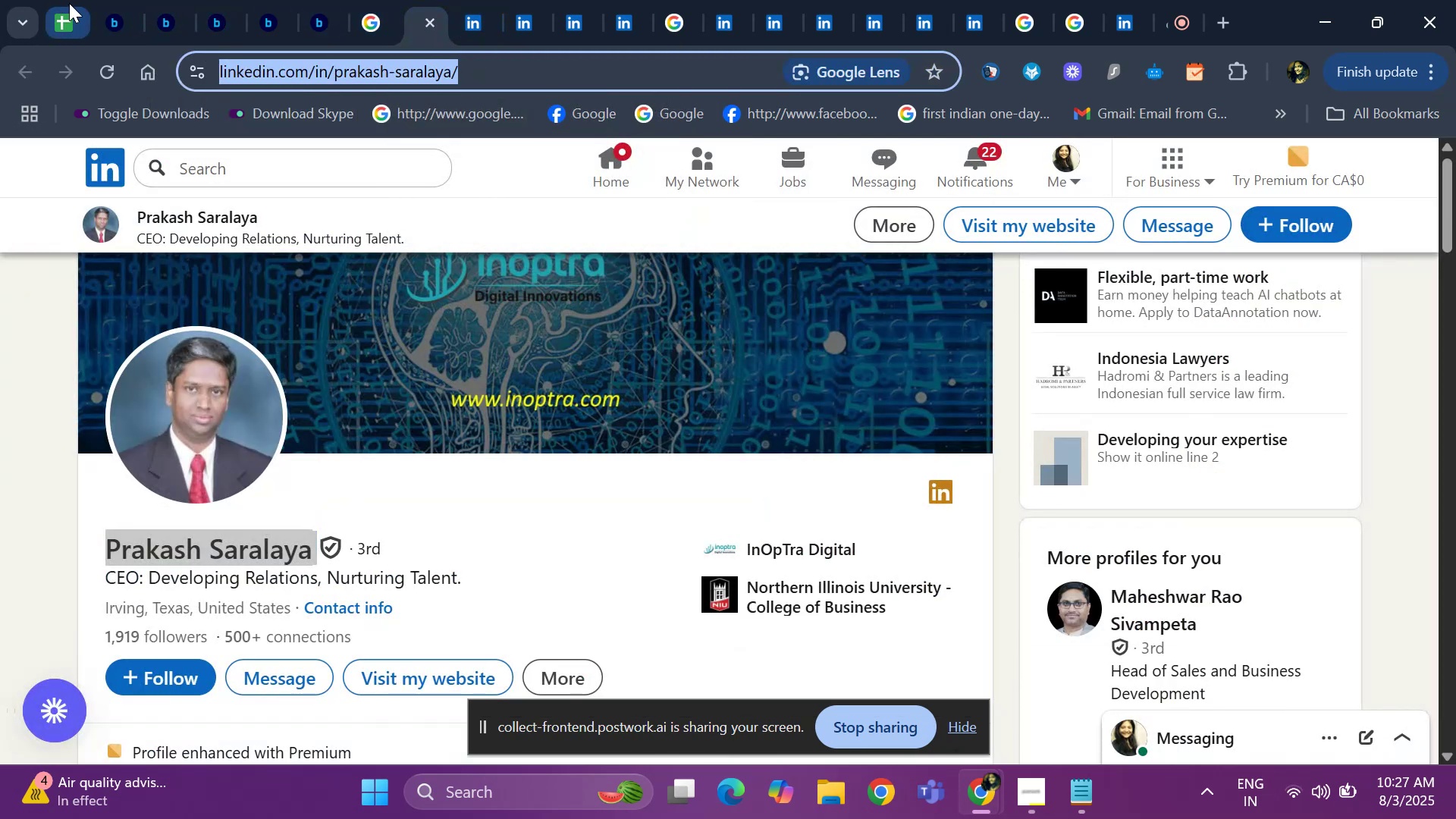 
key(Control+V)
 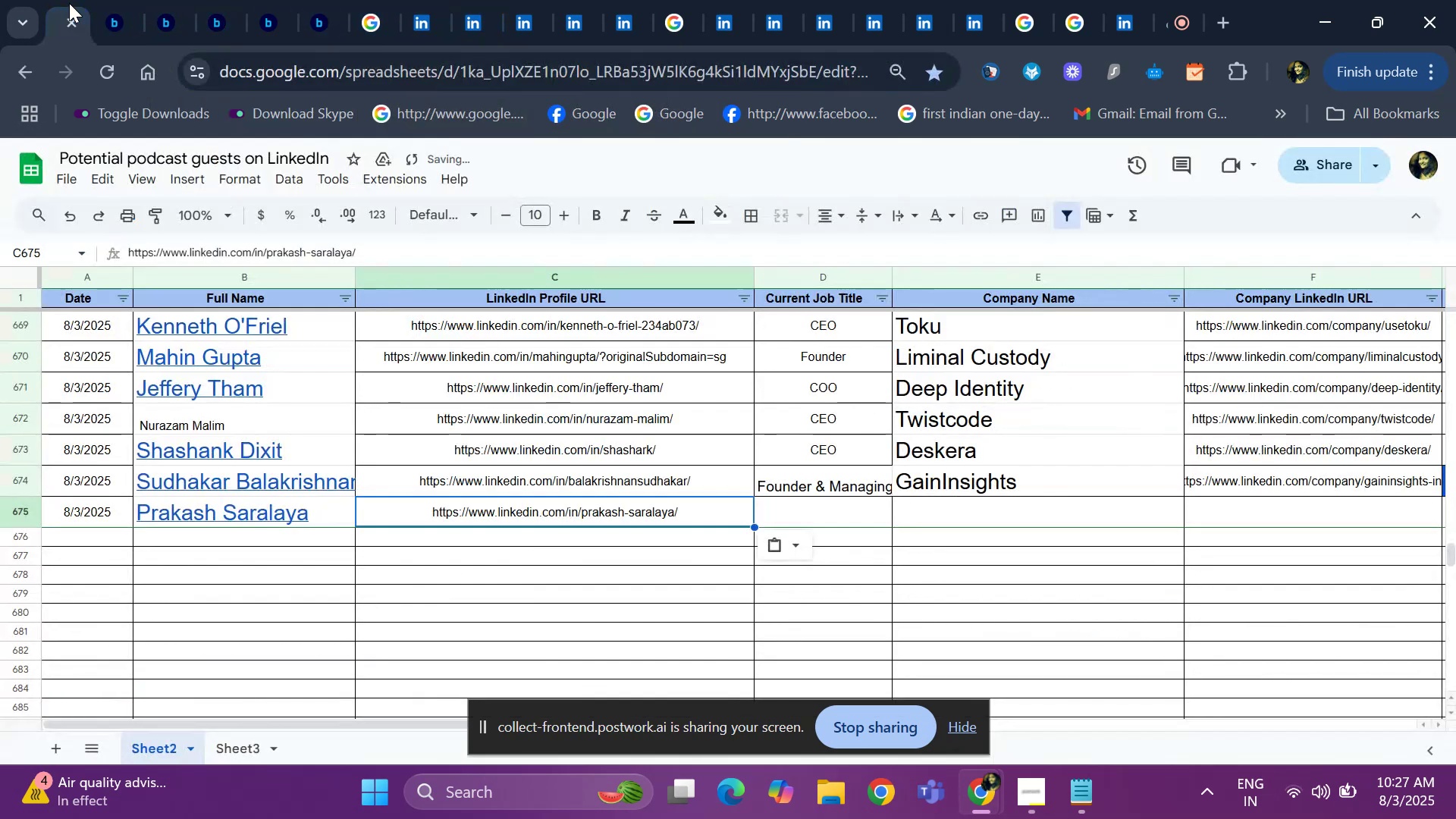 
key(ArrowRight)
 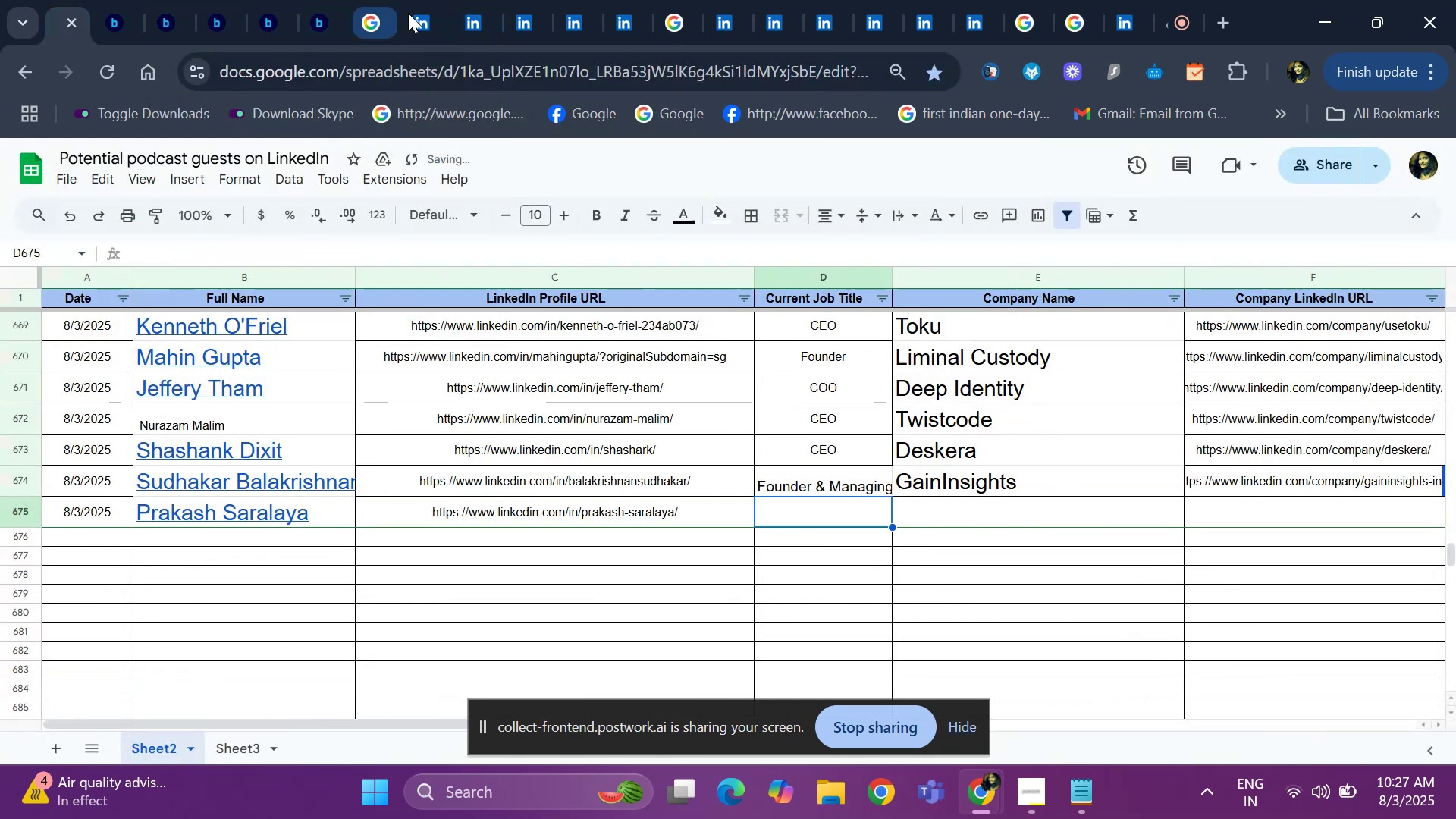 
left_click([423, 11])
 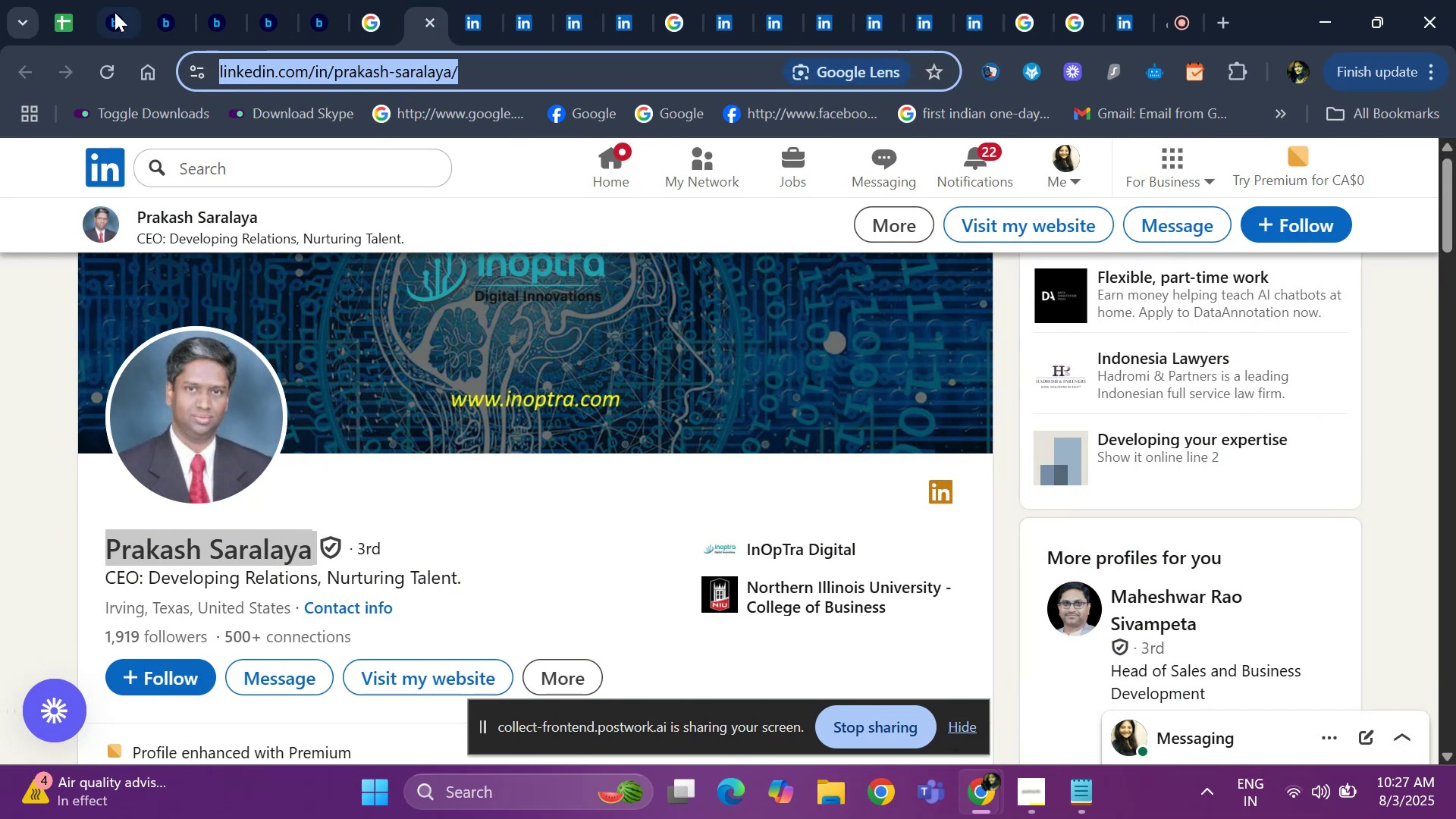 
left_click([61, 26])
 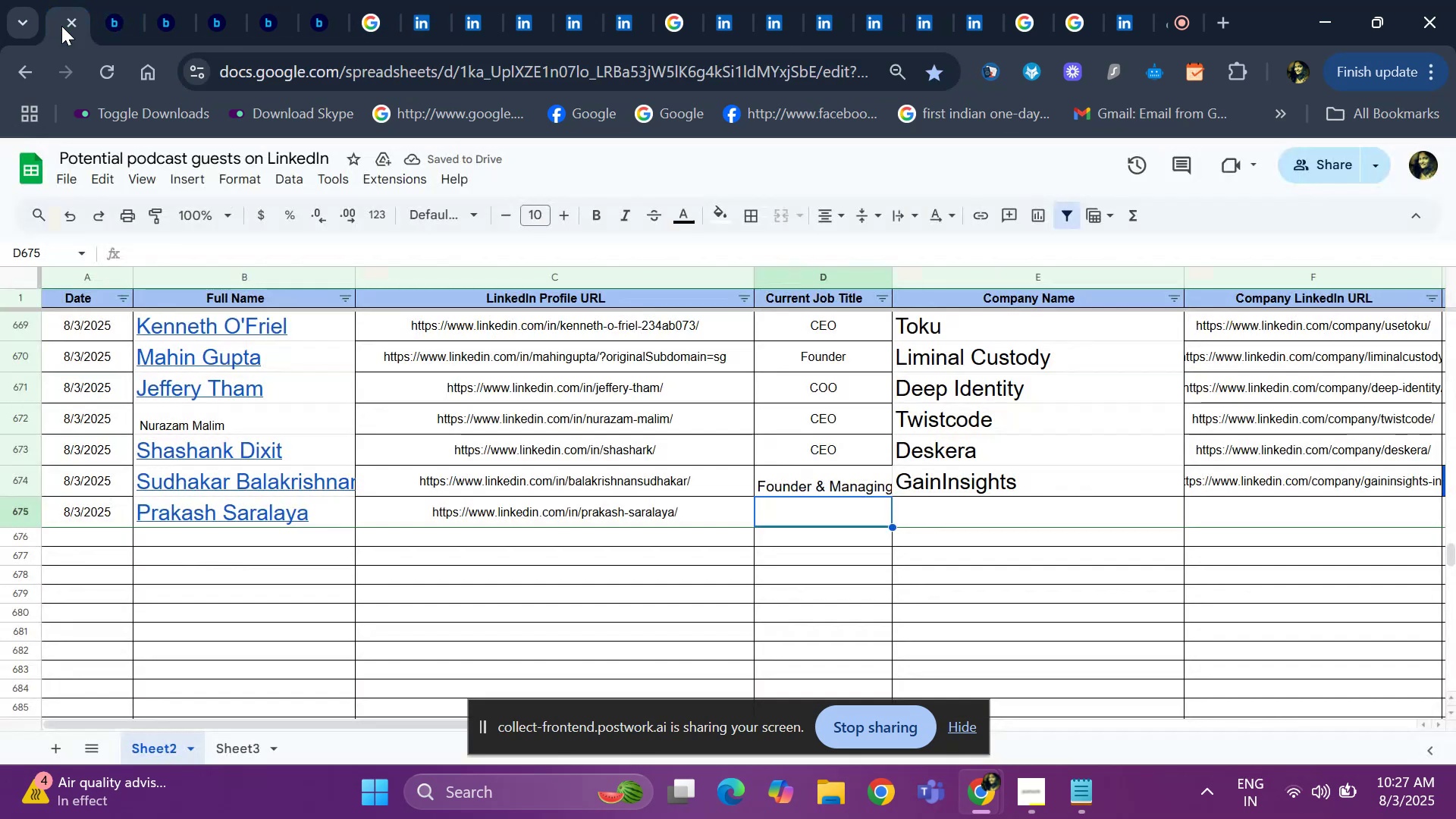 
key(ArrowUp)
 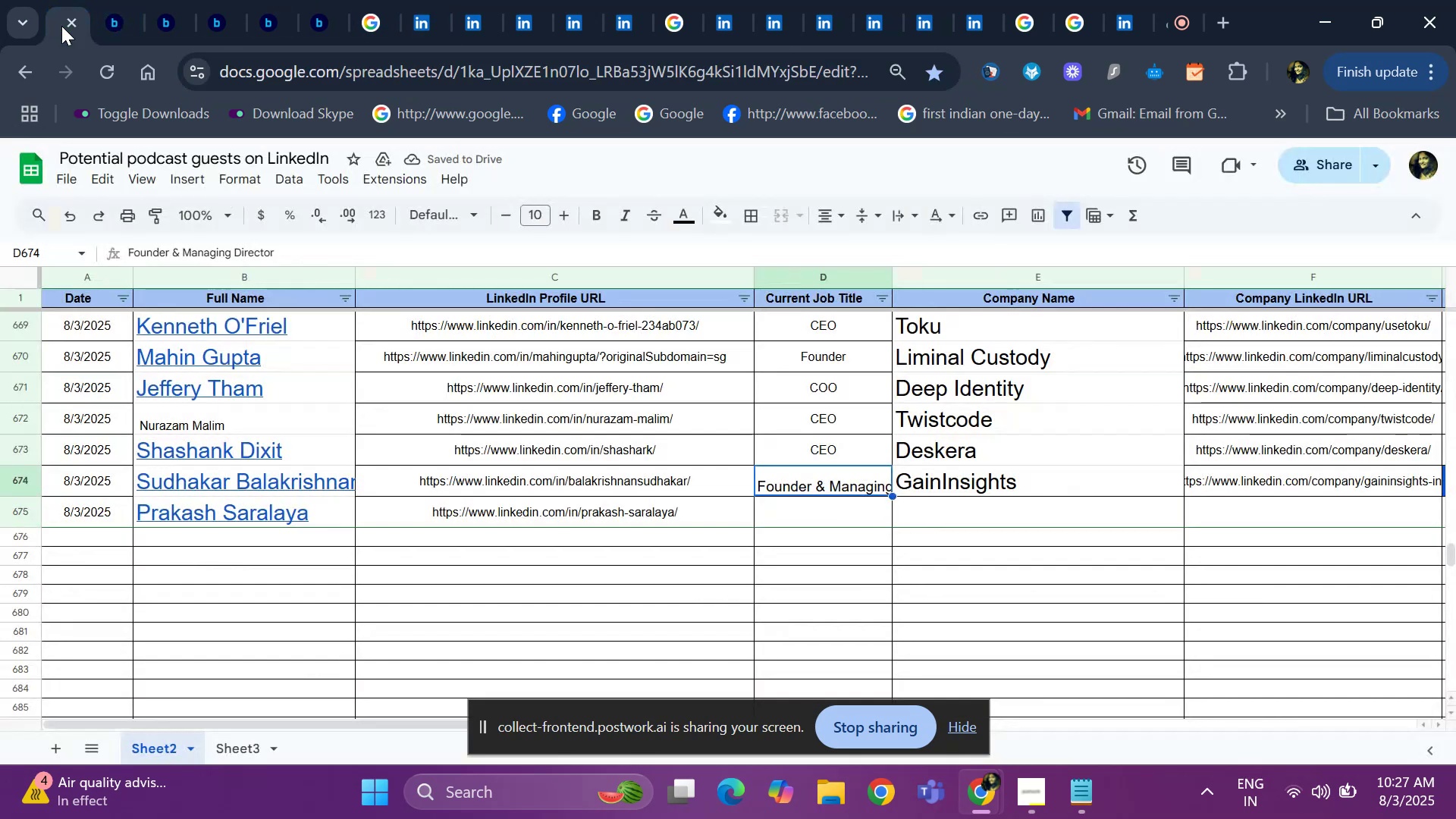 
key(ArrowUp)
 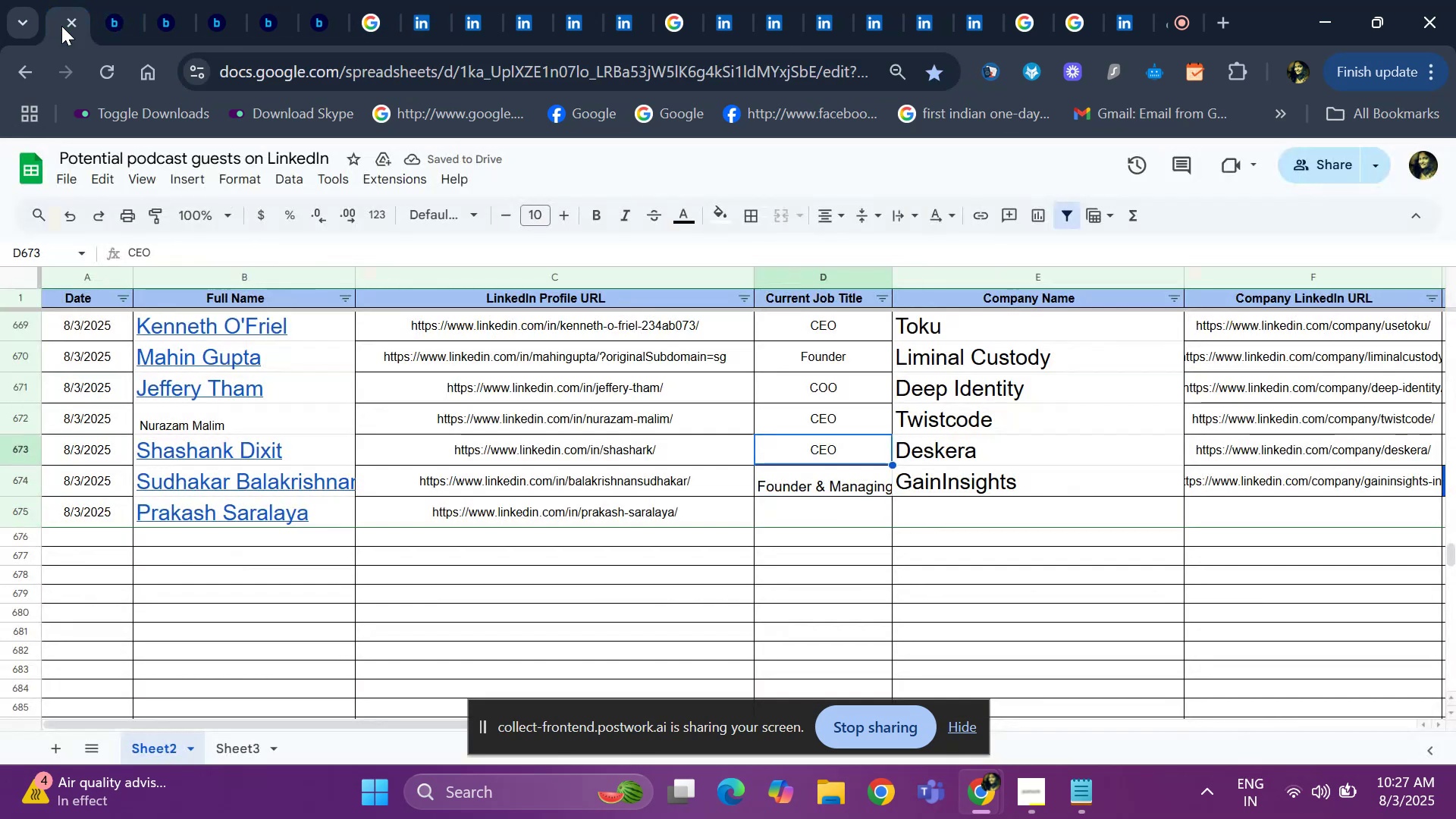 
key(Control+ControlLeft)
 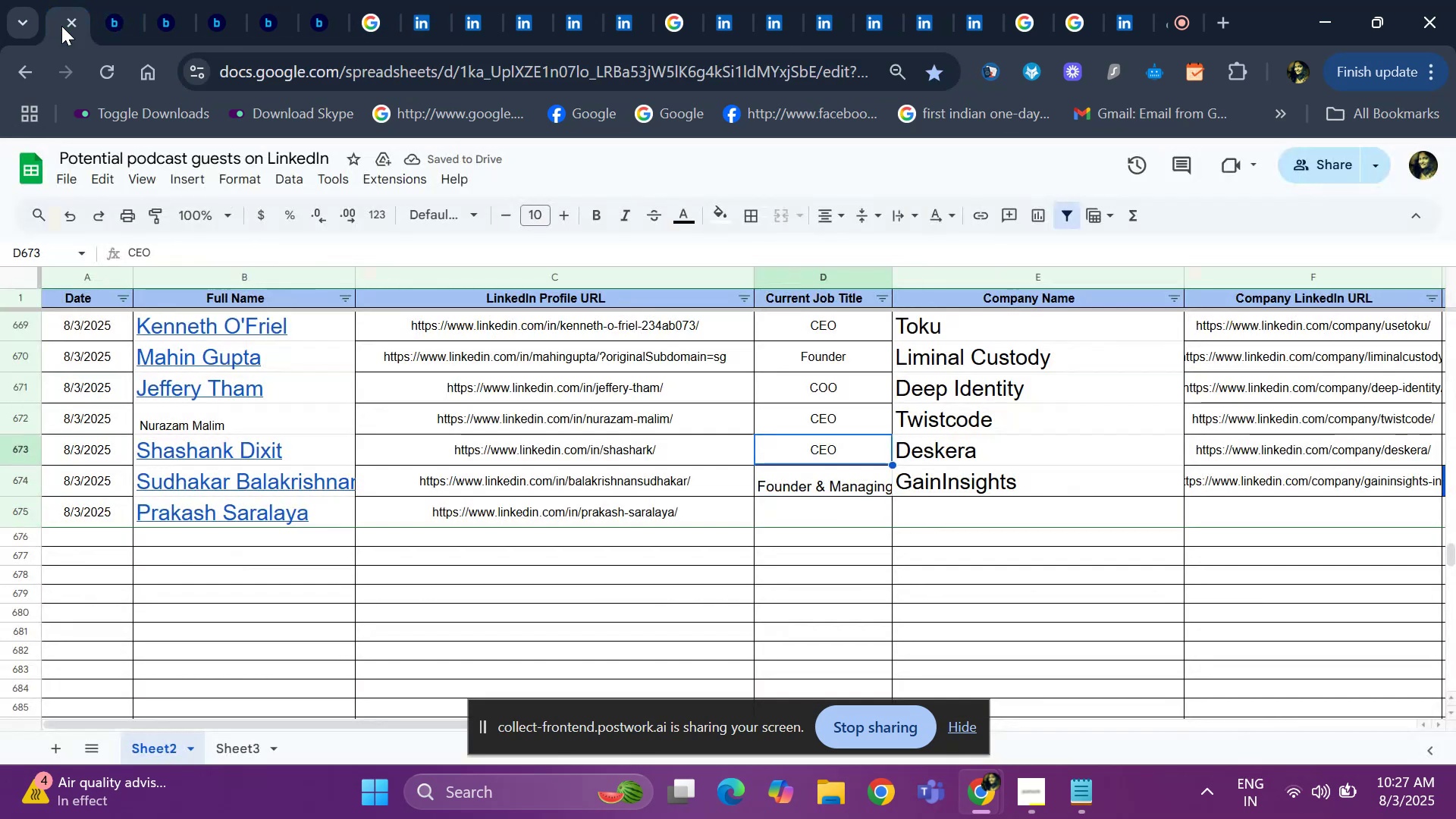 
key(Control+C)
 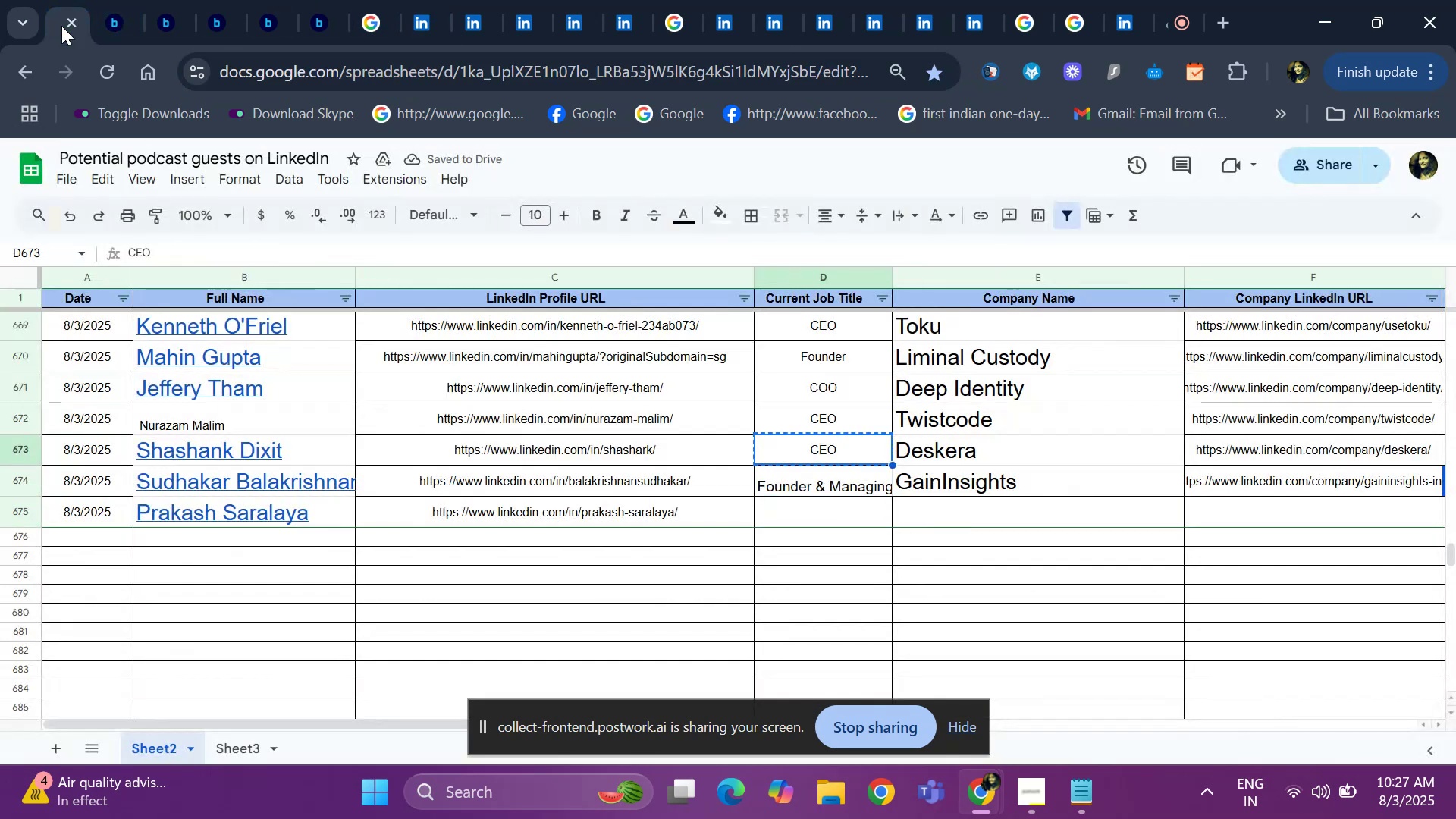 
key(ArrowDown)
 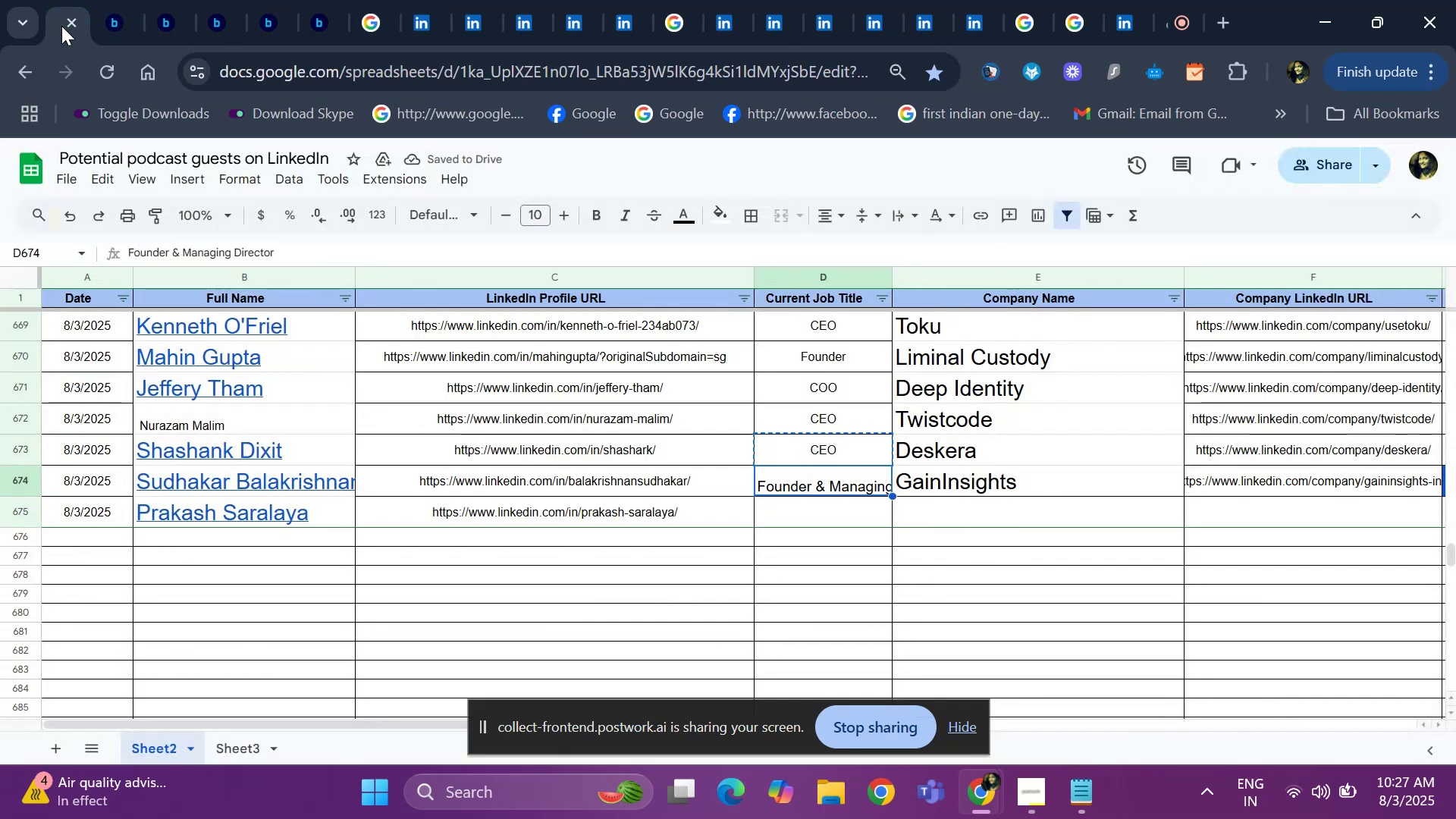 
key(ArrowDown)
 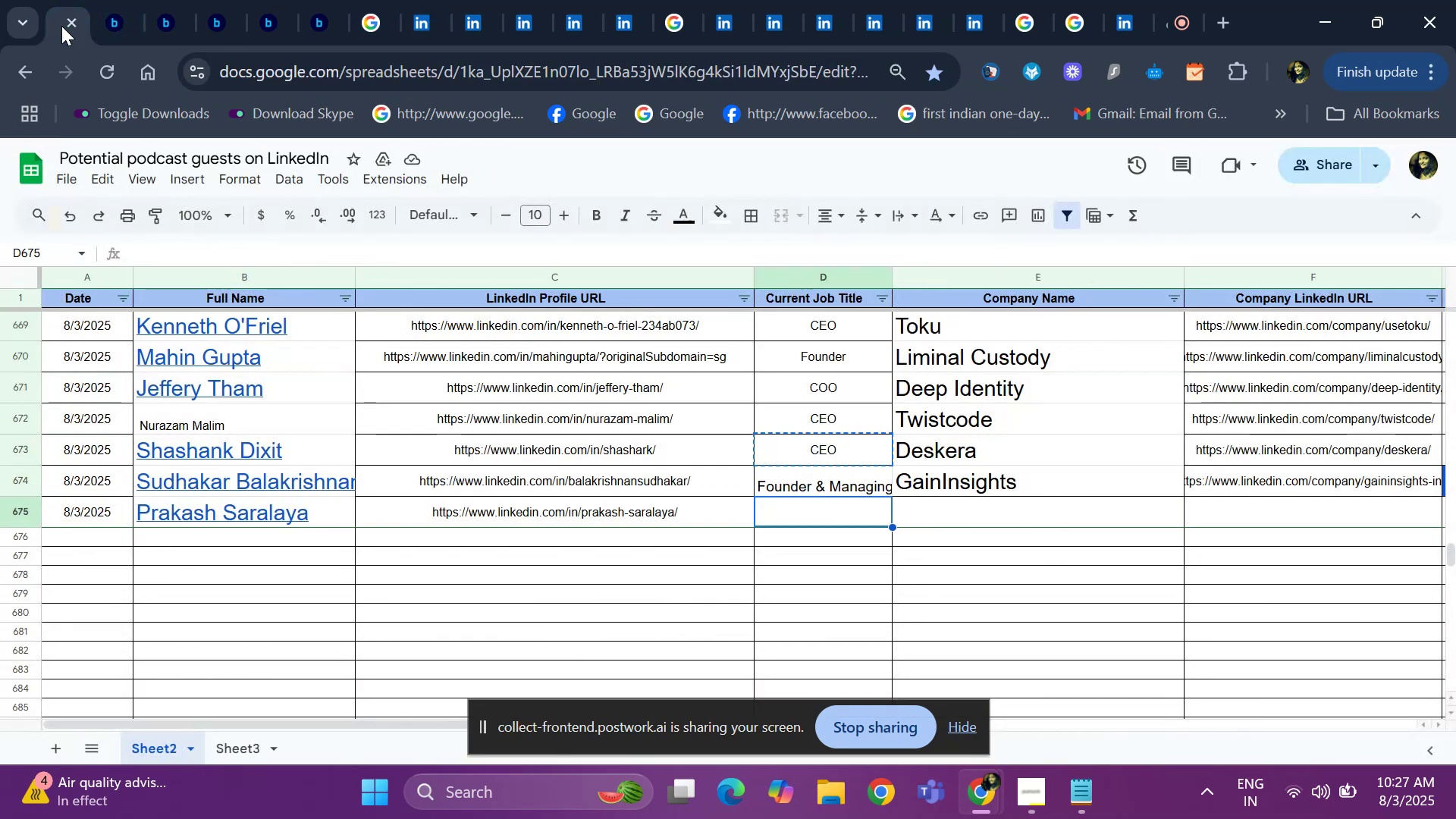 
key(Control+ControlLeft)
 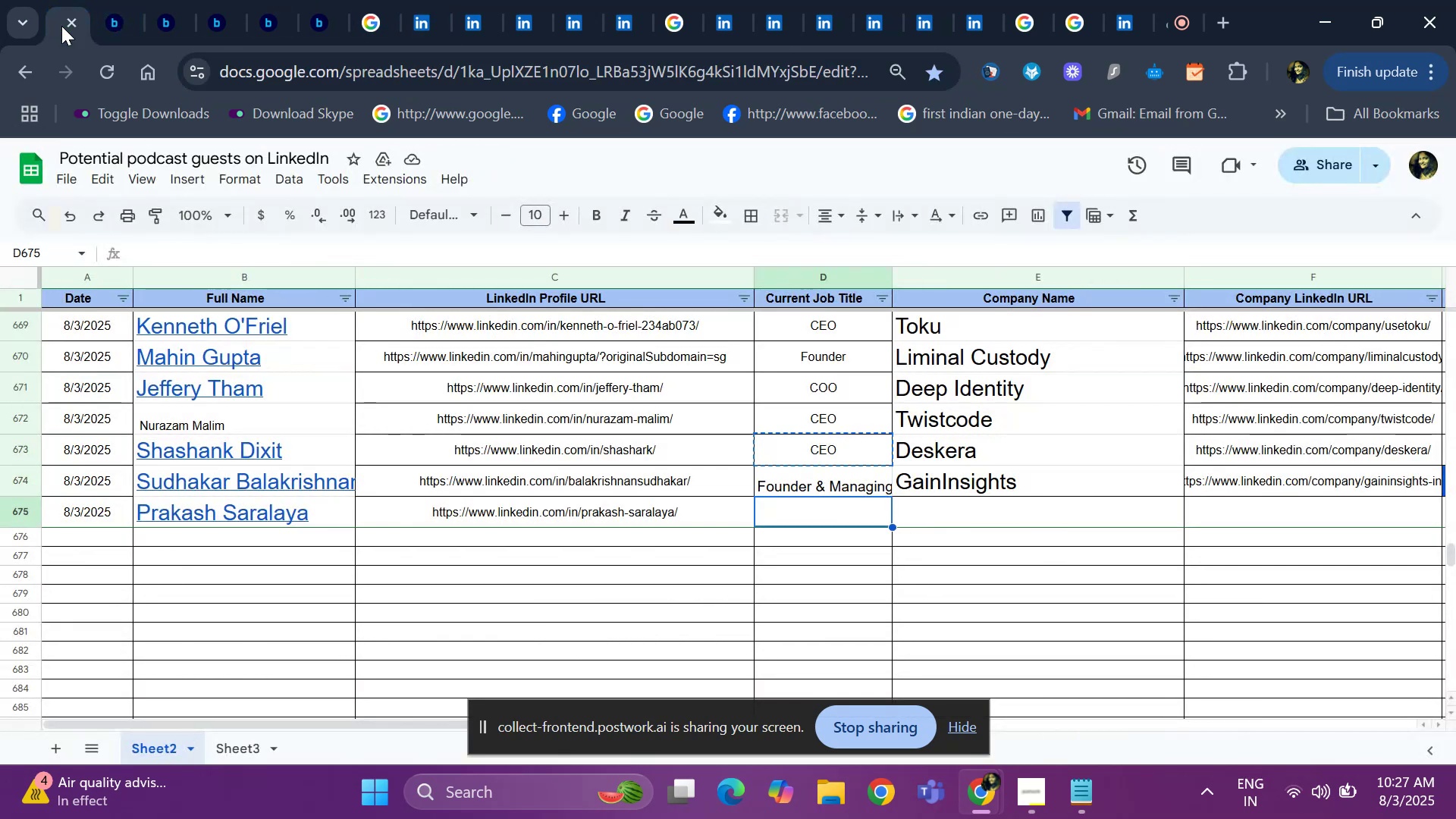 
key(Control+V)
 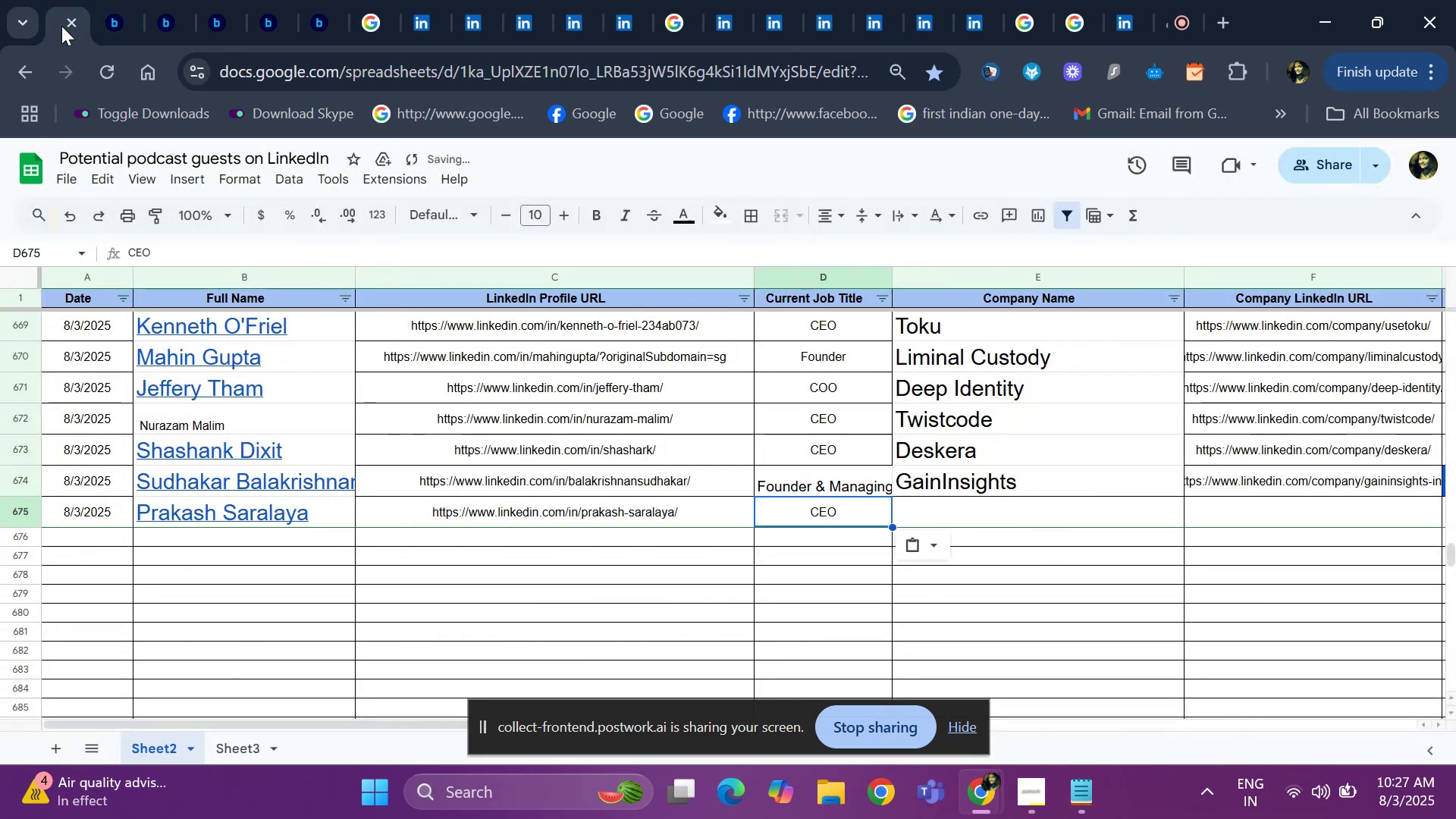 
key(ArrowRight)
 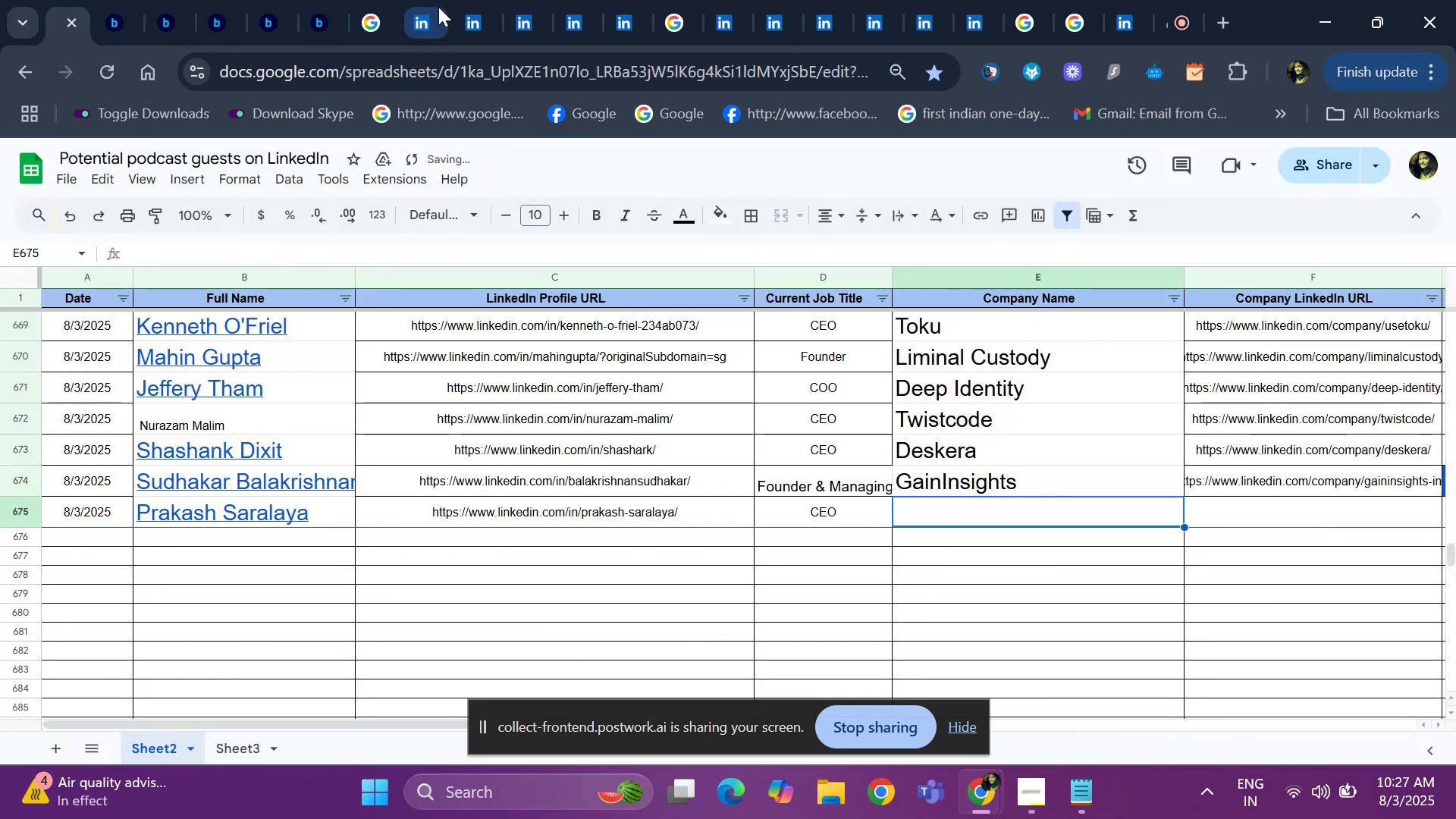 
left_click([438, 7])
 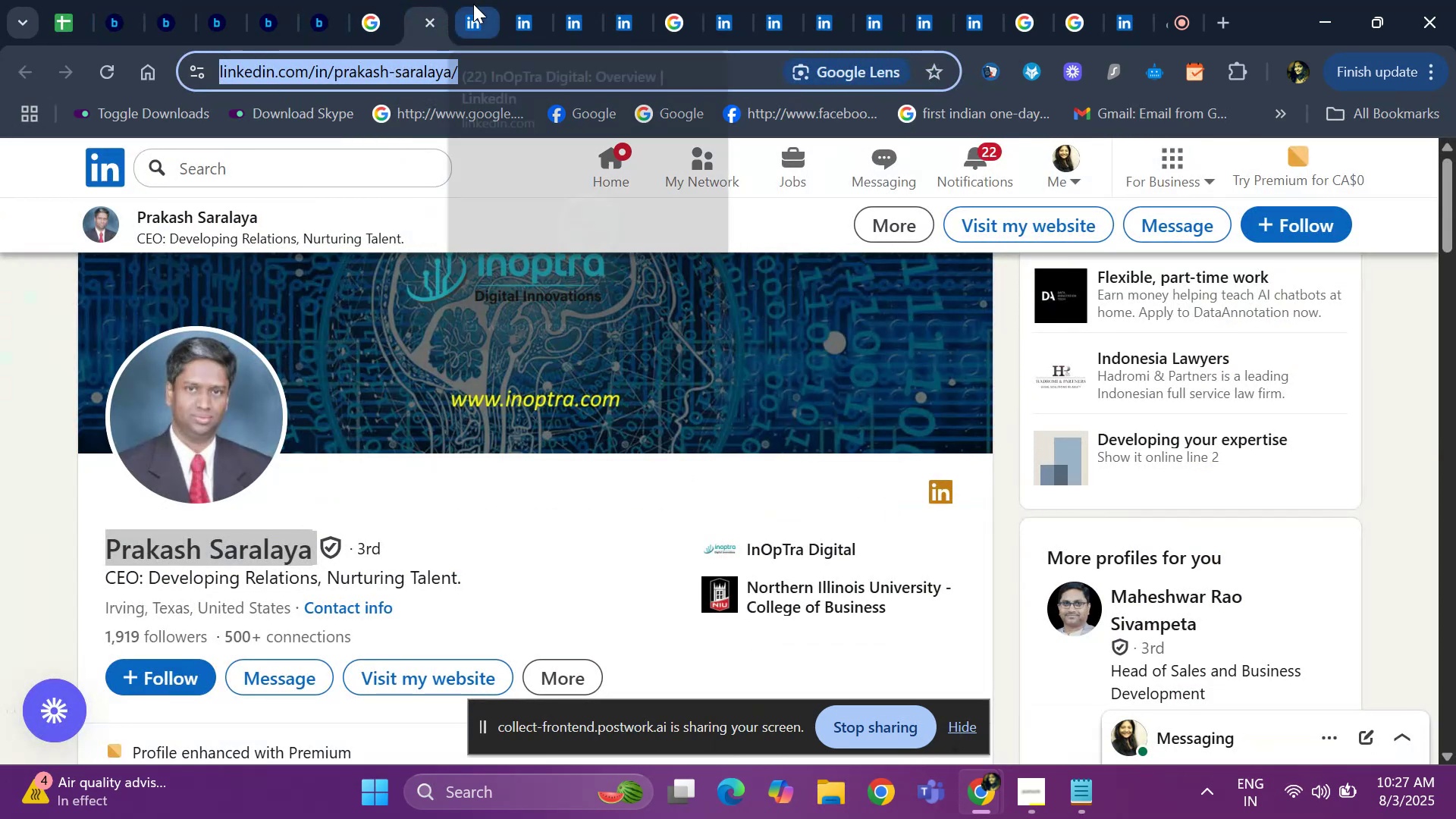 
left_click([473, 4])
 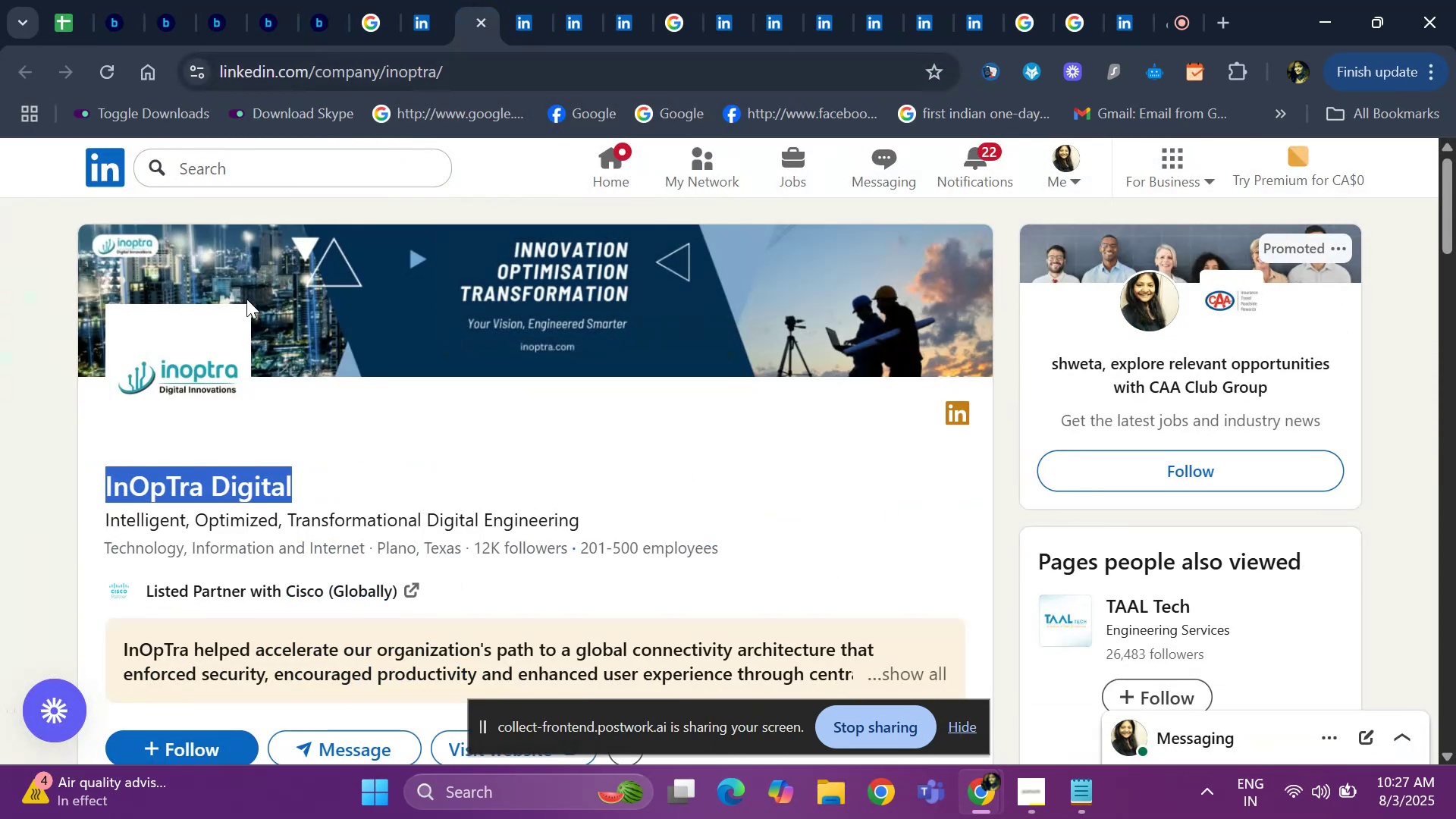 
key(Control+ControlLeft)
 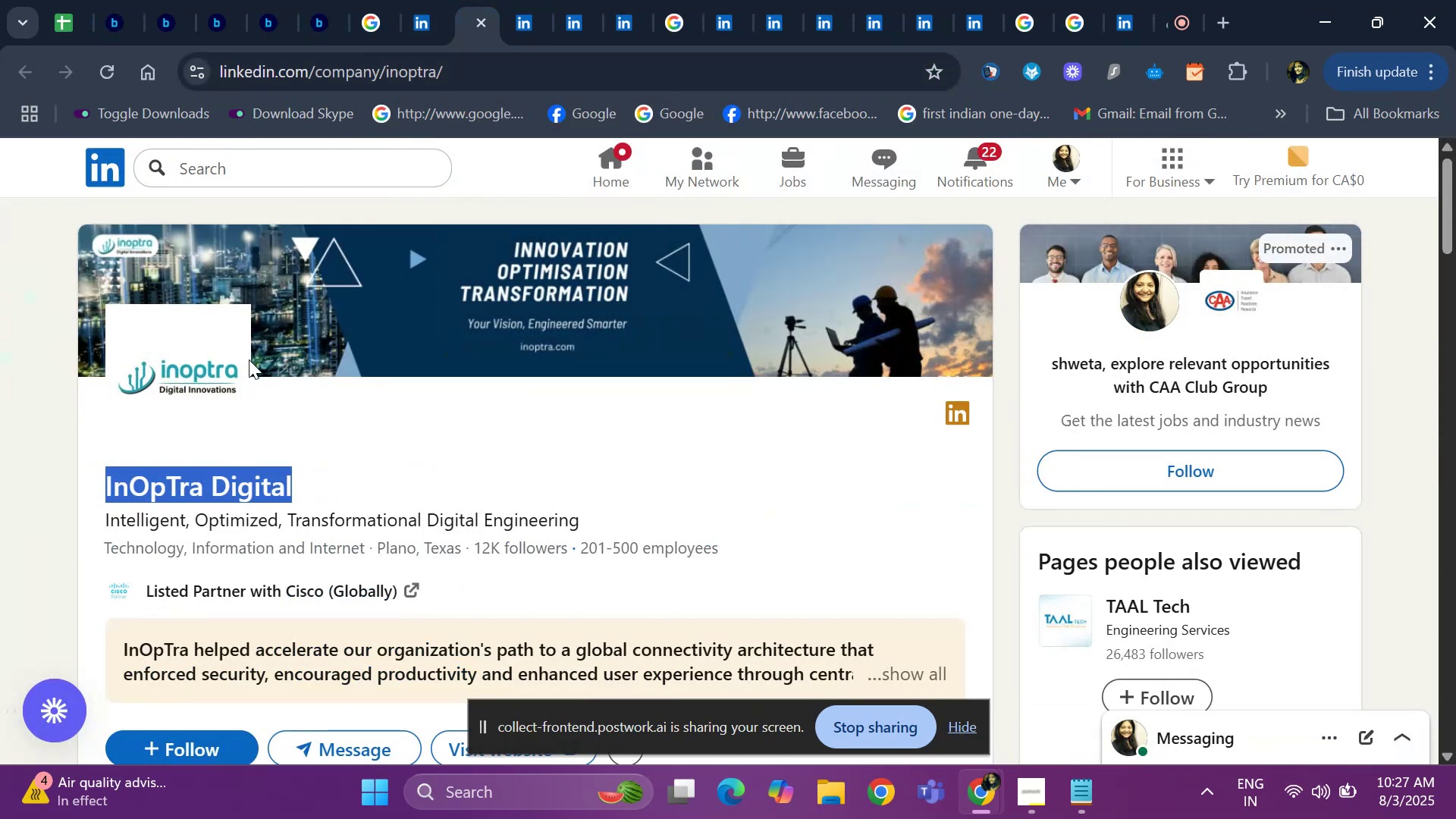 
key(Control+C)
 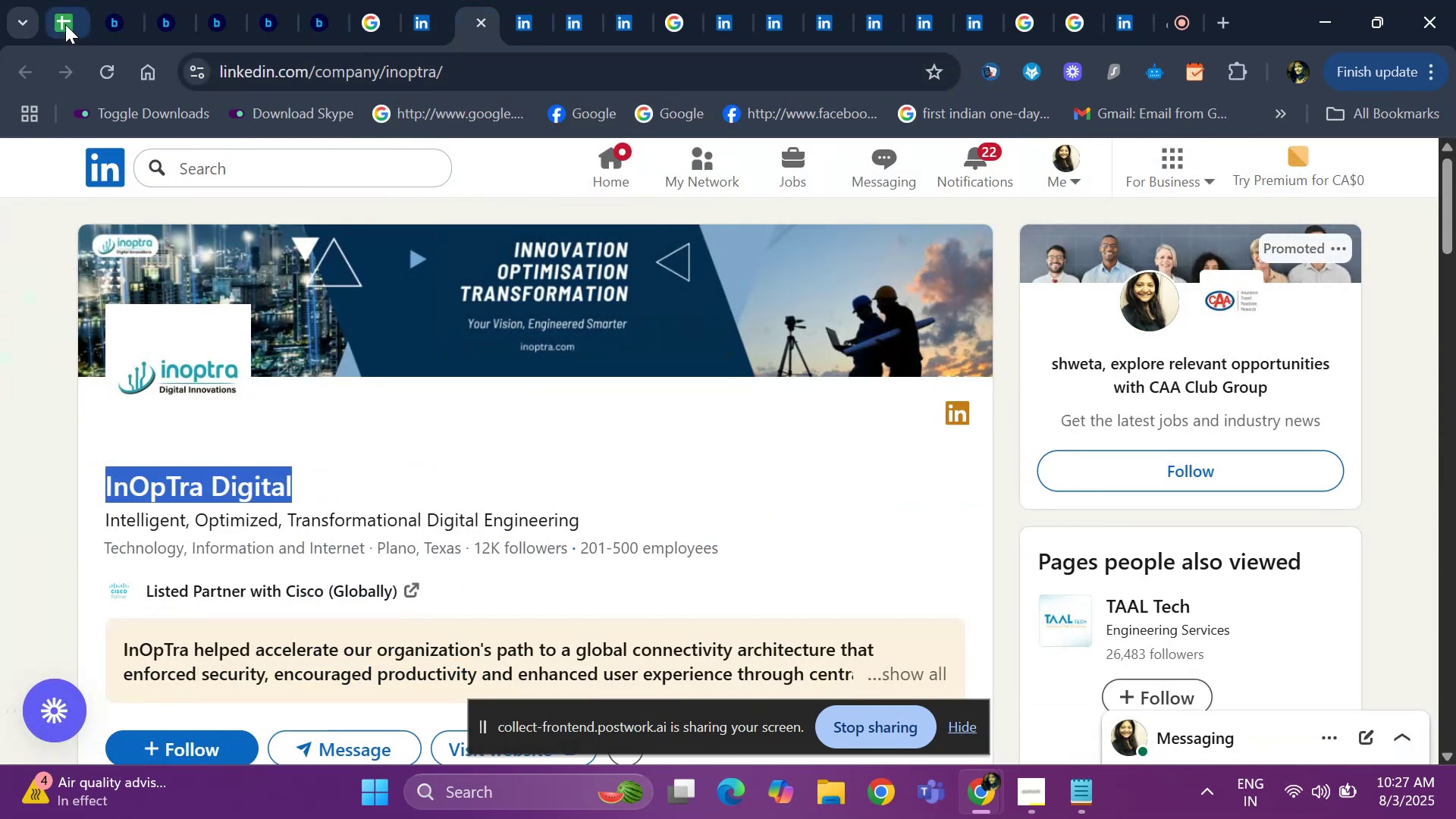 
left_click([67, 21])
 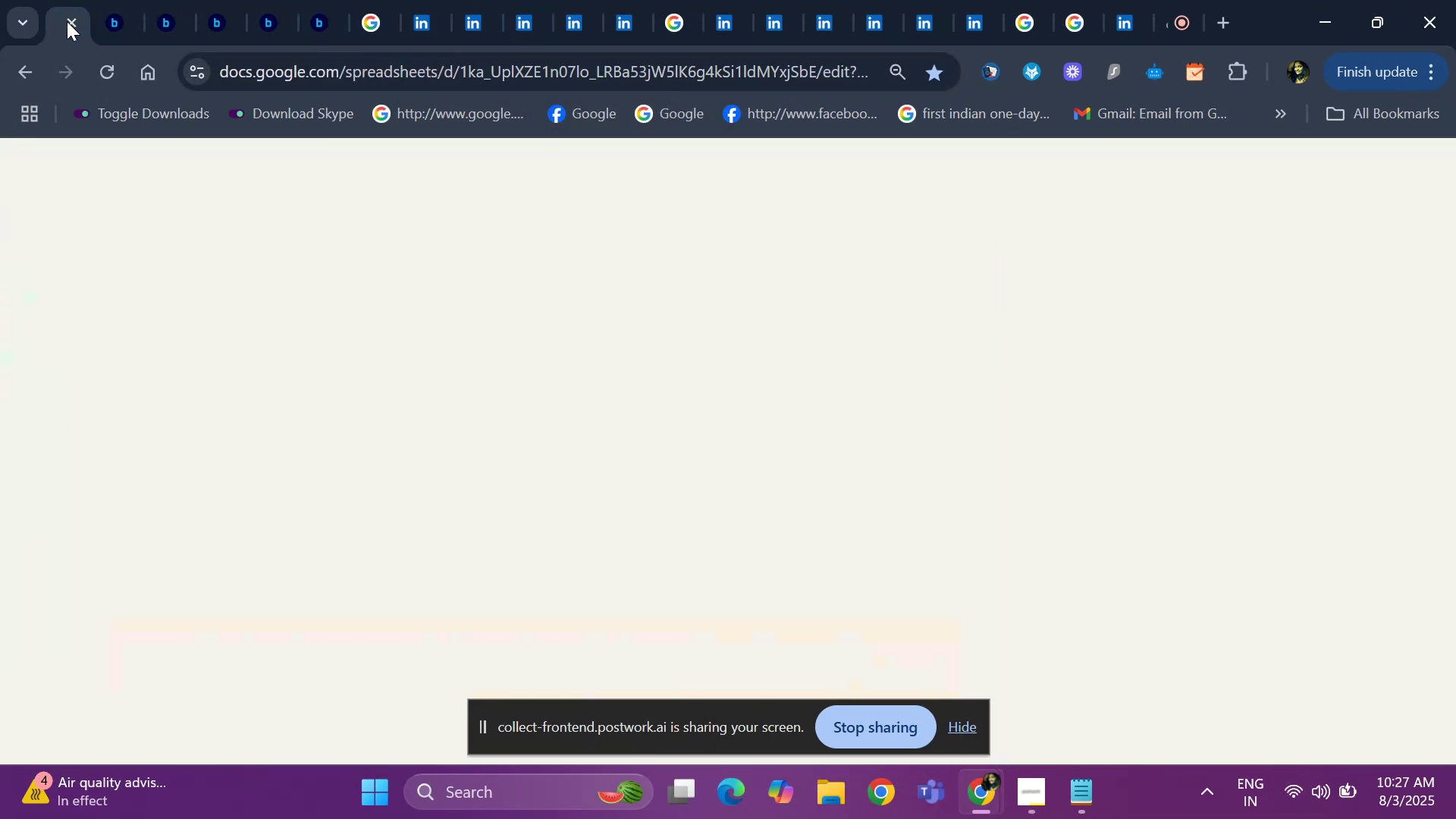 
key(Control+ControlLeft)
 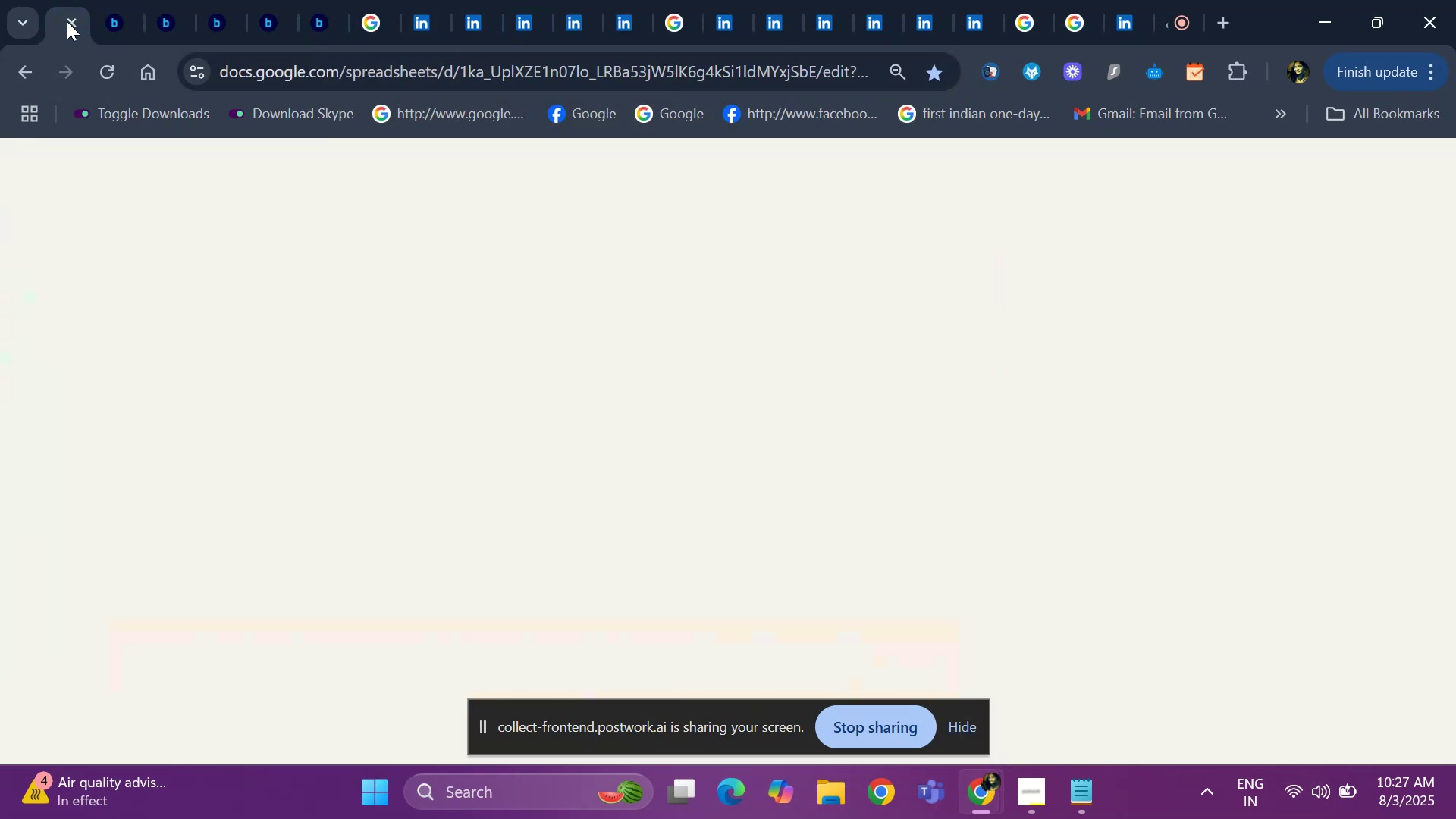 
key(Control+V)
 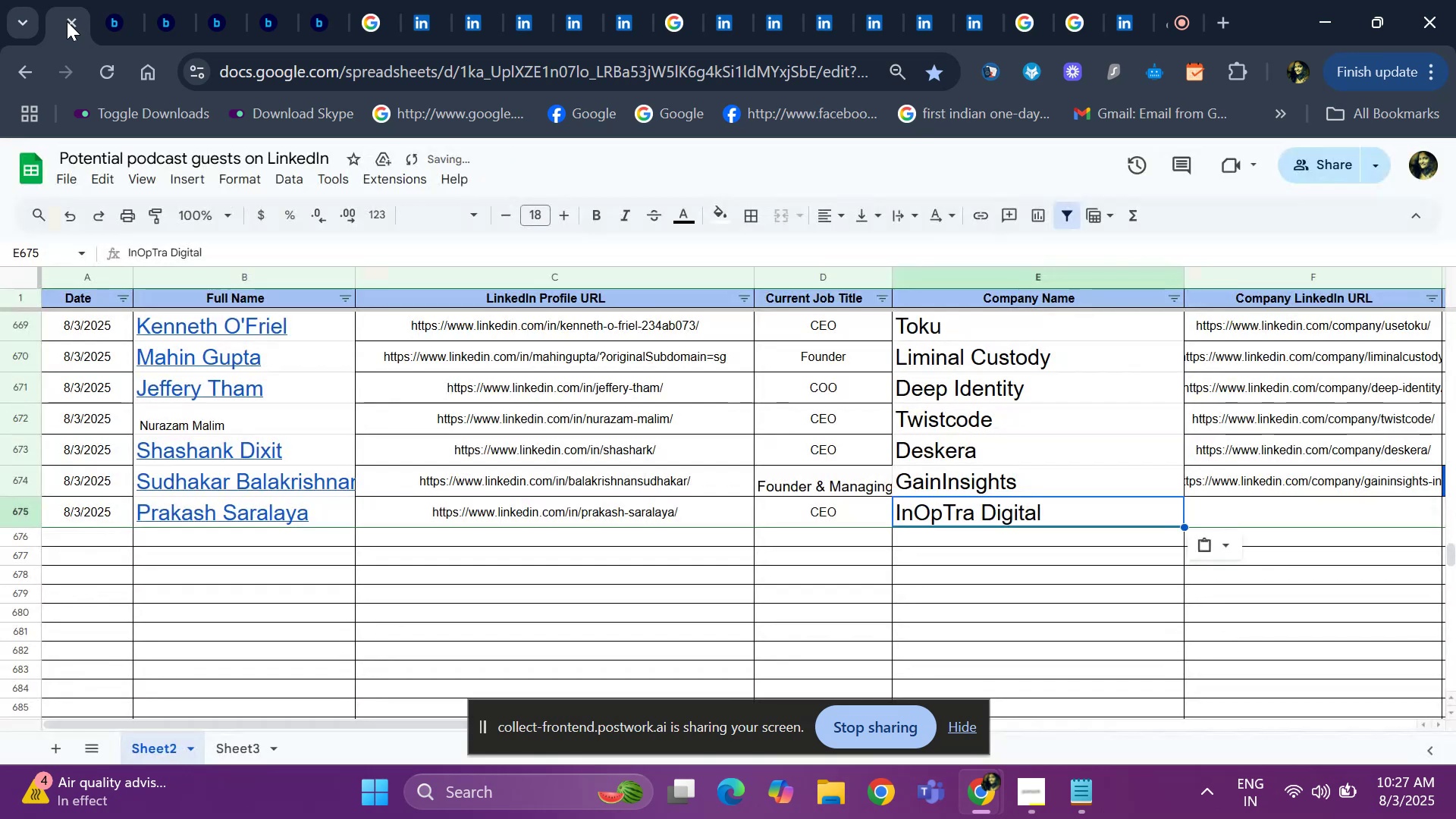 
key(ArrowRight)
 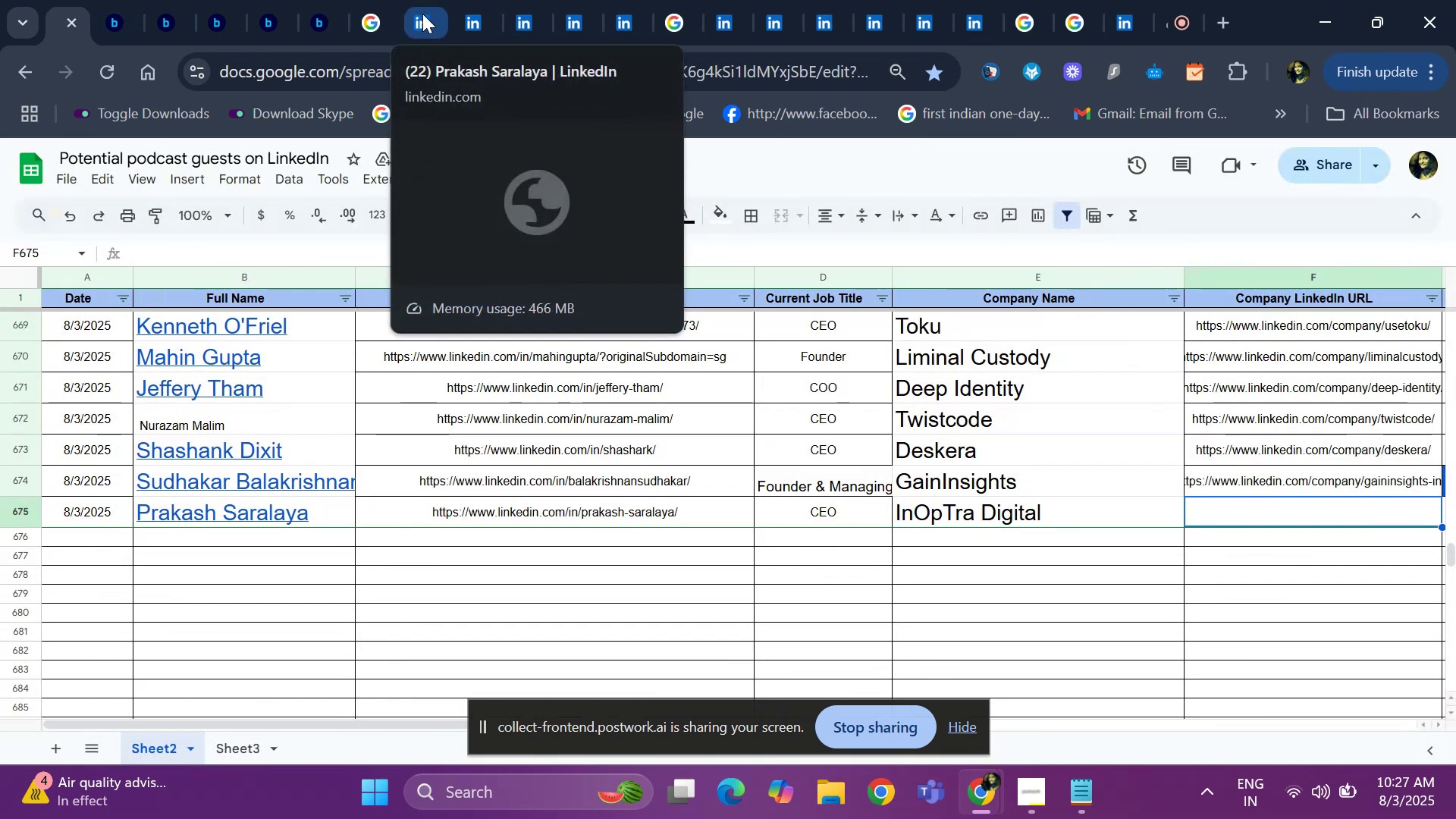 
left_click([469, 11])
 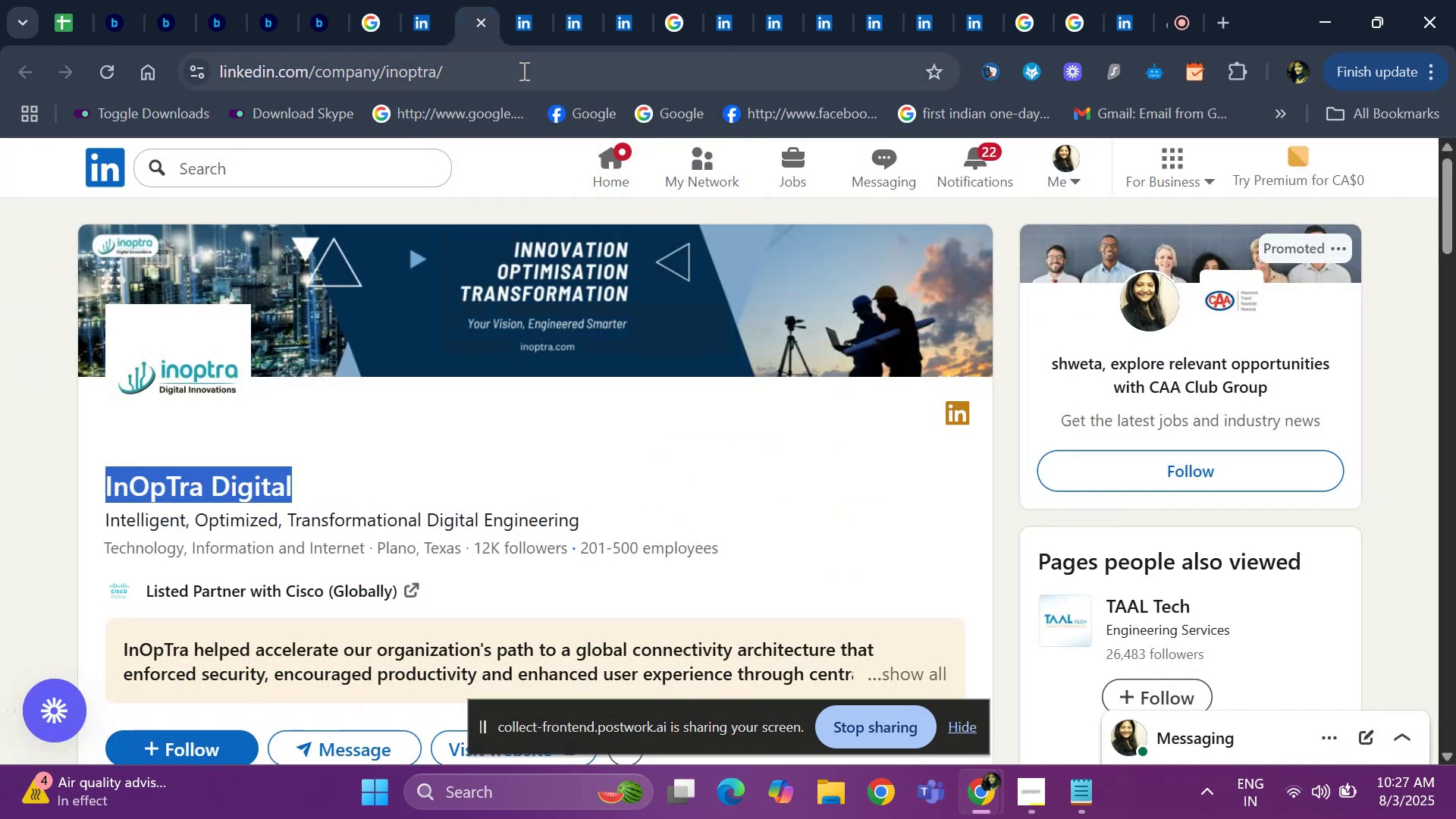 
left_click([522, 71])
 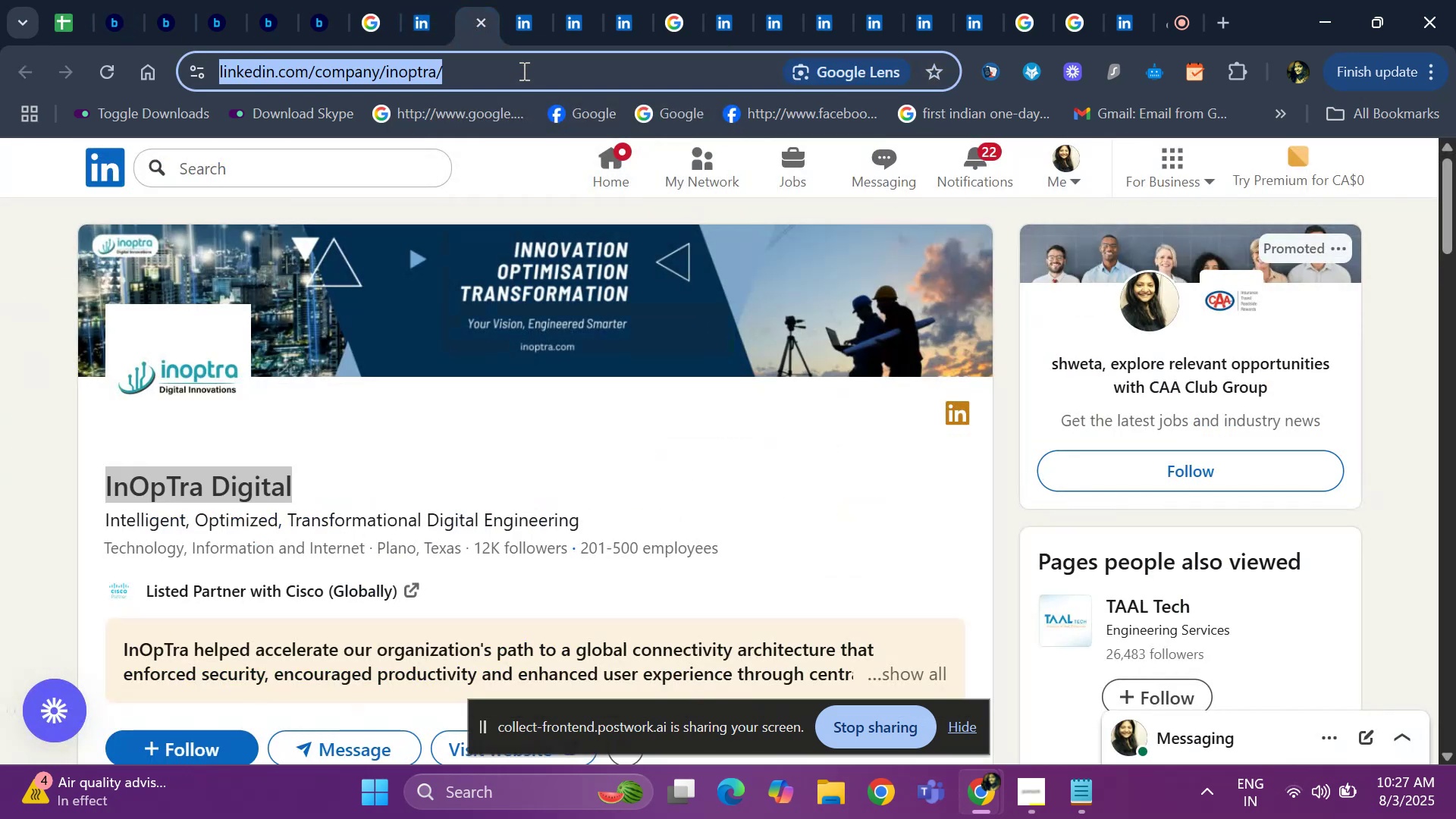 
key(Control+C)
 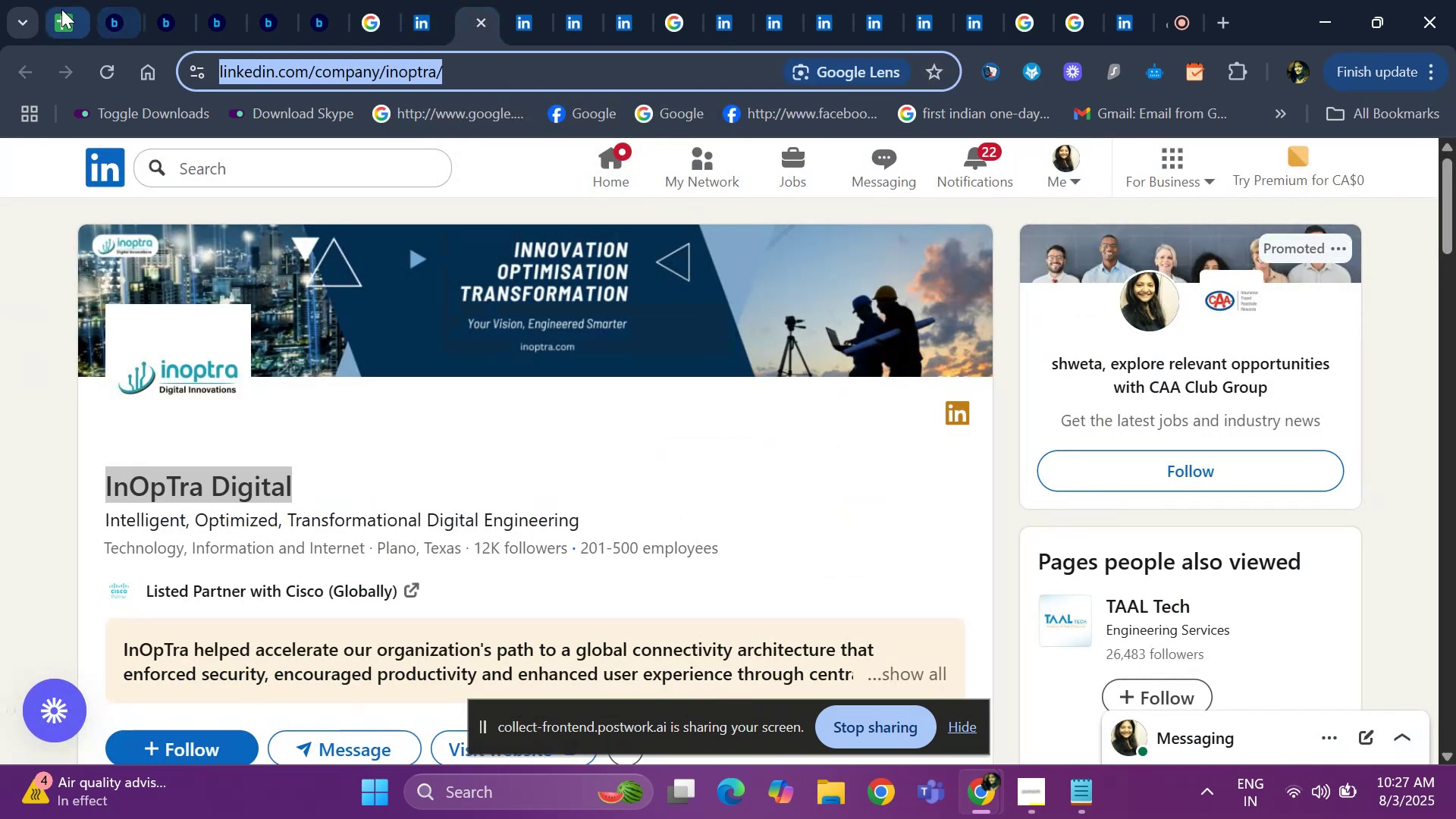 
left_click([61, 9])
 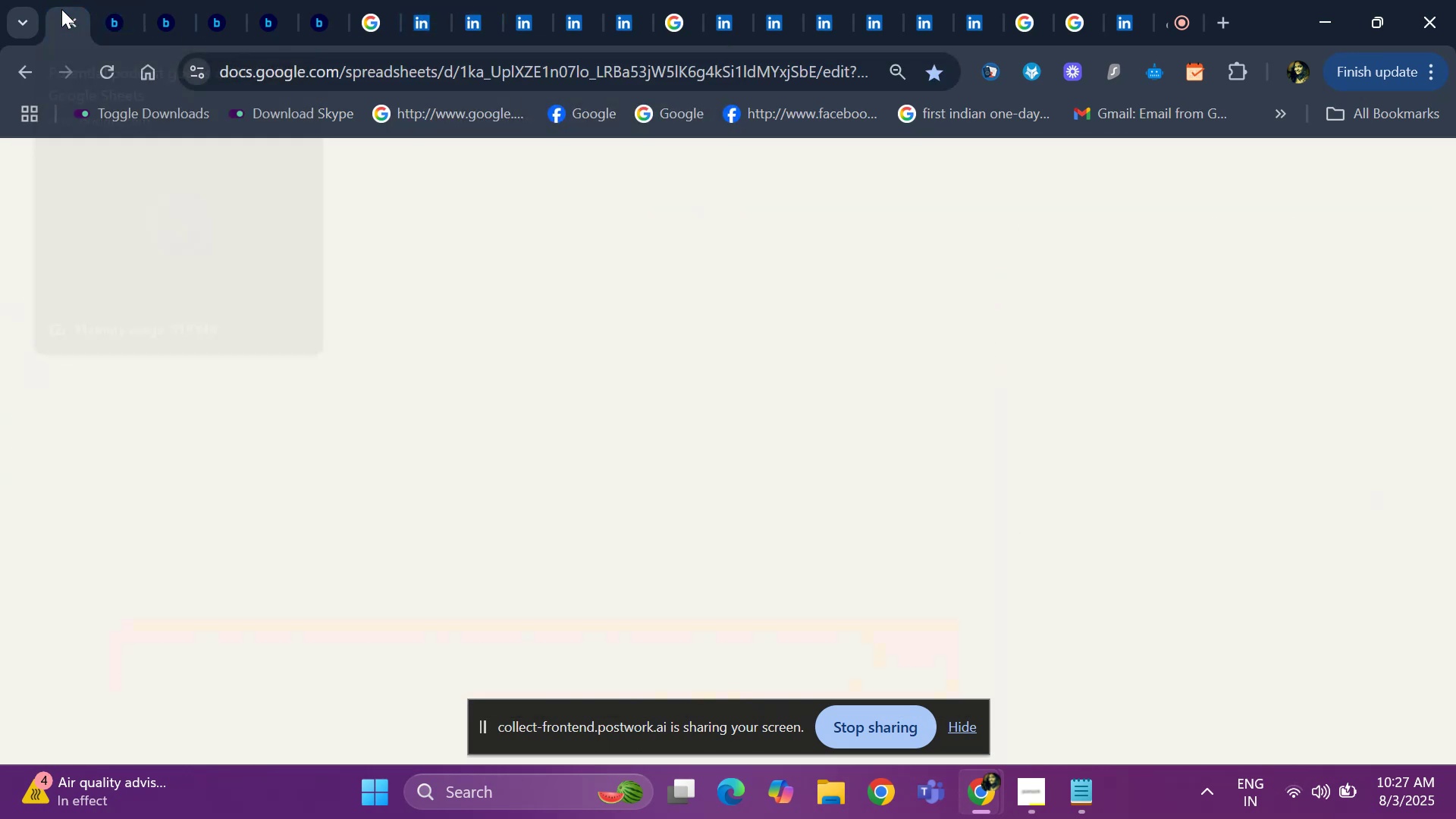 
key(Control+ControlLeft)
 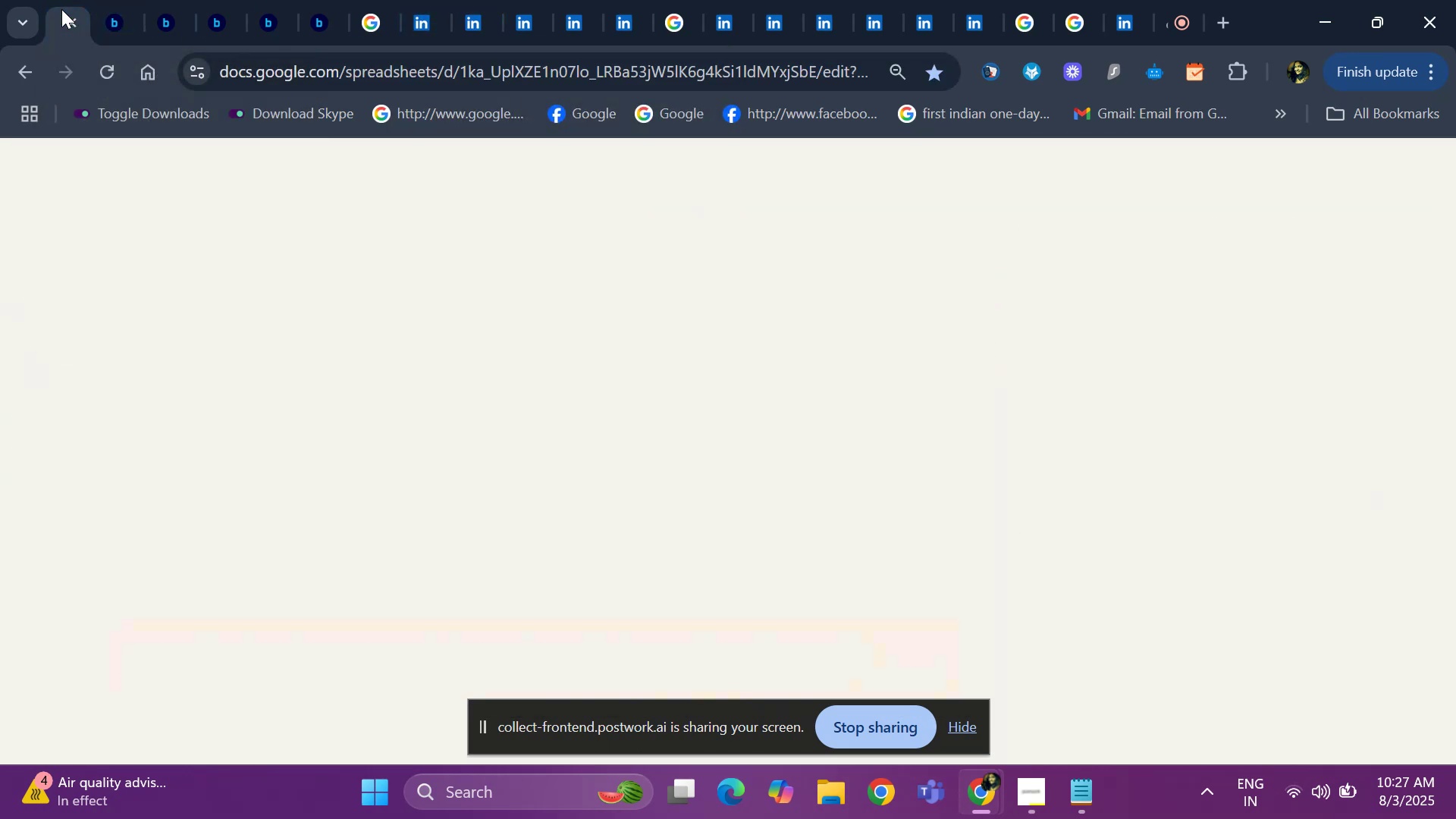 
key(Control+V)
 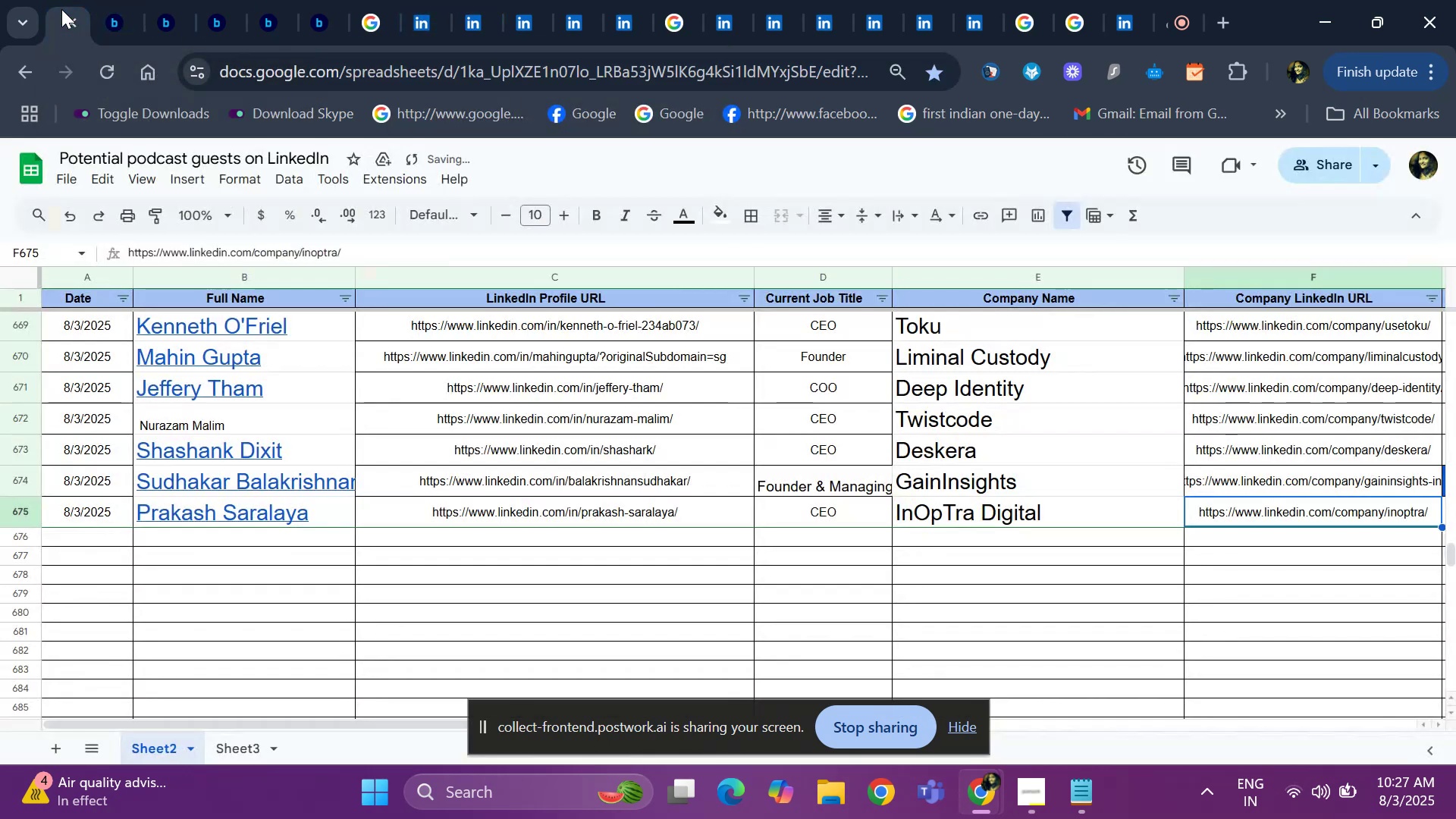 
key(ArrowRight)
 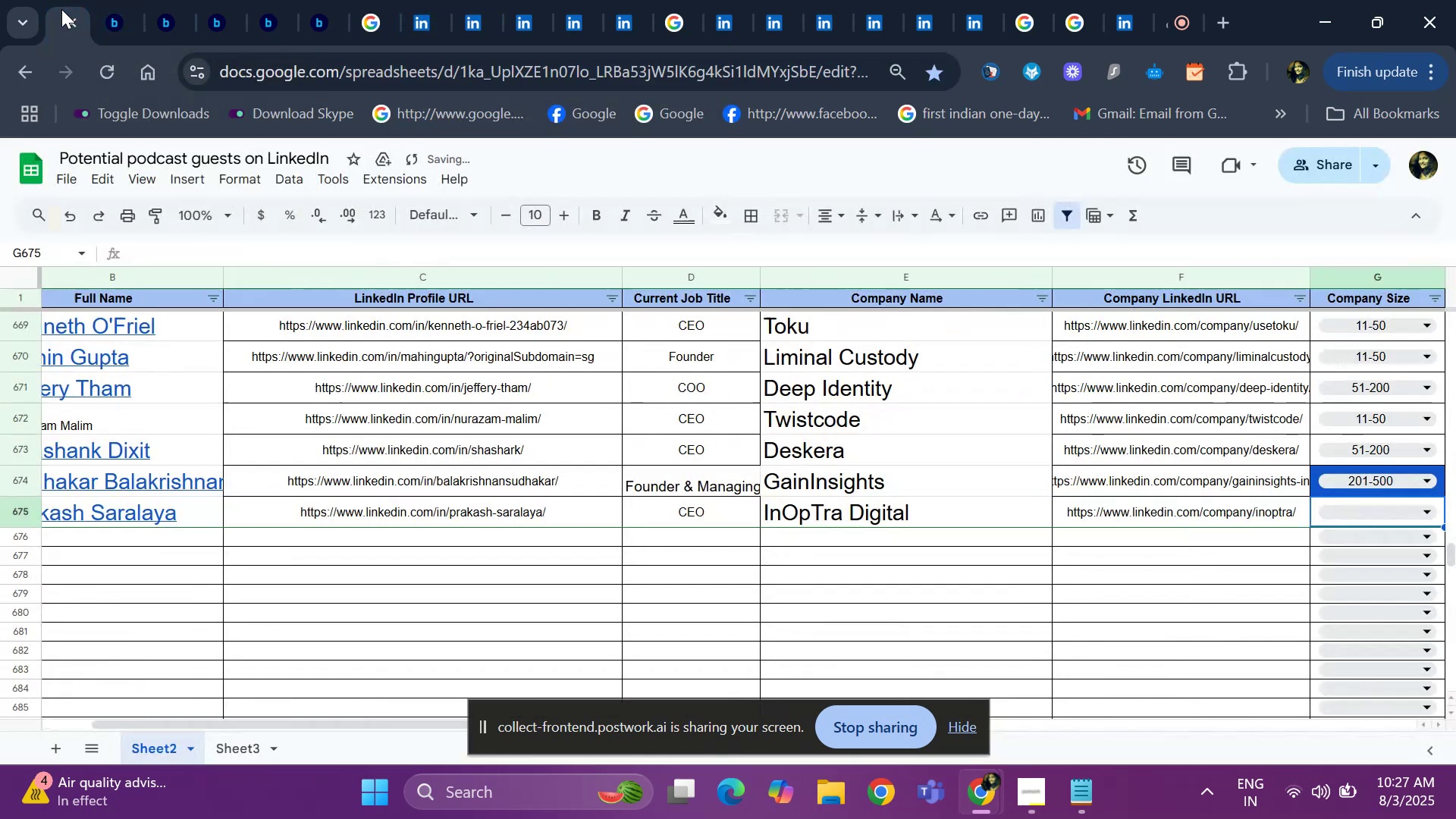 
key(ArrowRight)
 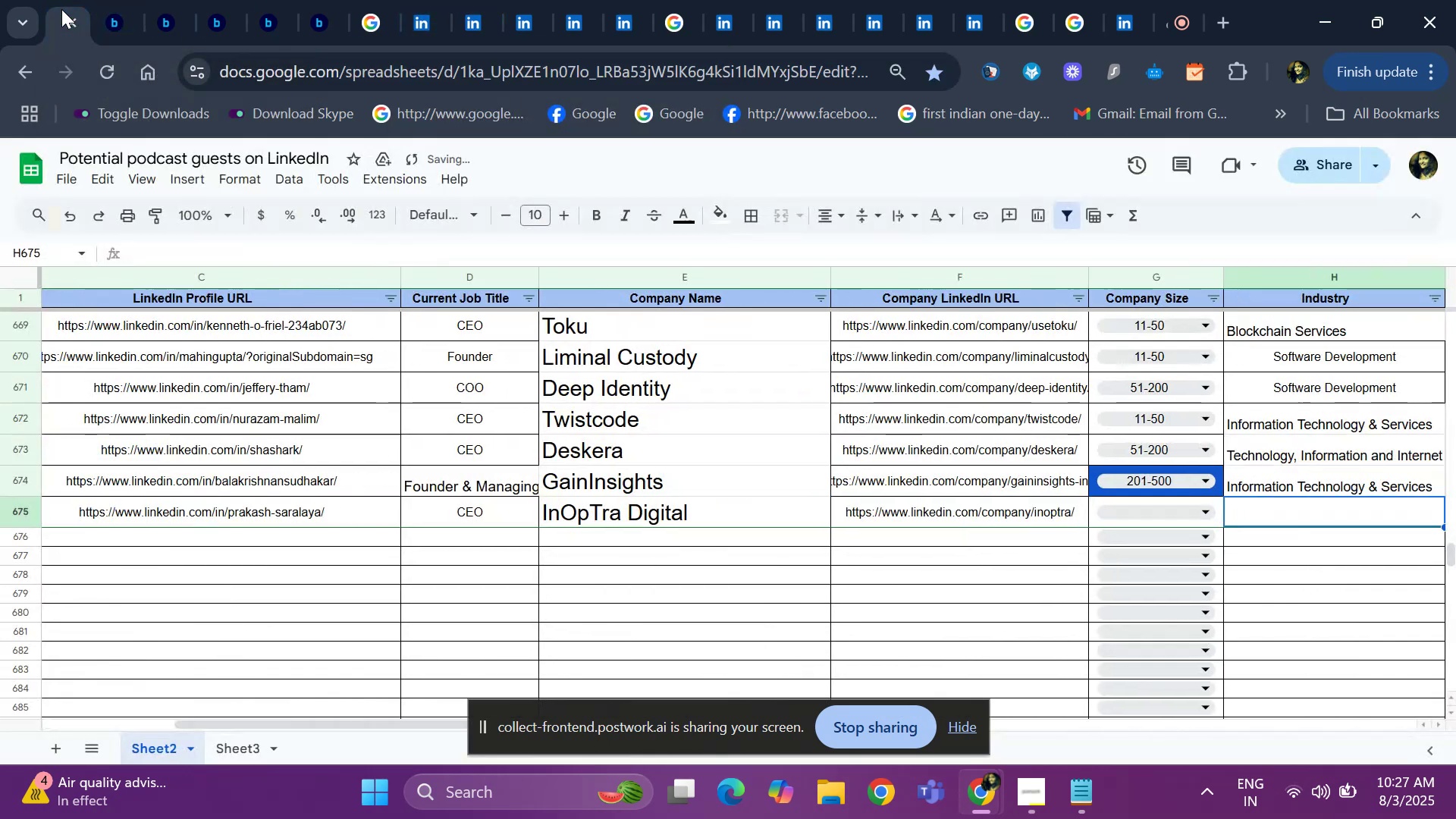 
key(ArrowRight)
 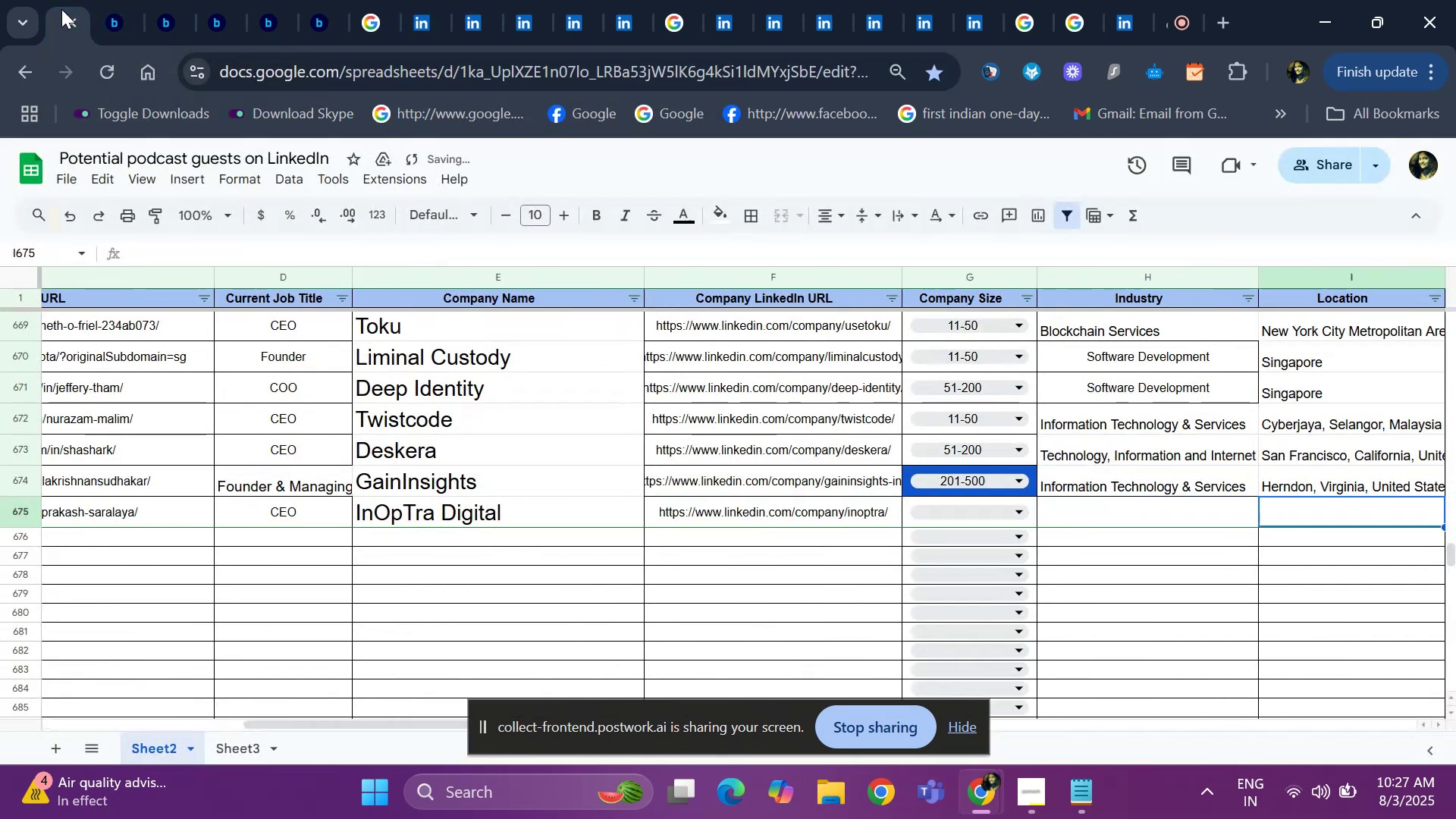 
key(ArrowLeft)
 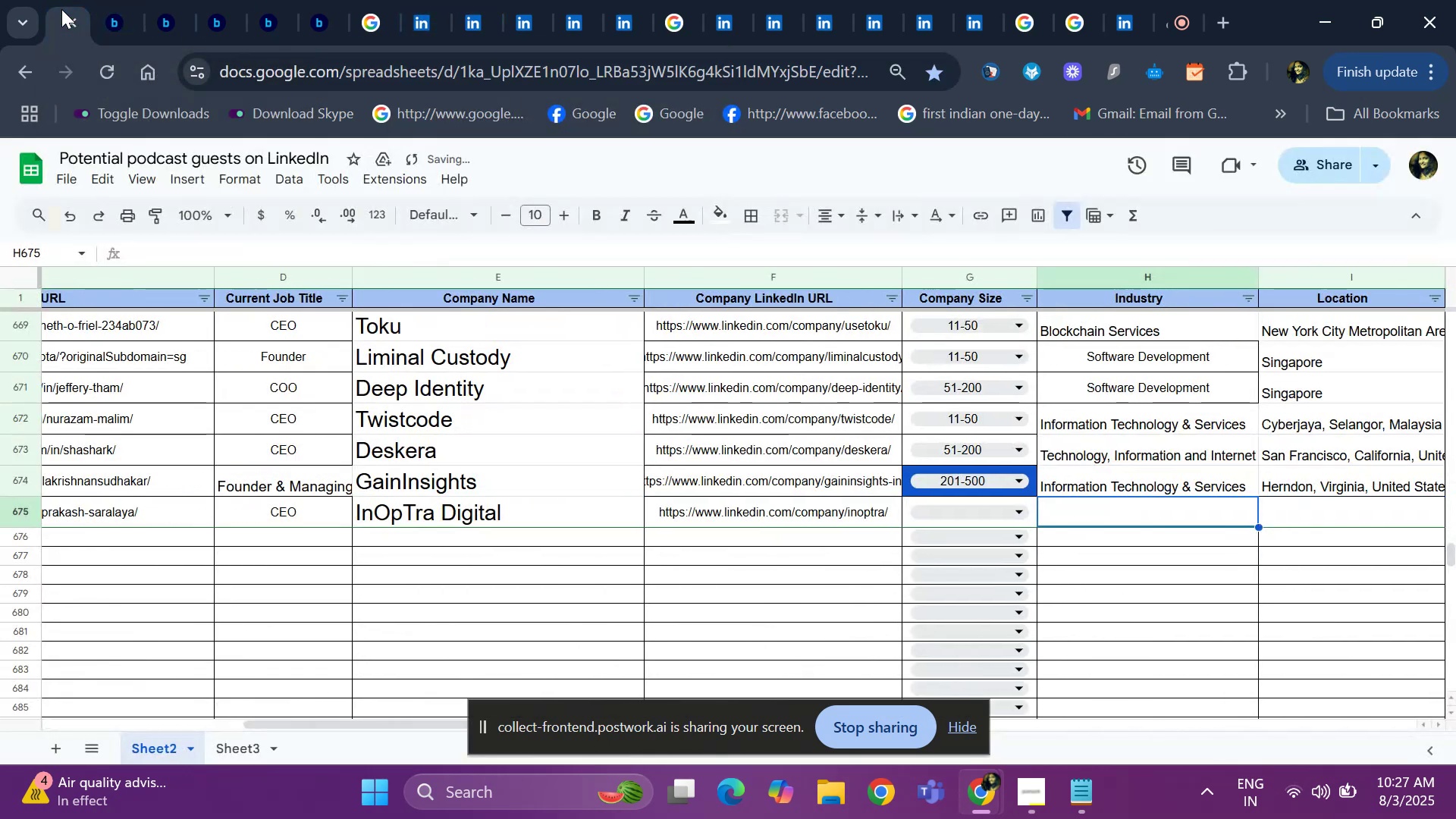 
key(ArrowLeft)
 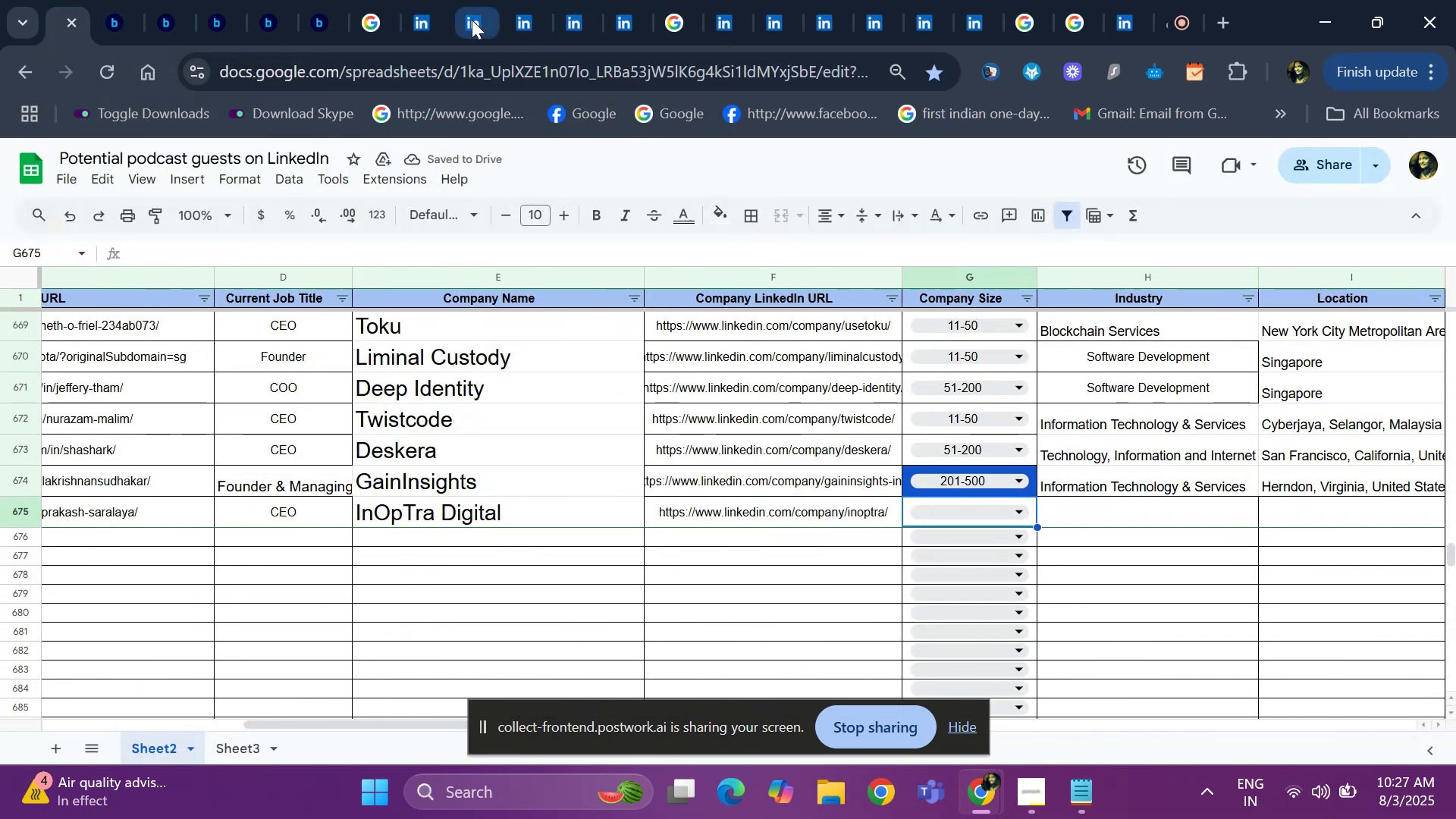 
left_click([464, 22])
 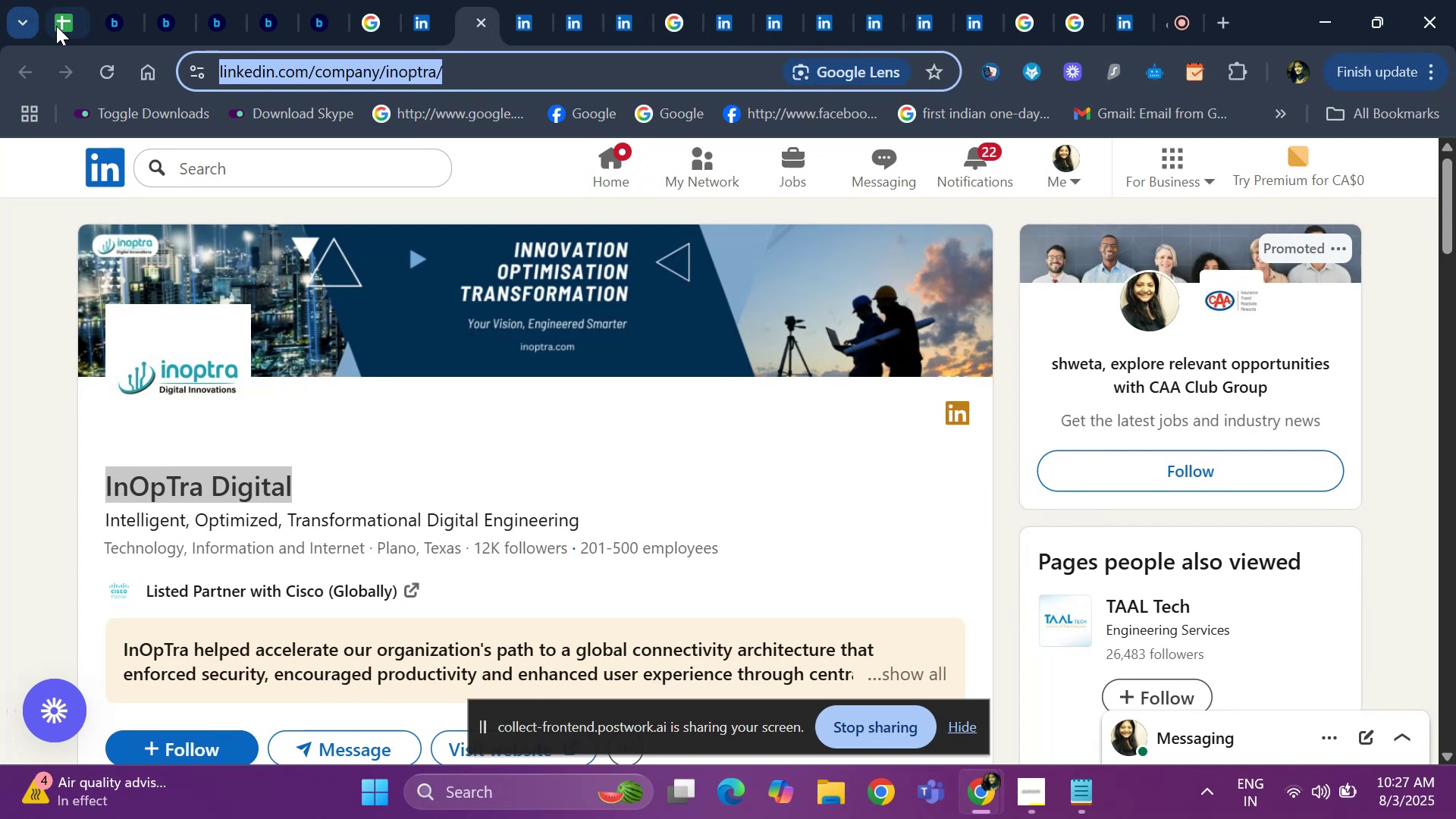 
left_click([60, 26])
 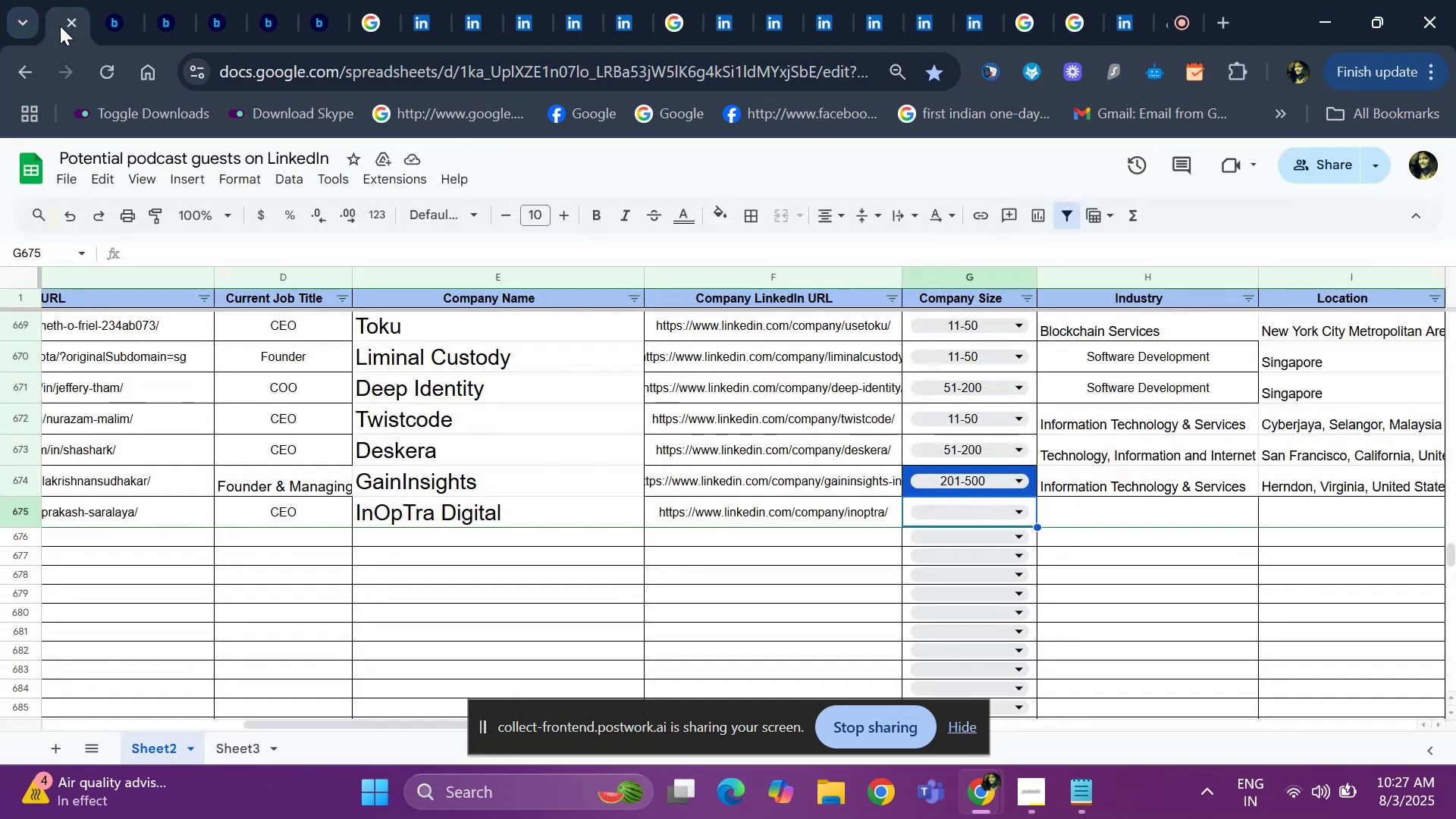 
key(Control+D)
 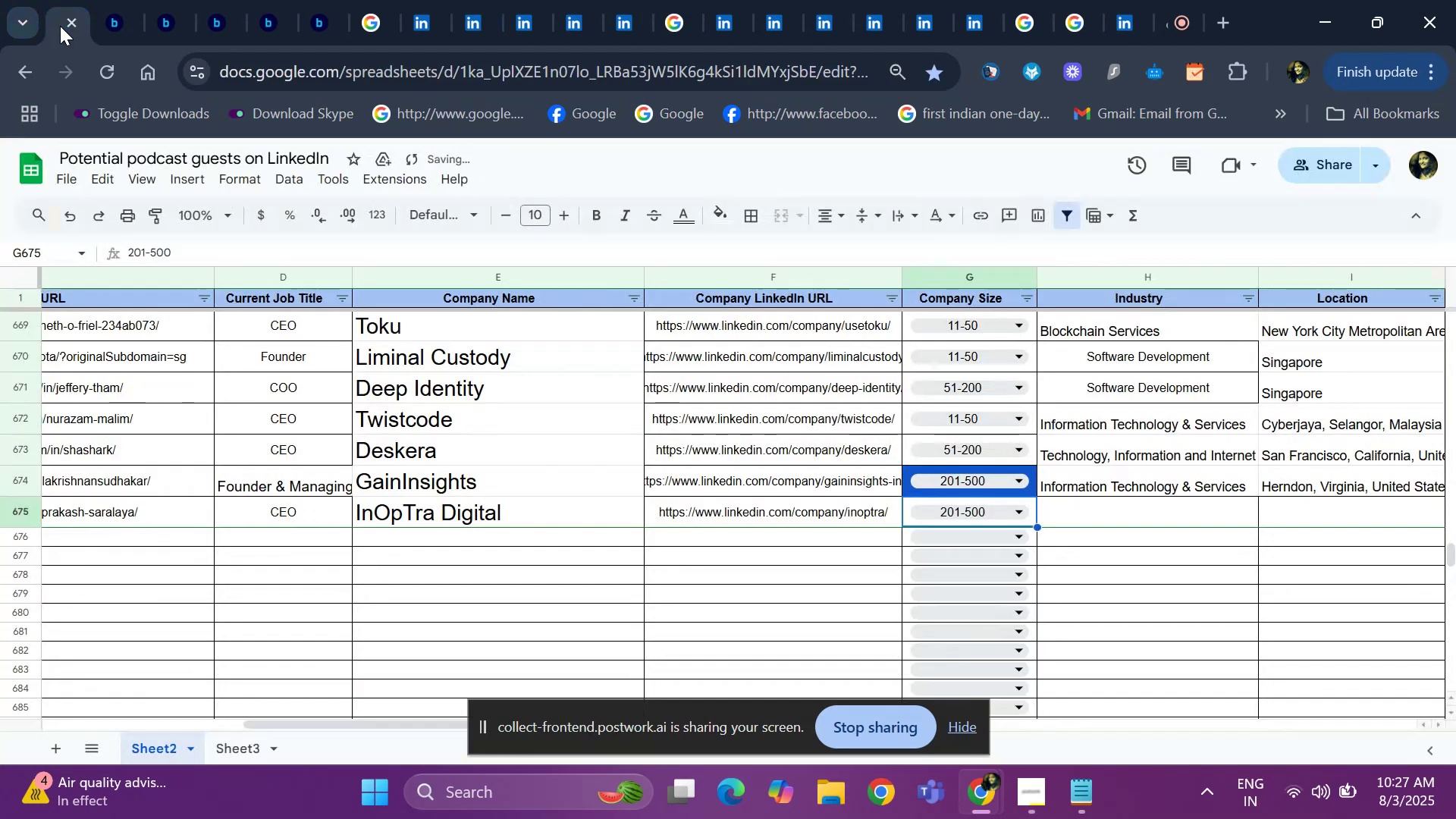 
key(ArrowRight)
 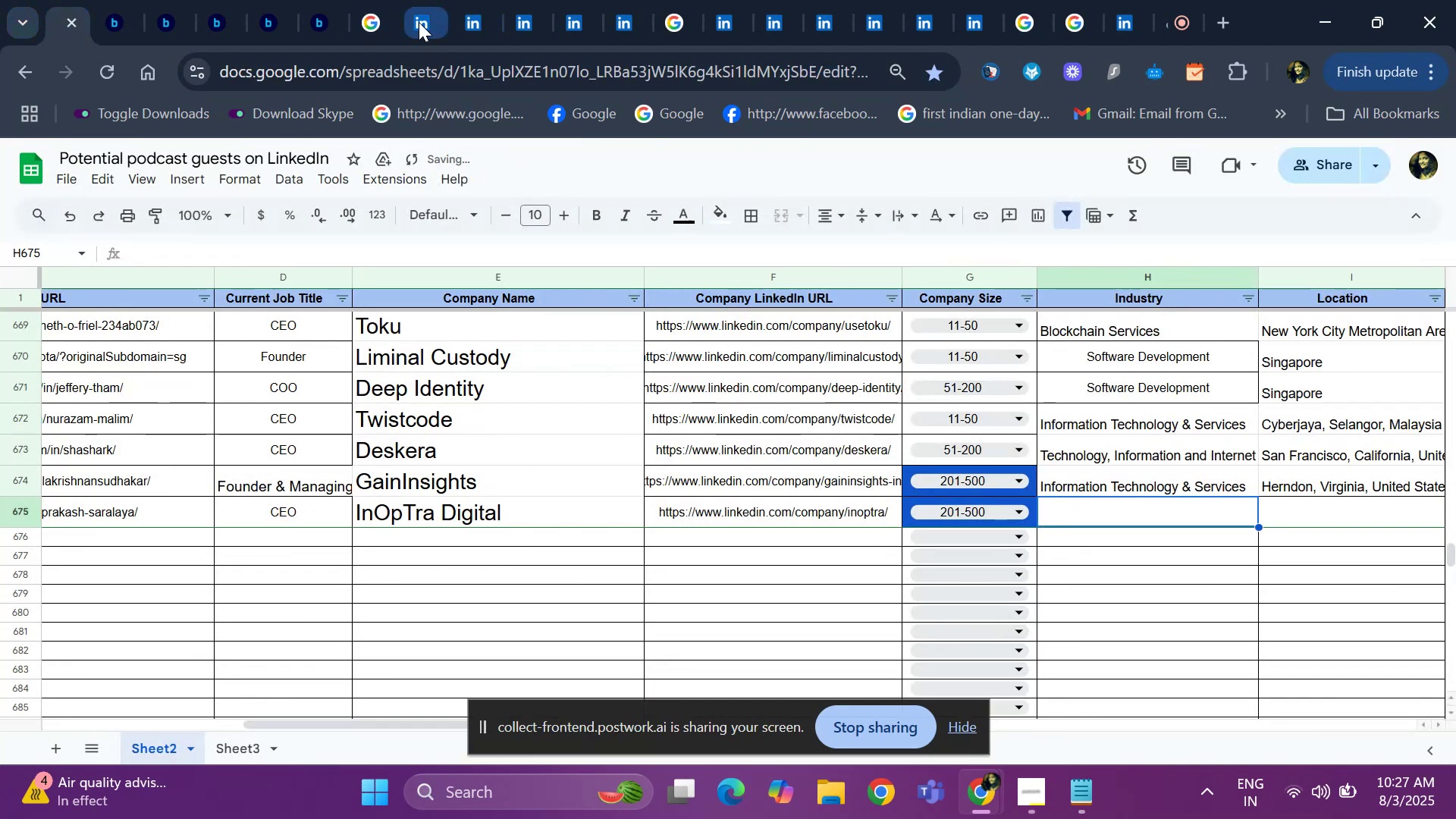 
left_click([417, 20])
 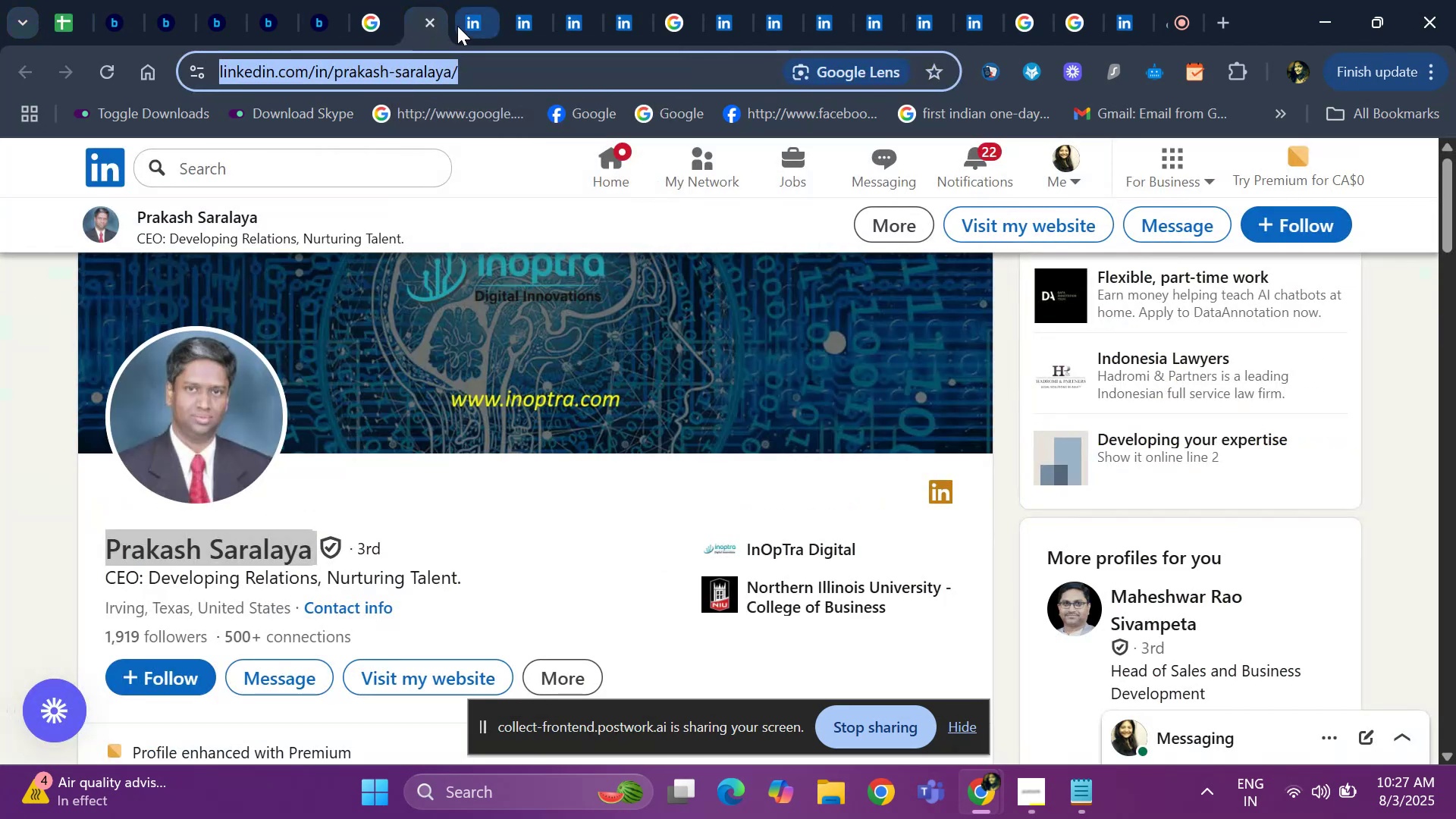 
left_click([457, 26])
 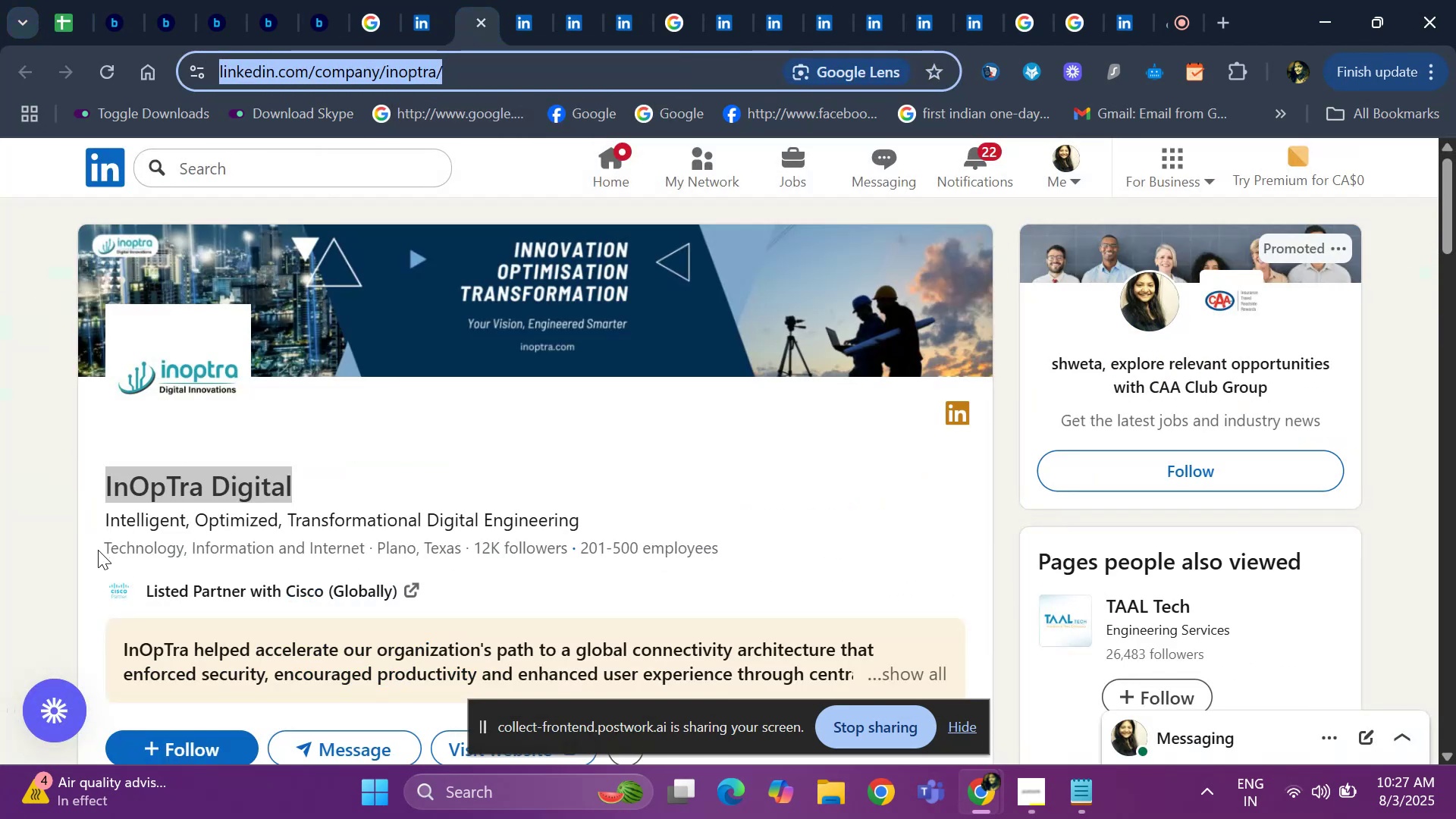 
left_click_drag(start_coordinate=[98, 550], to_coordinate=[364, 542])
 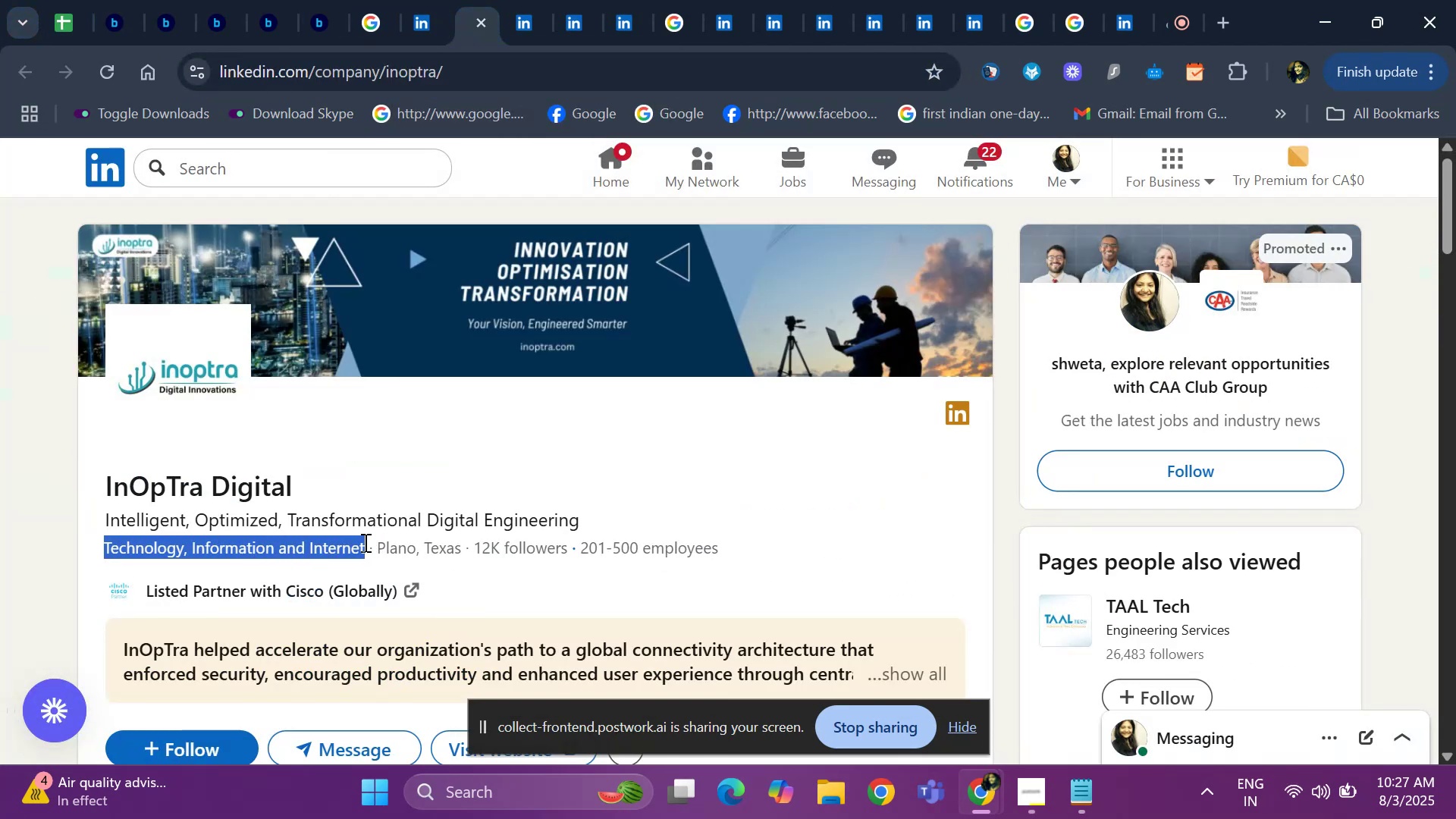 
key(Control+ControlLeft)
 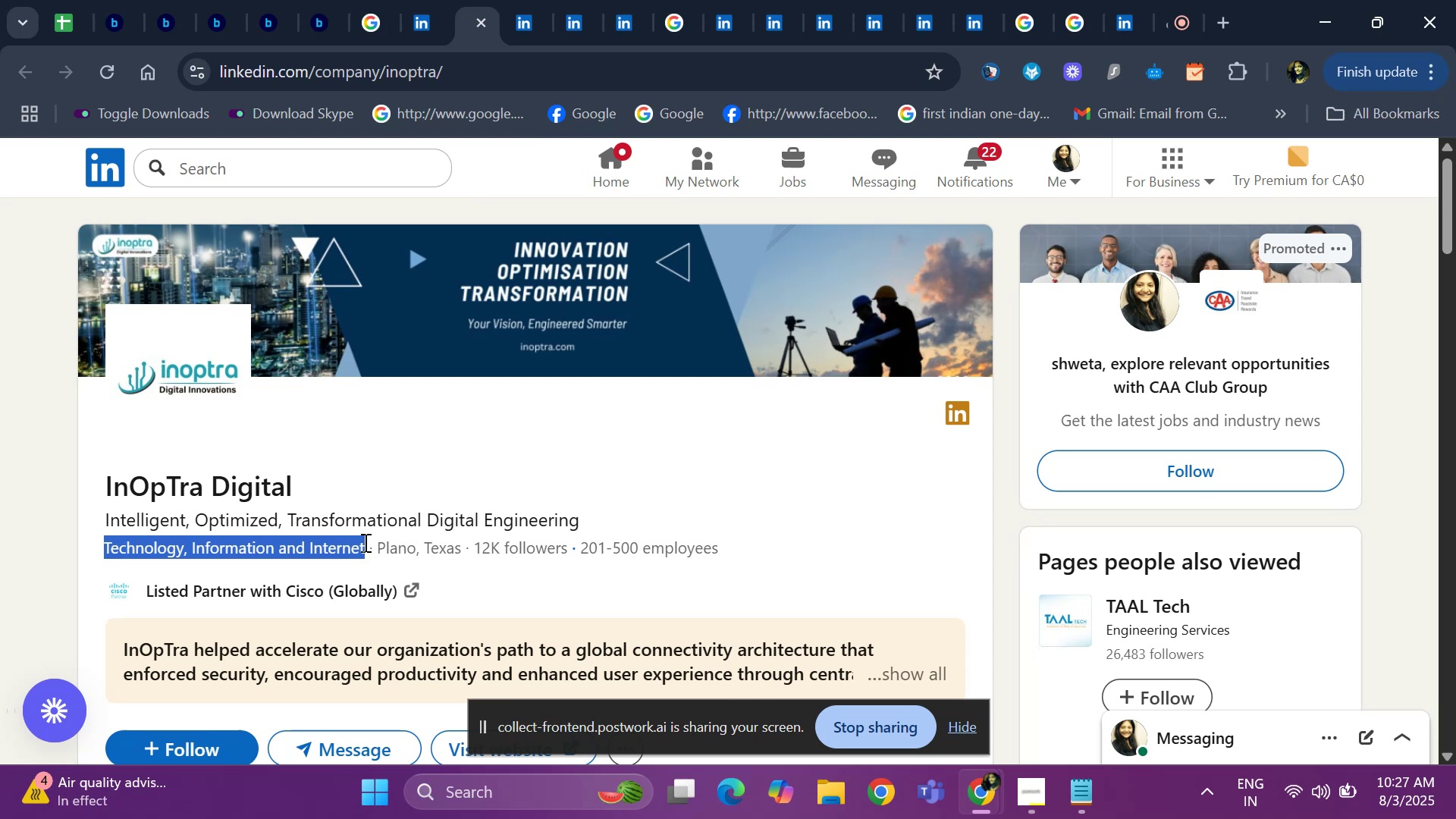 
key(Control+C)
 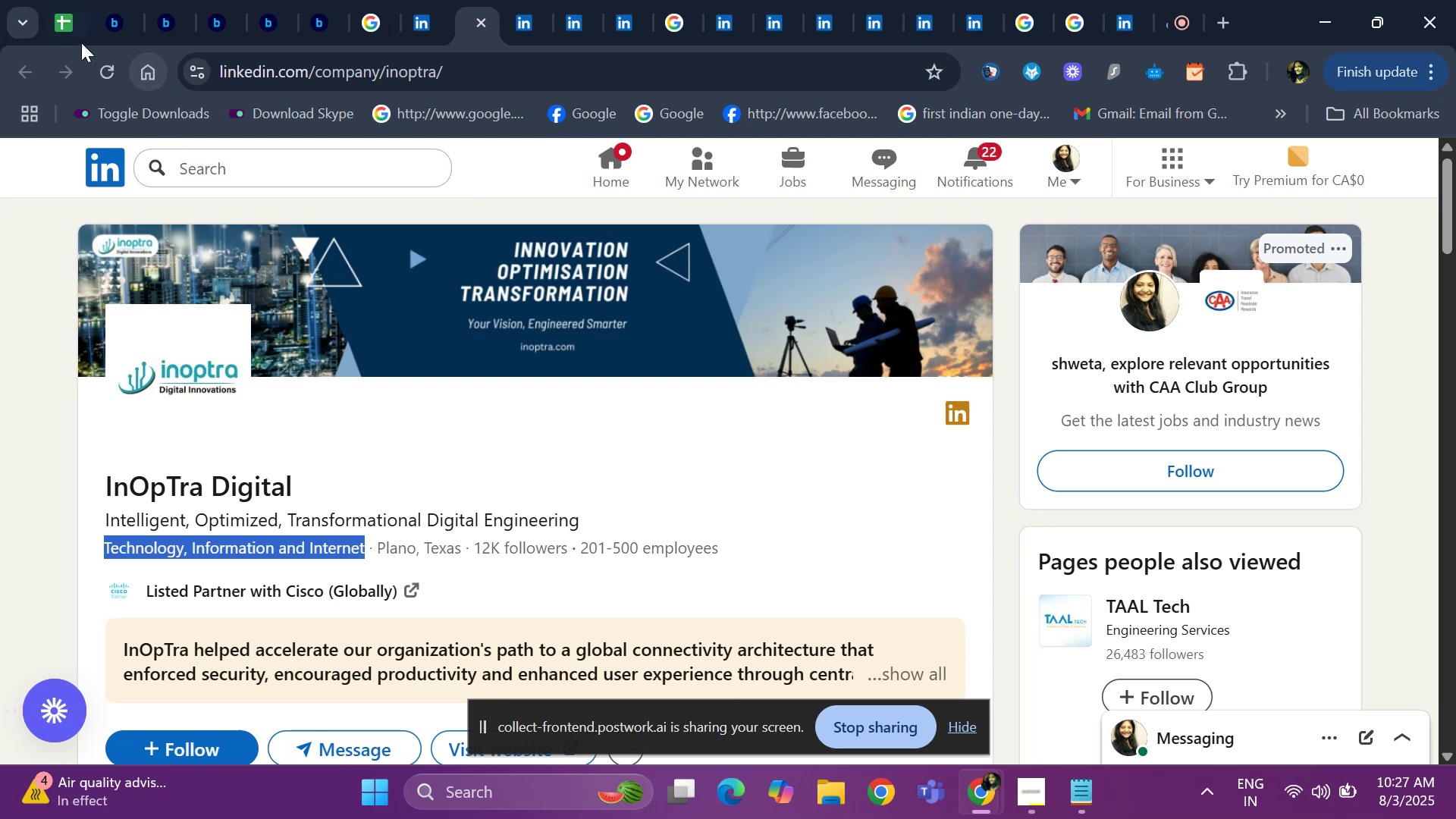 
left_click([64, 27])
 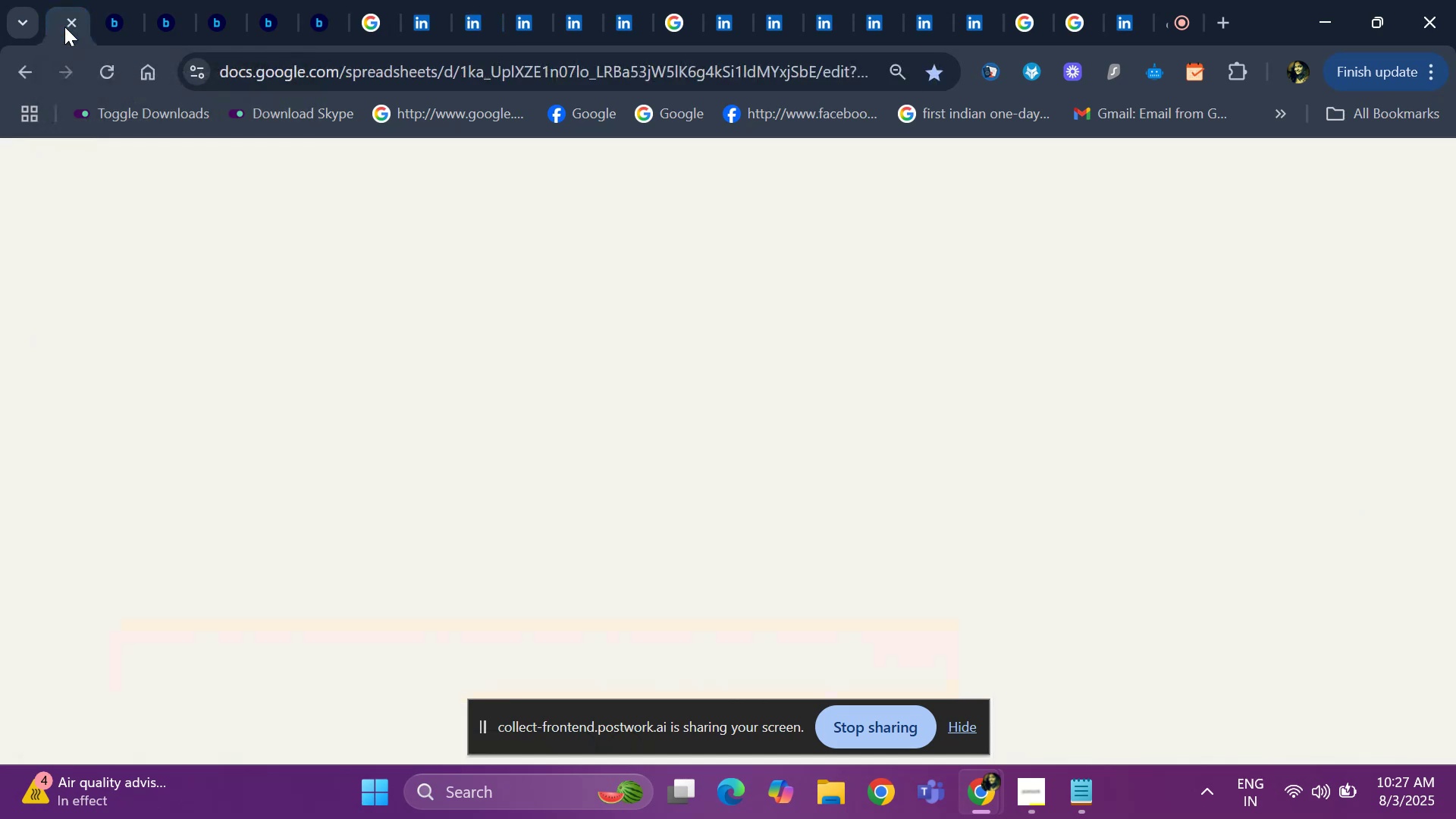 
key(Control+V)
 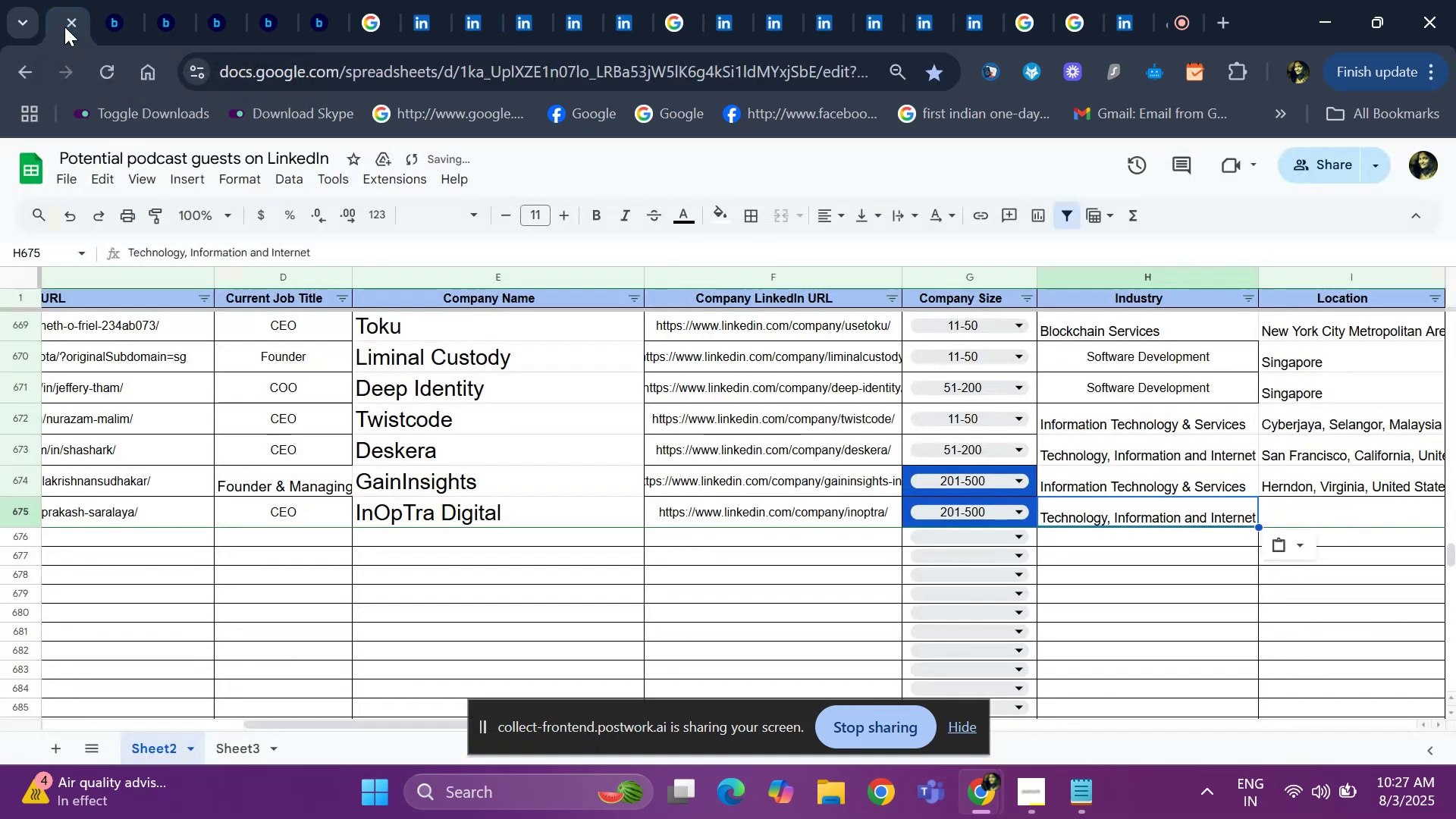 
key(ArrowRight)
 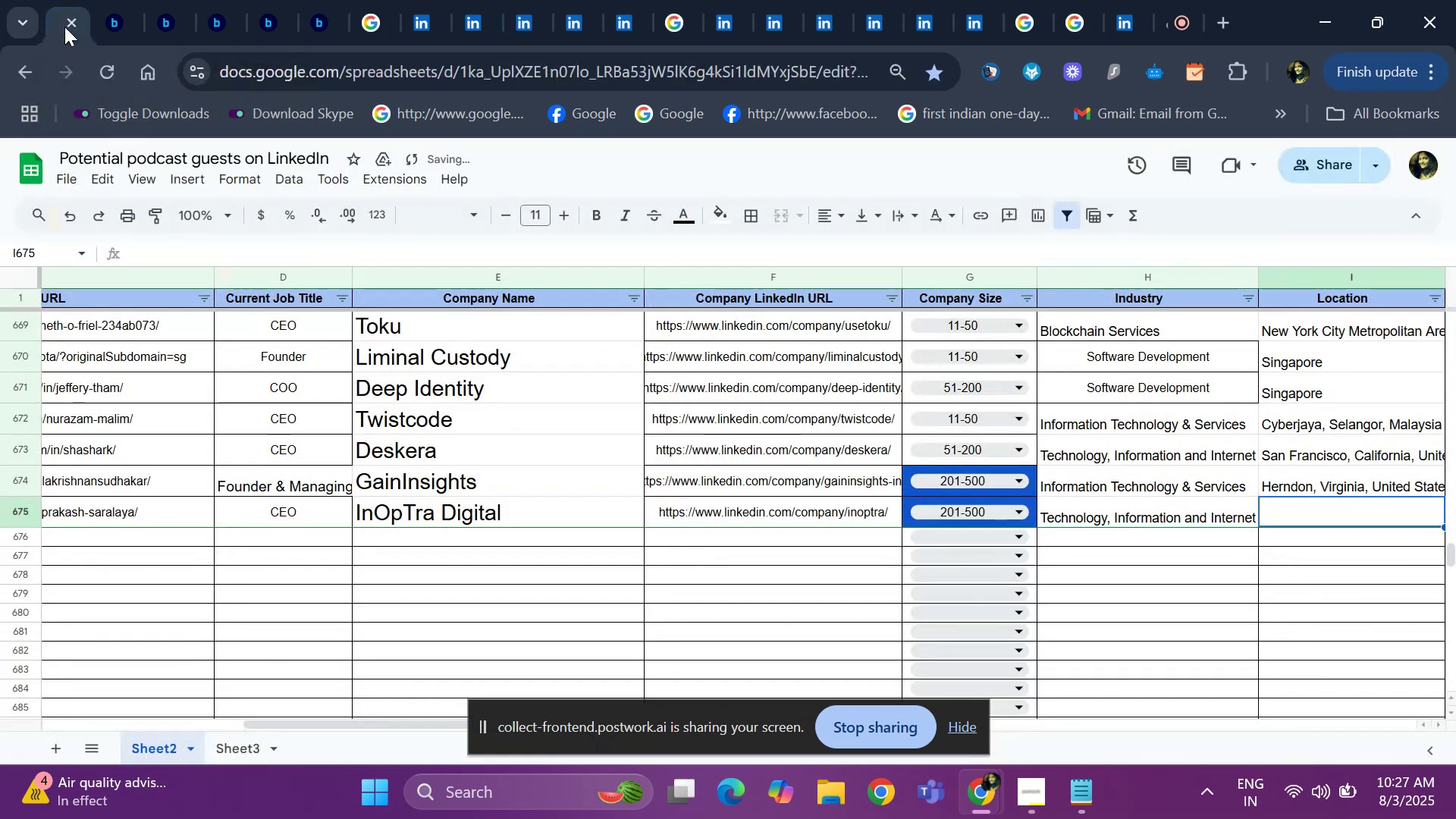 
key(ArrowRight)
 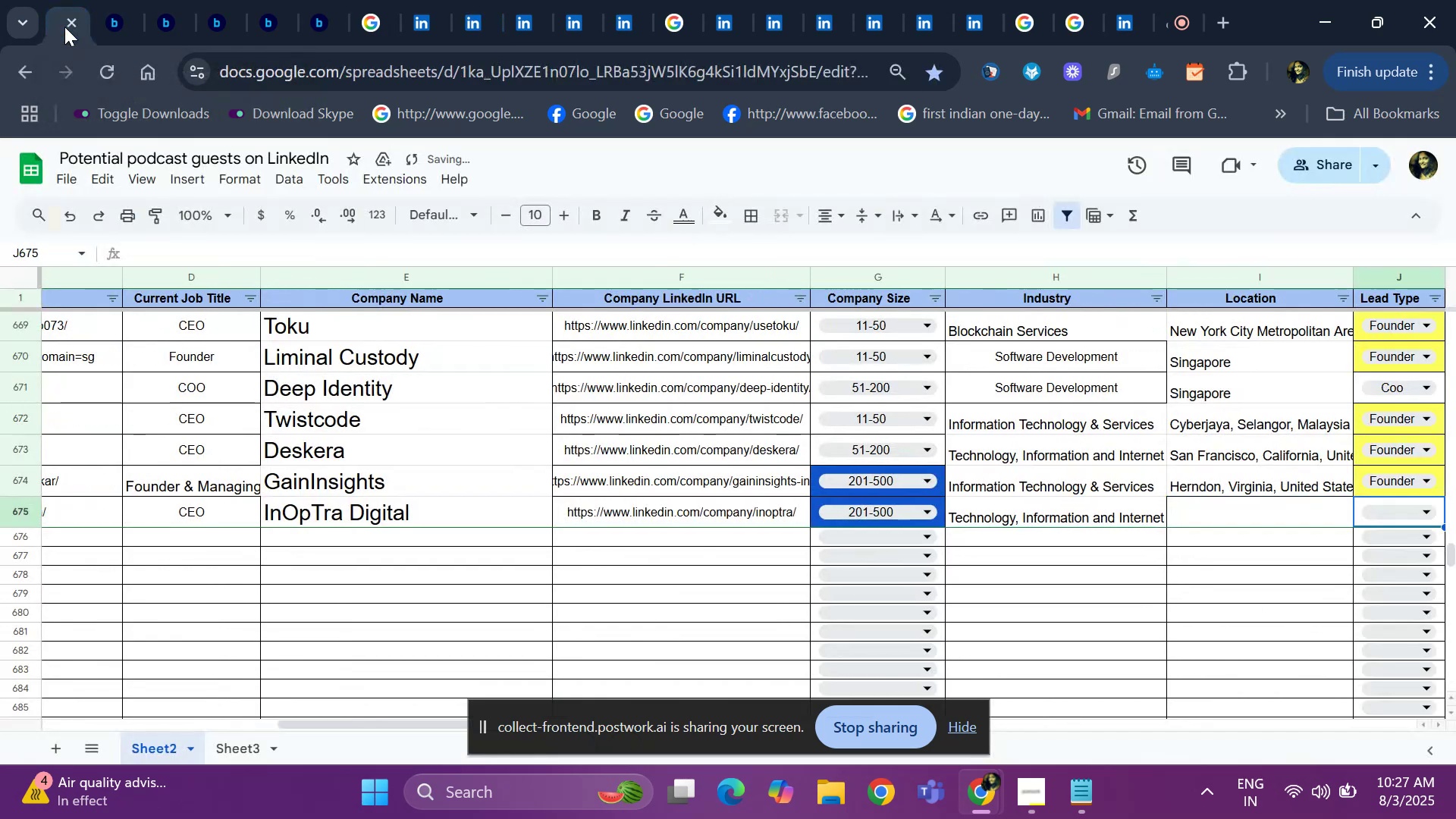 
key(ArrowLeft)
 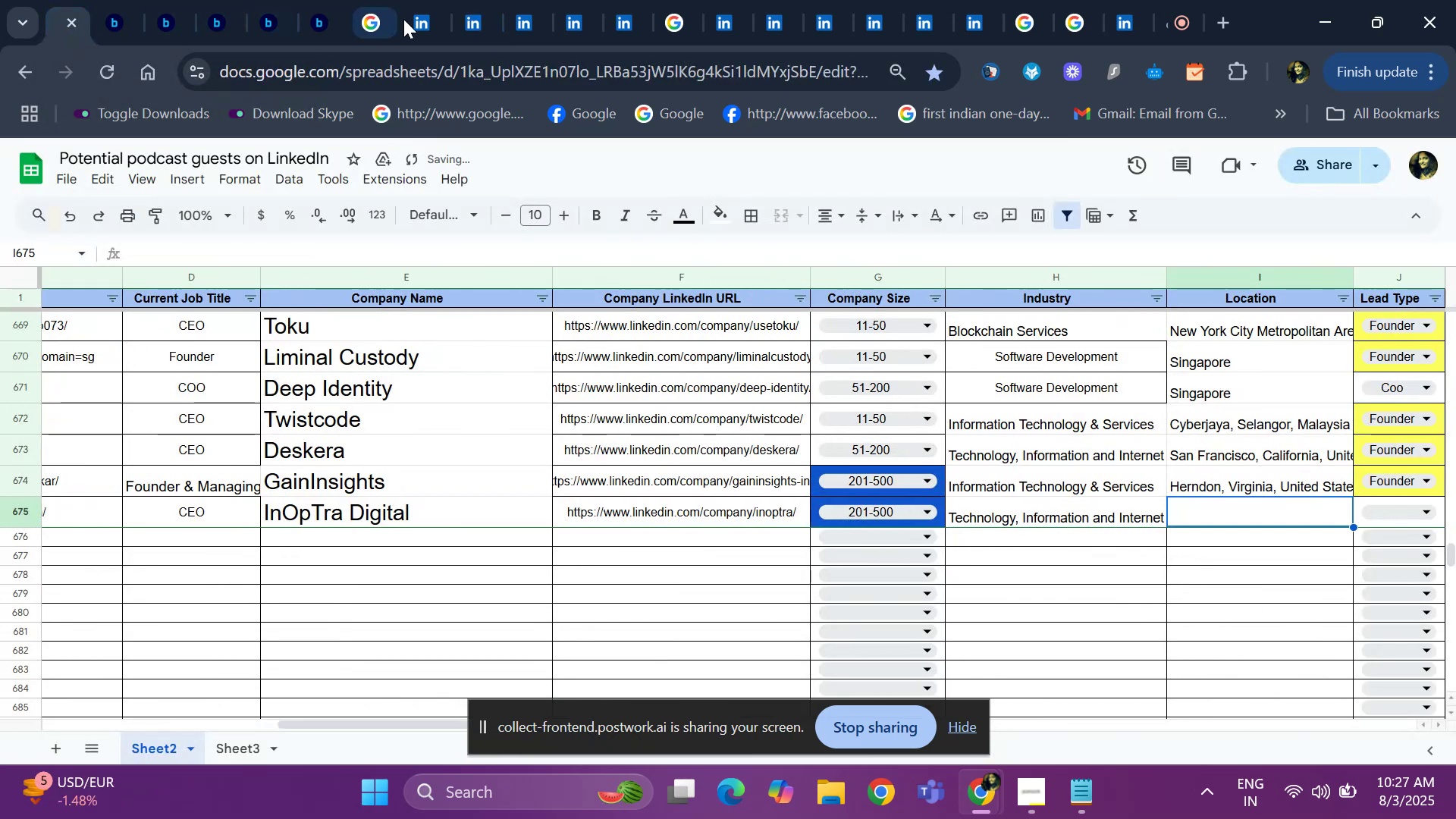 
left_click([411, 20])
 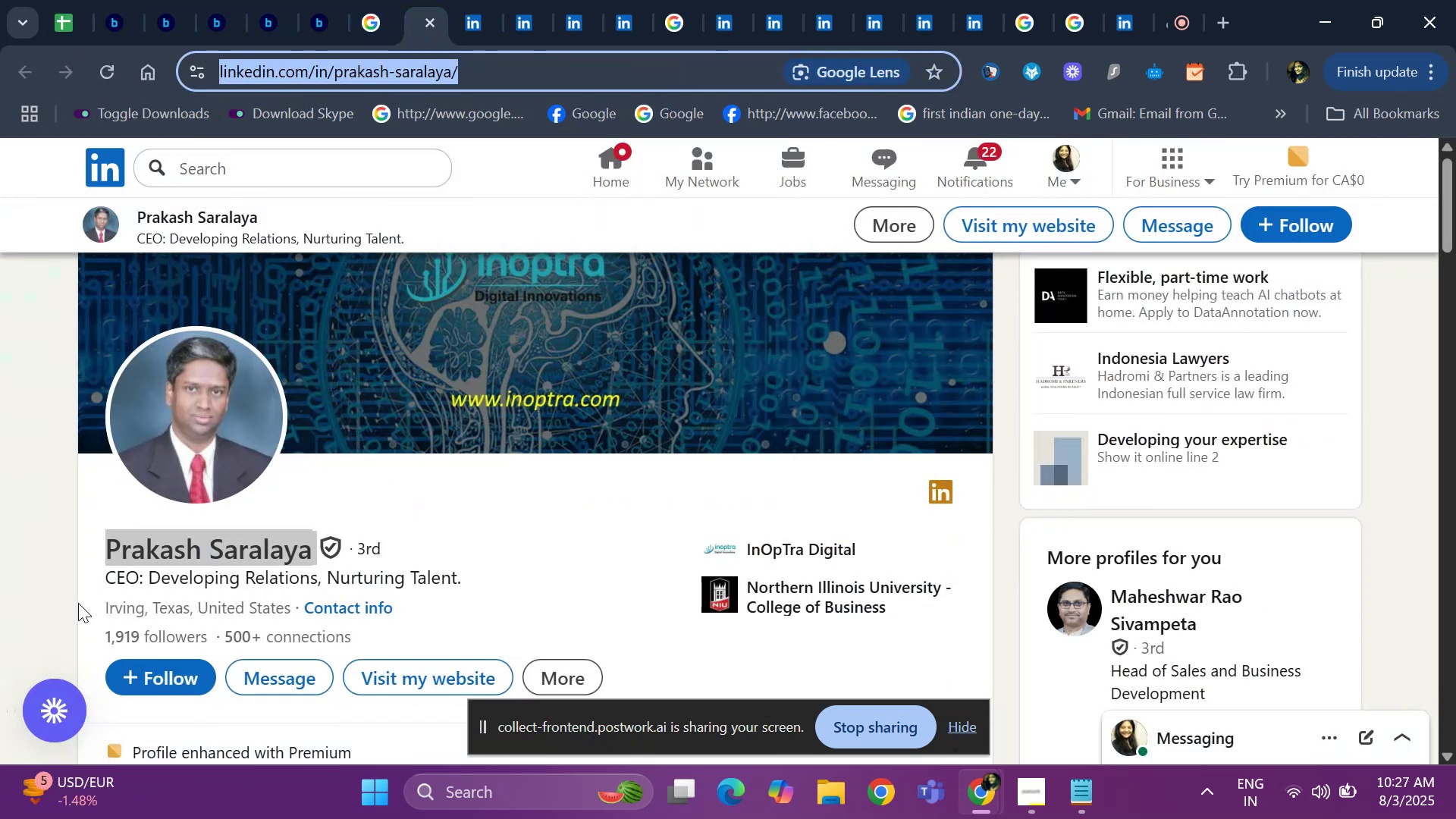 
left_click_drag(start_coordinate=[78, 604], to_coordinate=[291, 604])
 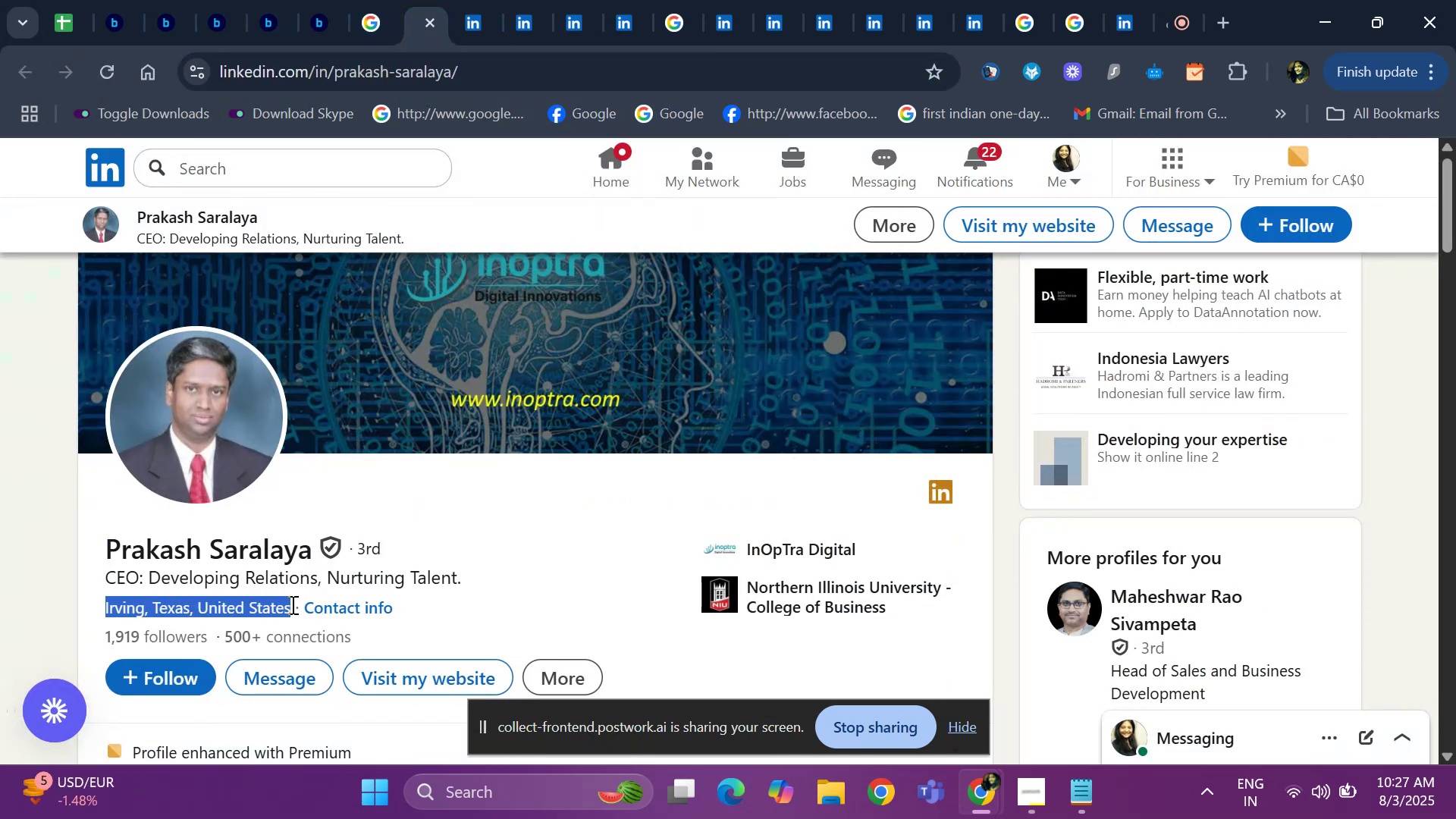 
key(Control+ControlLeft)
 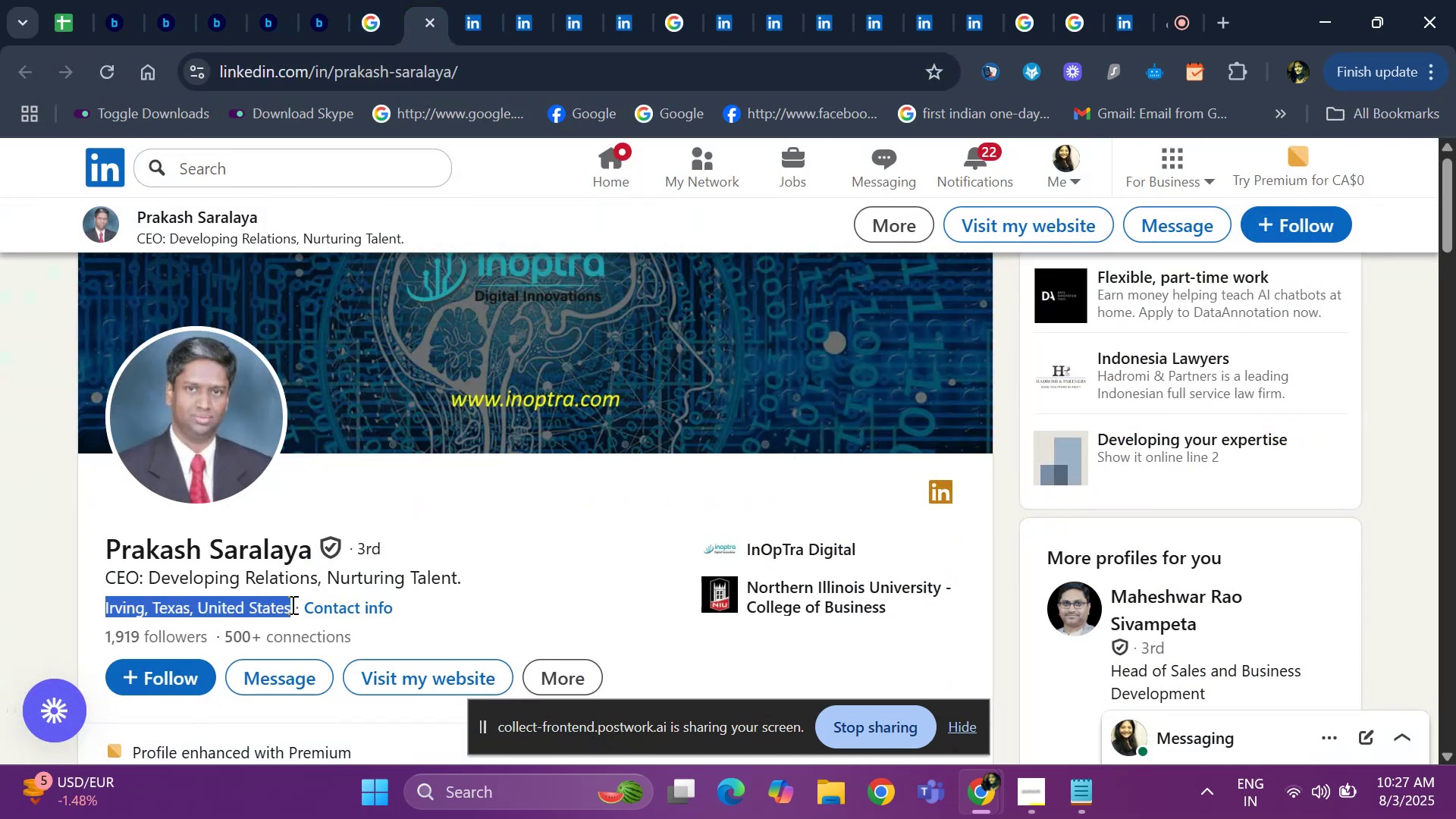 
key(Control+C)
 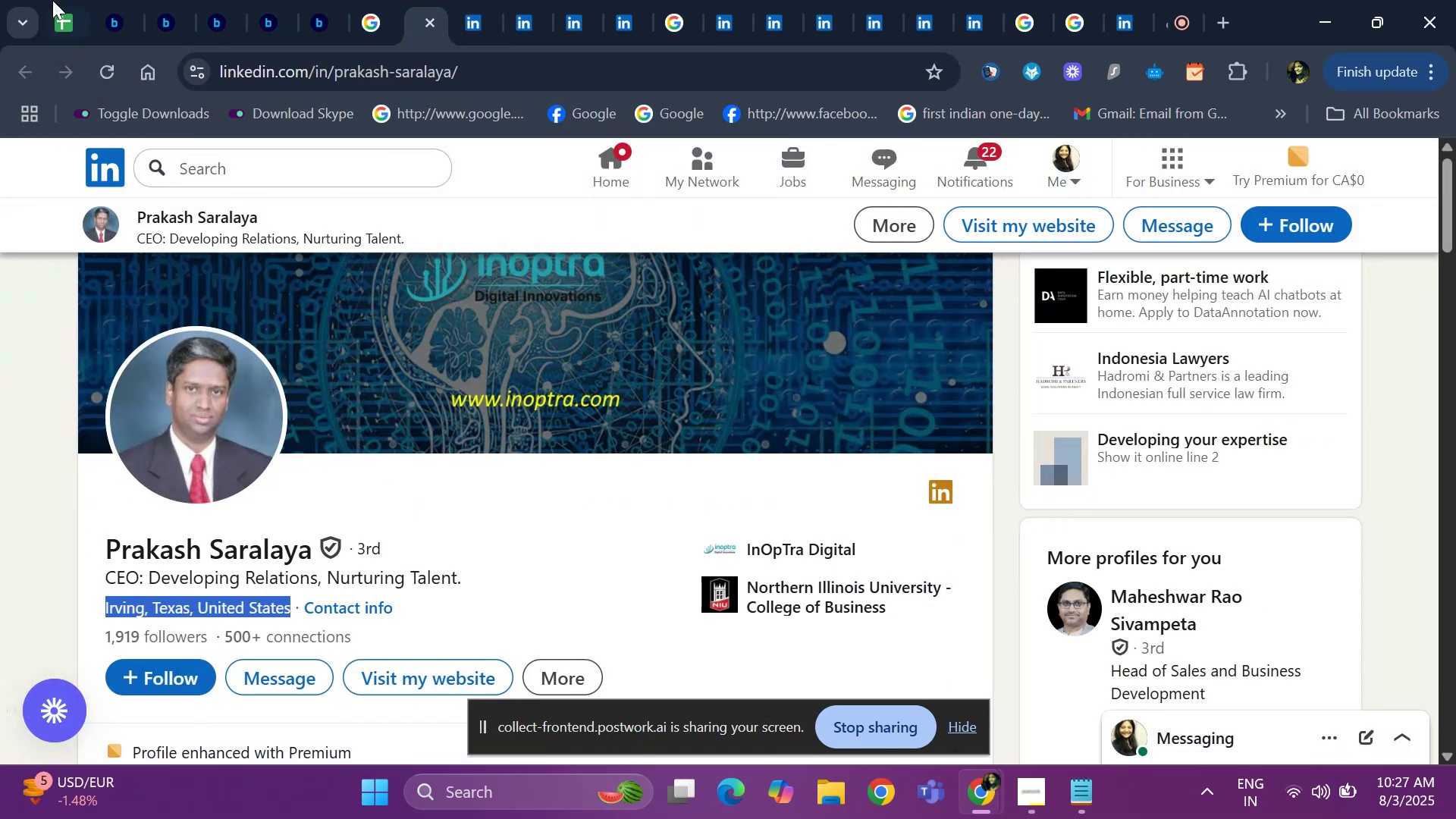 
left_click([52, 0])
 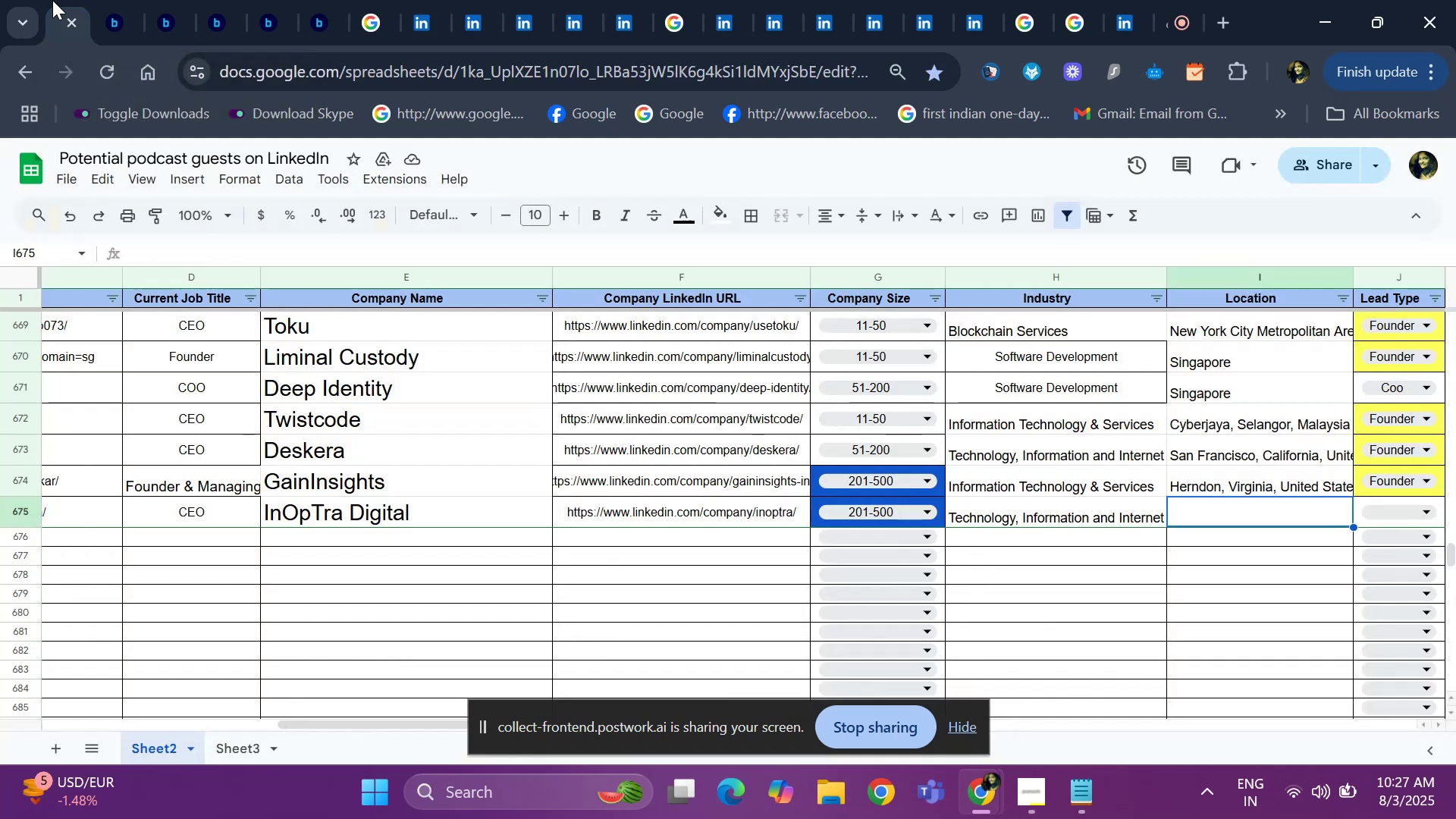 
key(Control+V)
 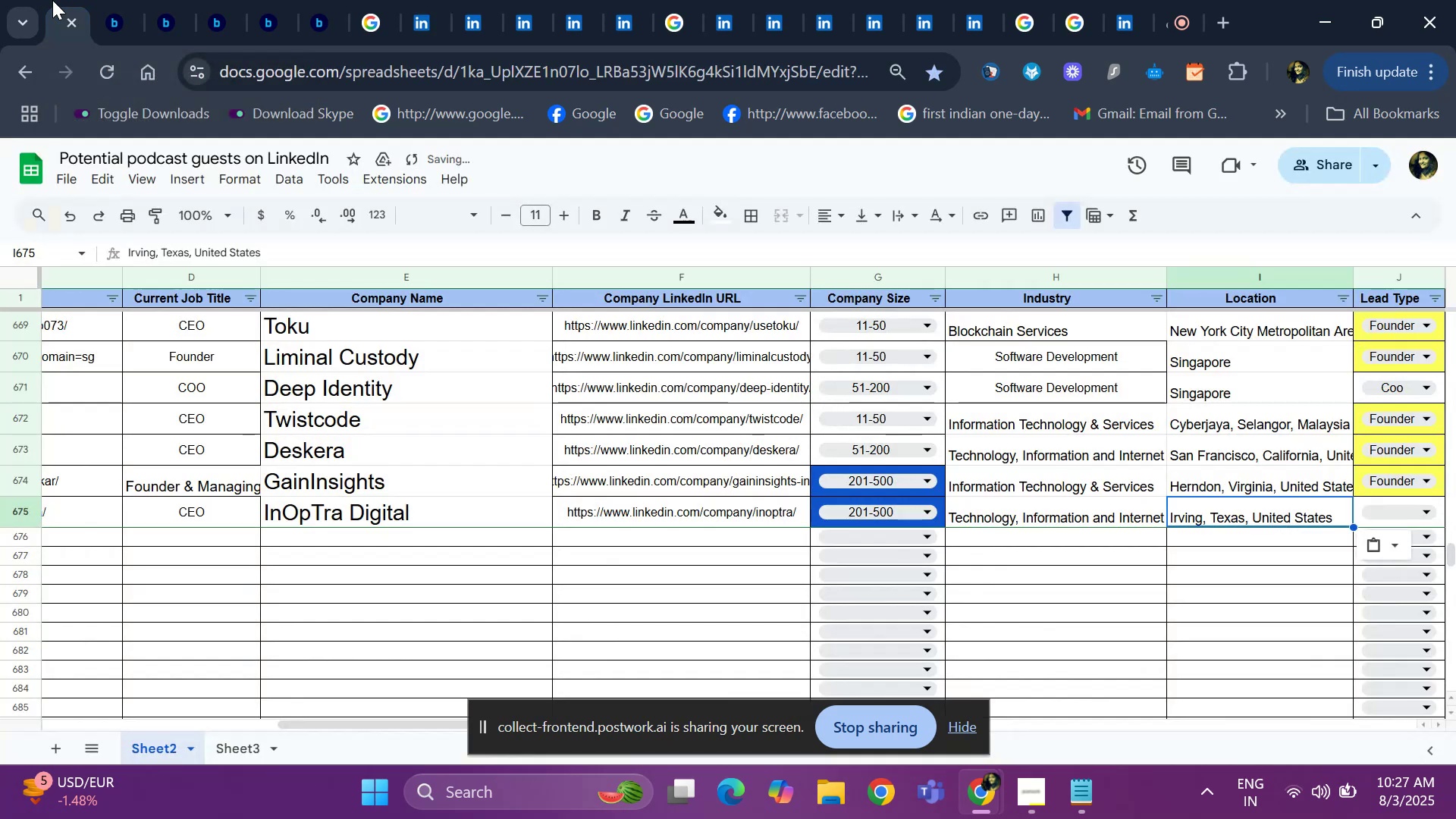 
key(ArrowRight)
 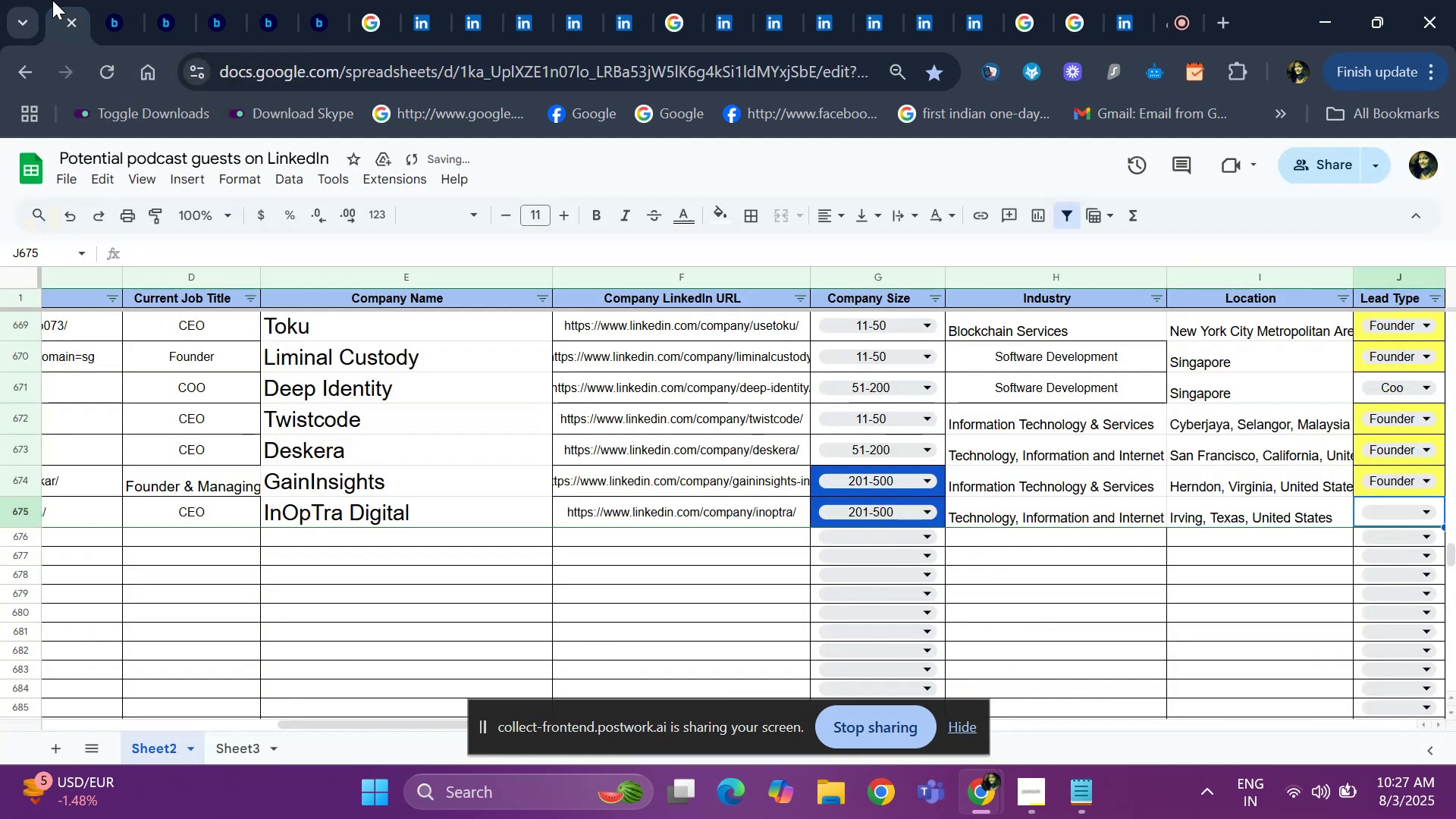 
key(ArrowRight)
 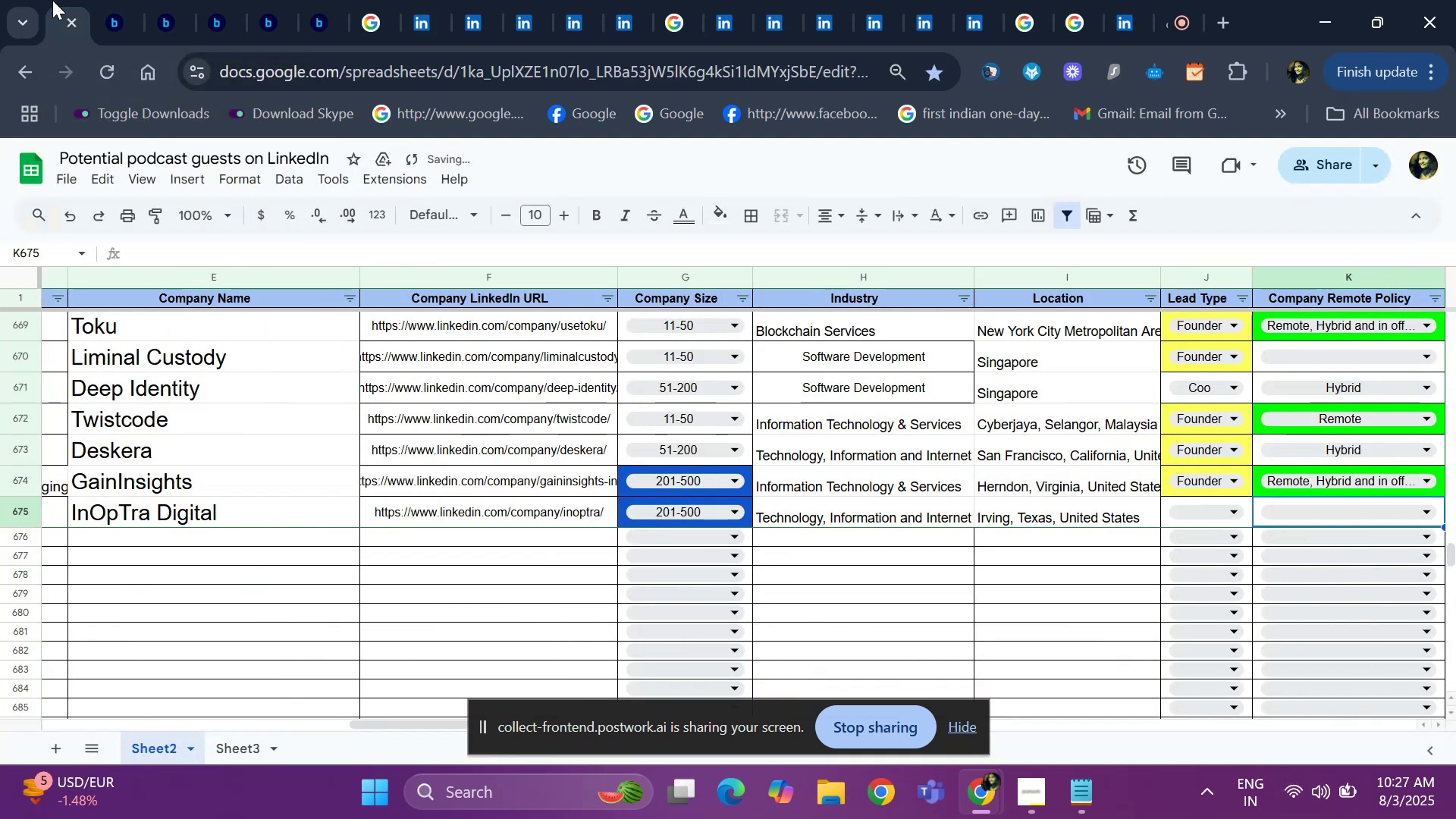 
key(ArrowLeft)
 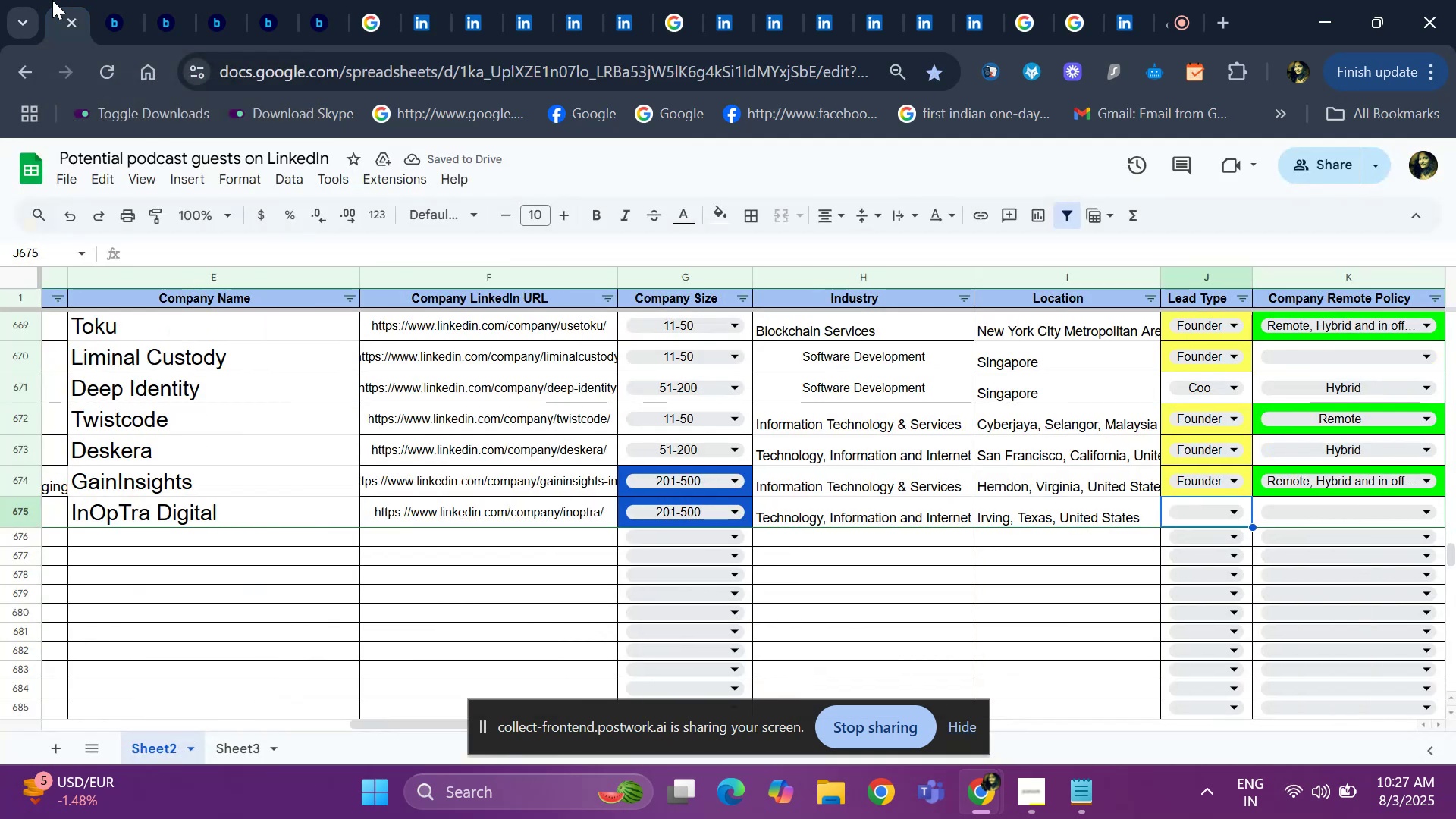 
hold_key(key=ArrowLeft, duration=0.74)
 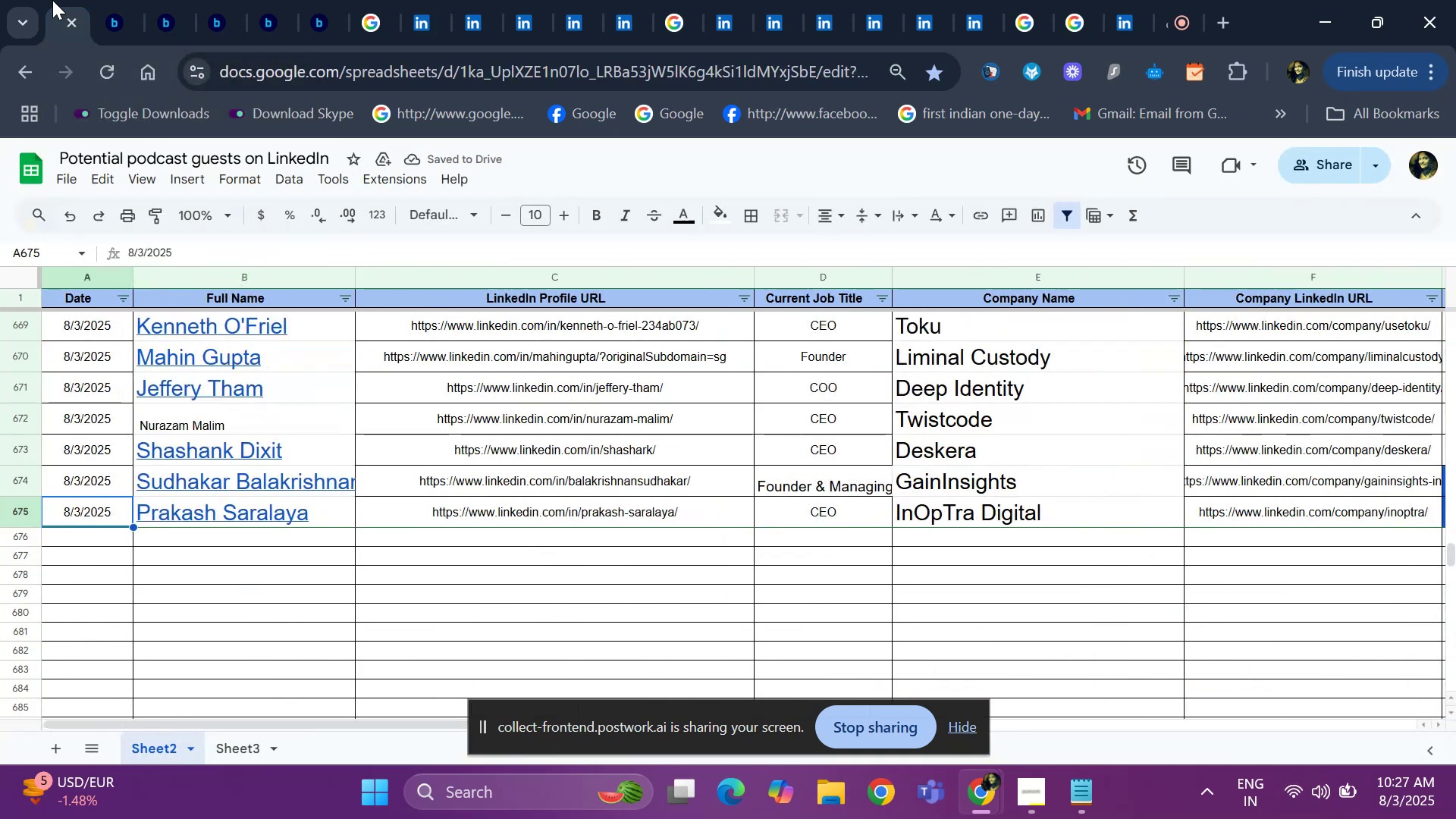 
key(ArrowRight)
 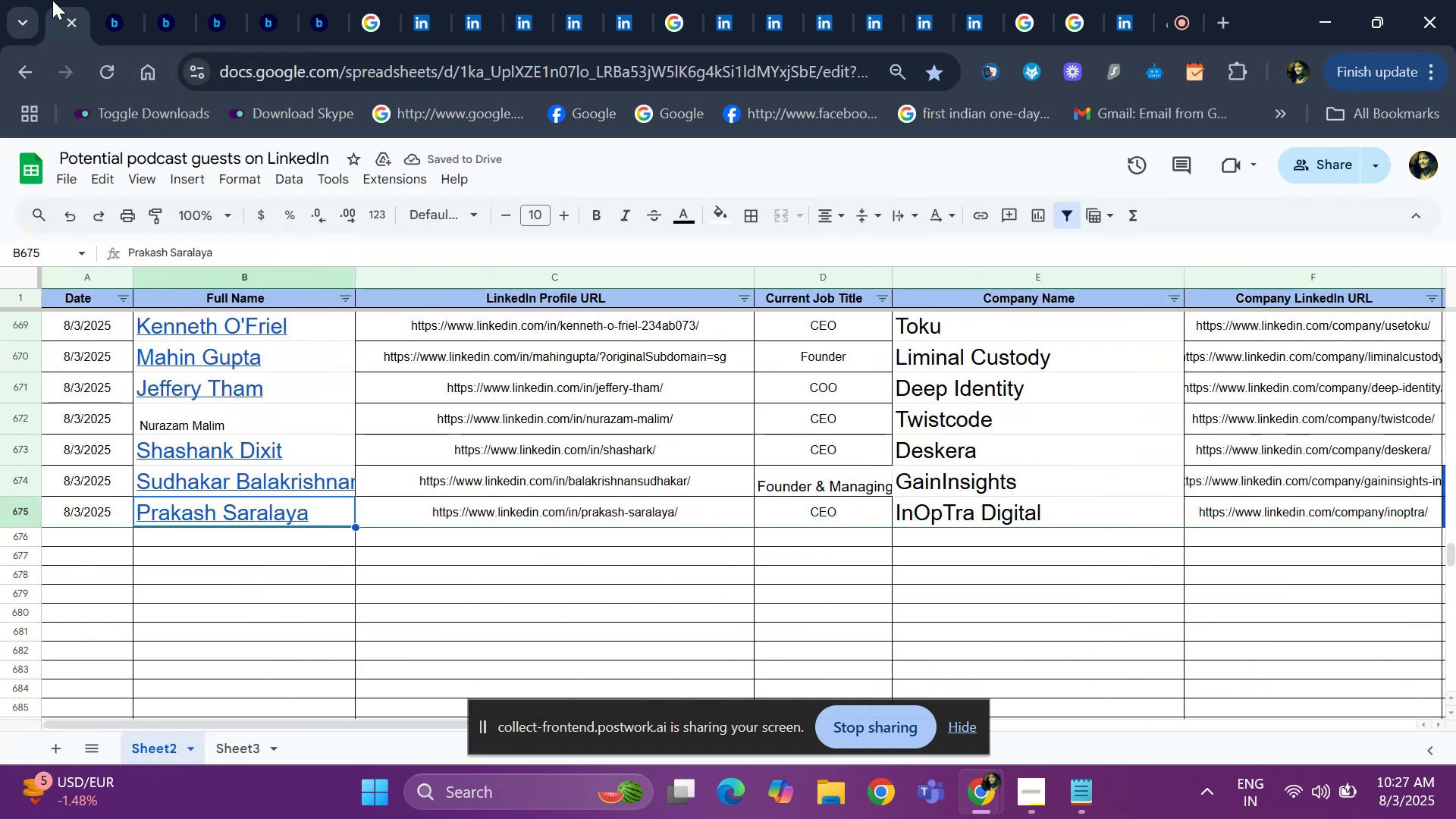 
hold_key(key=ArrowRight, duration=0.7)
 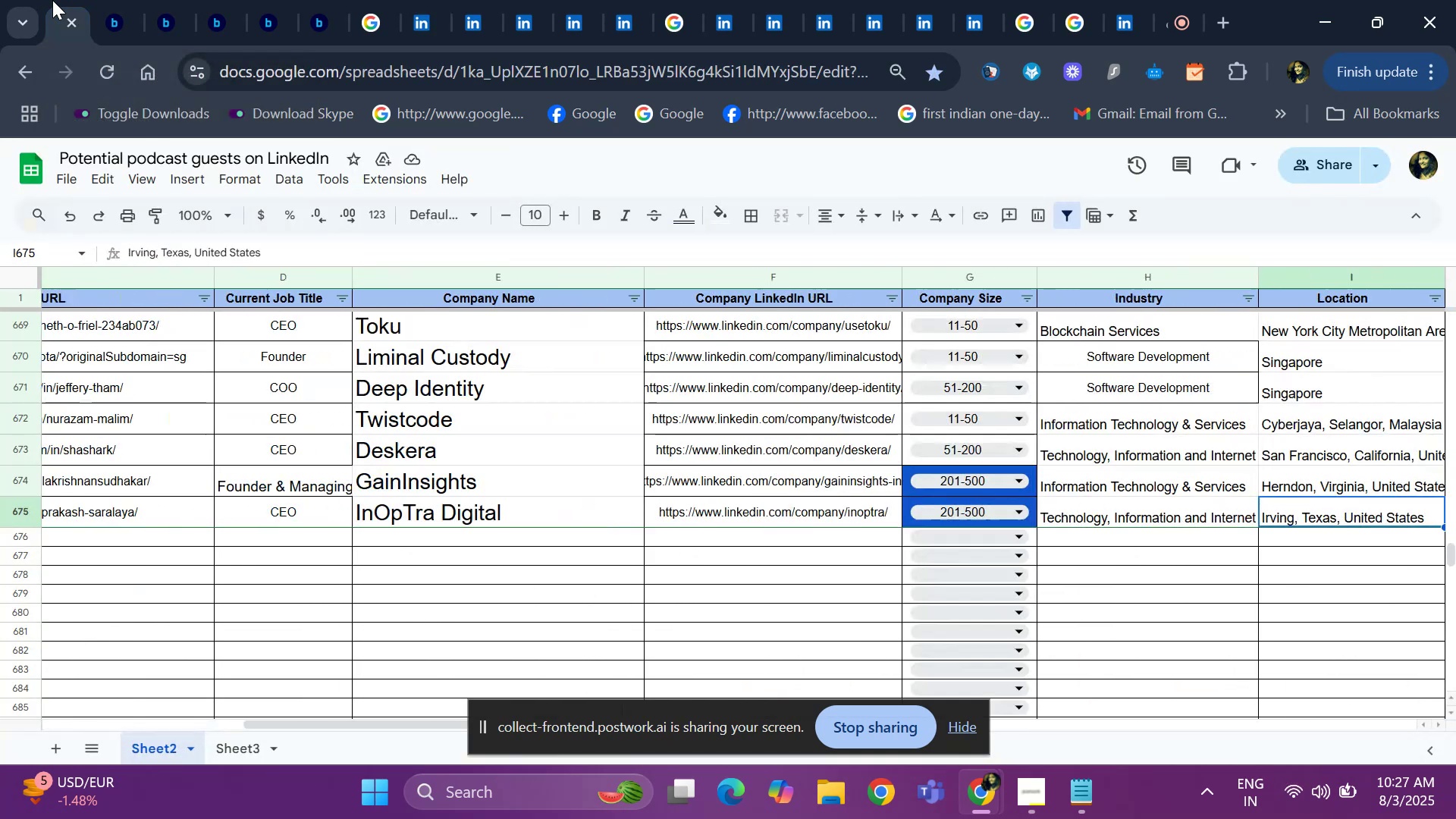 
key(ArrowRight)
 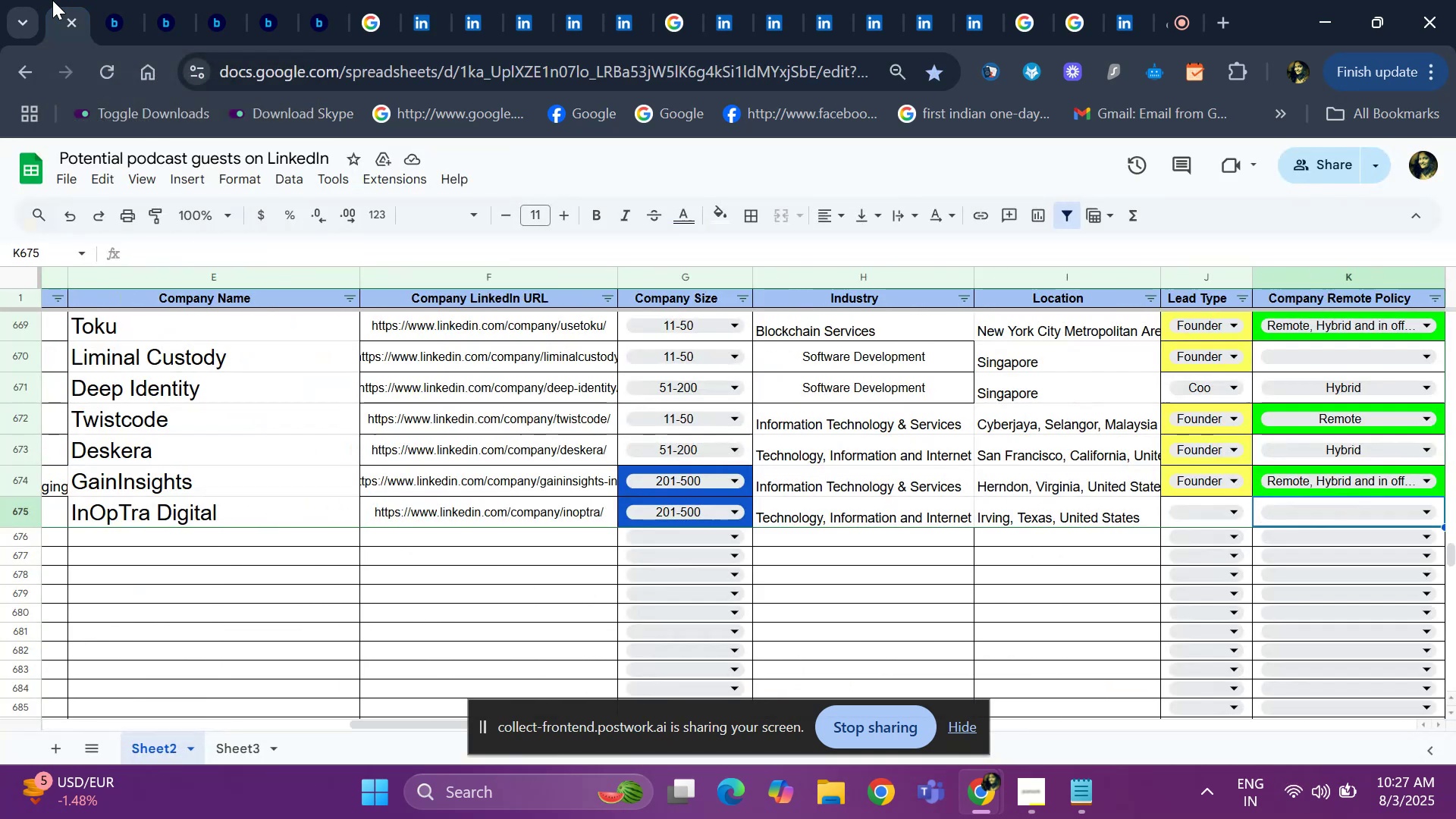 
key(ArrowRight)
 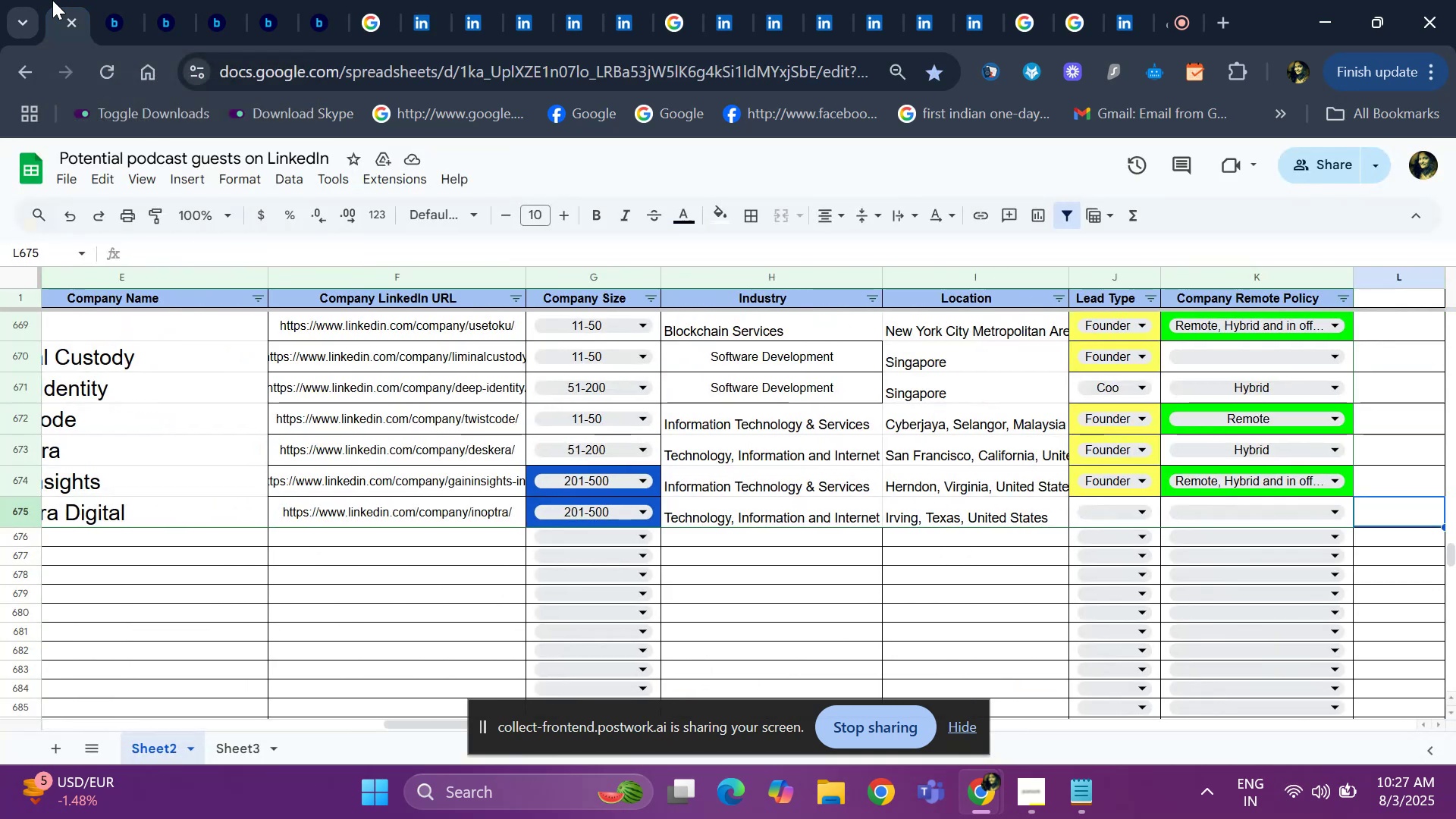 
key(ArrowRight)
 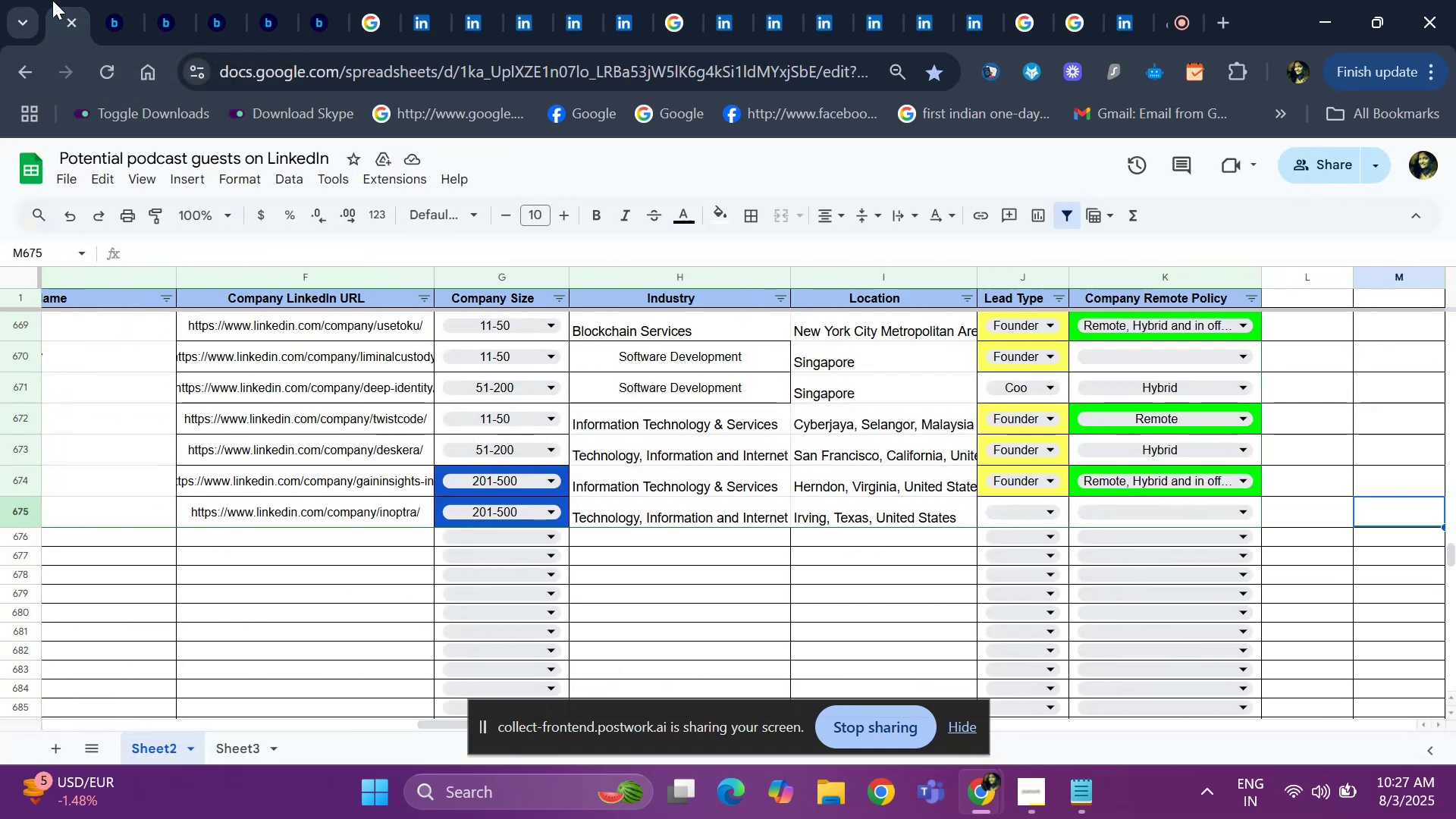 
key(ArrowLeft)
 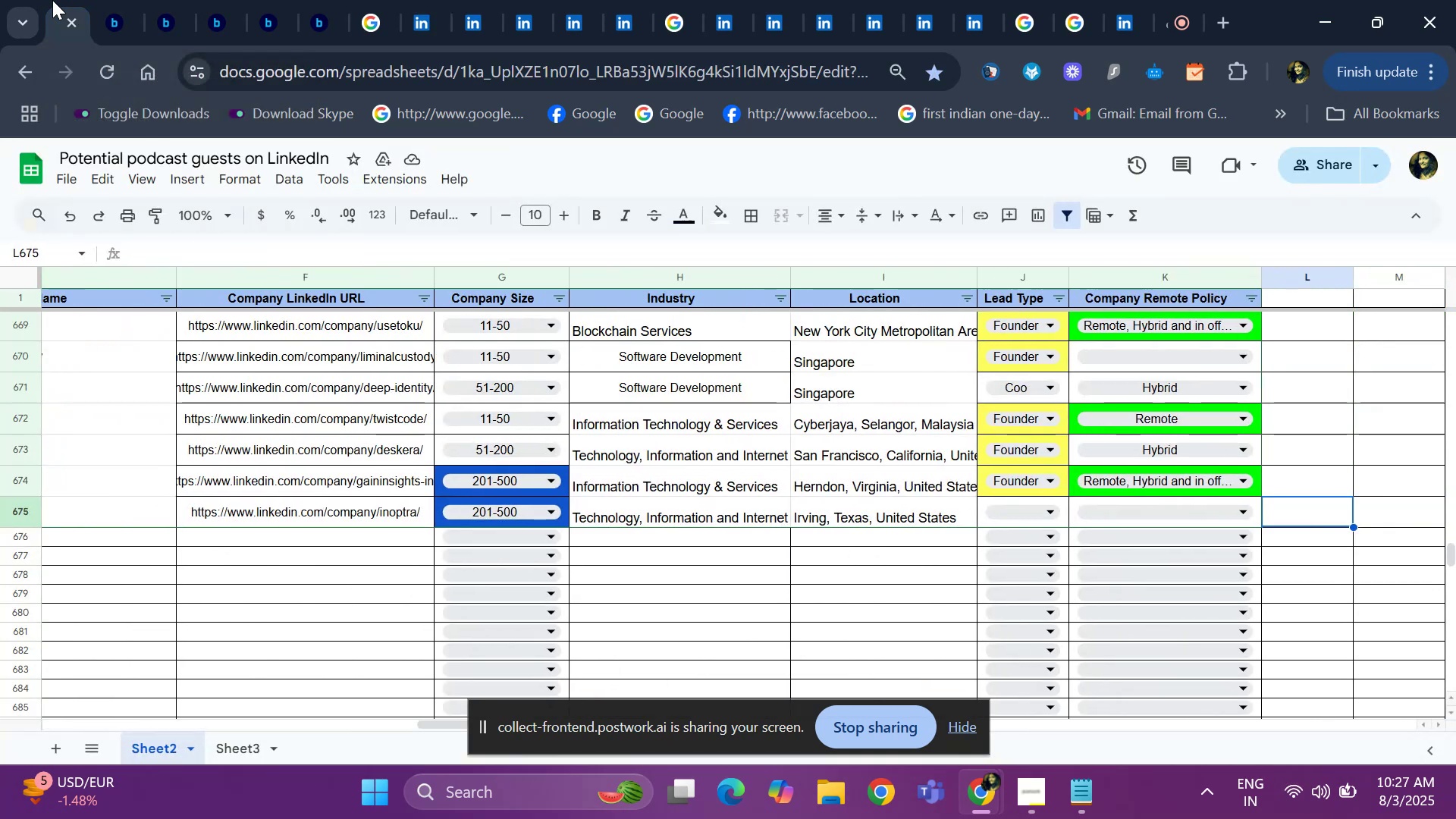 
key(ArrowLeft)
 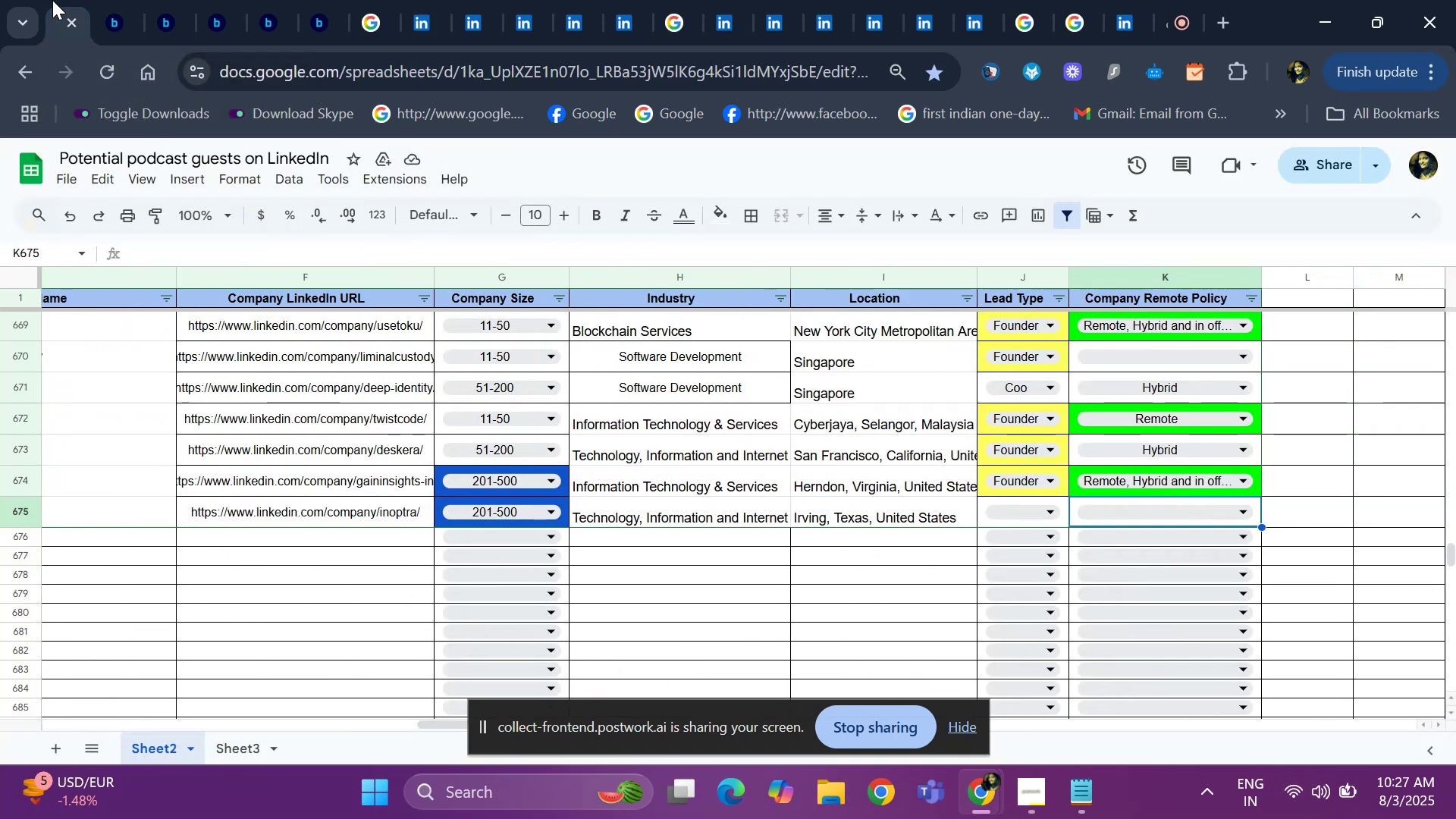 
key(ArrowLeft)
 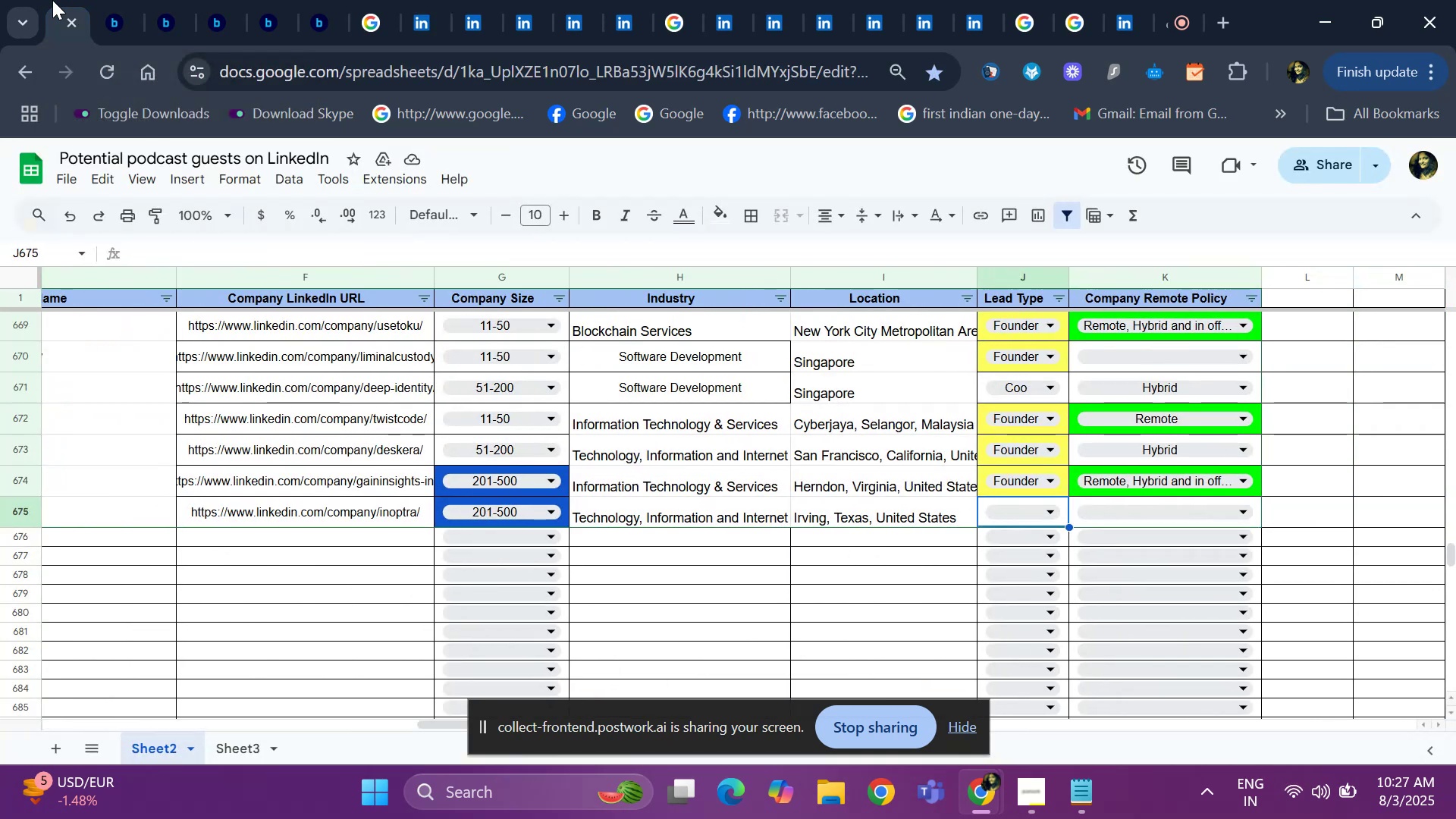 
key(Enter)
 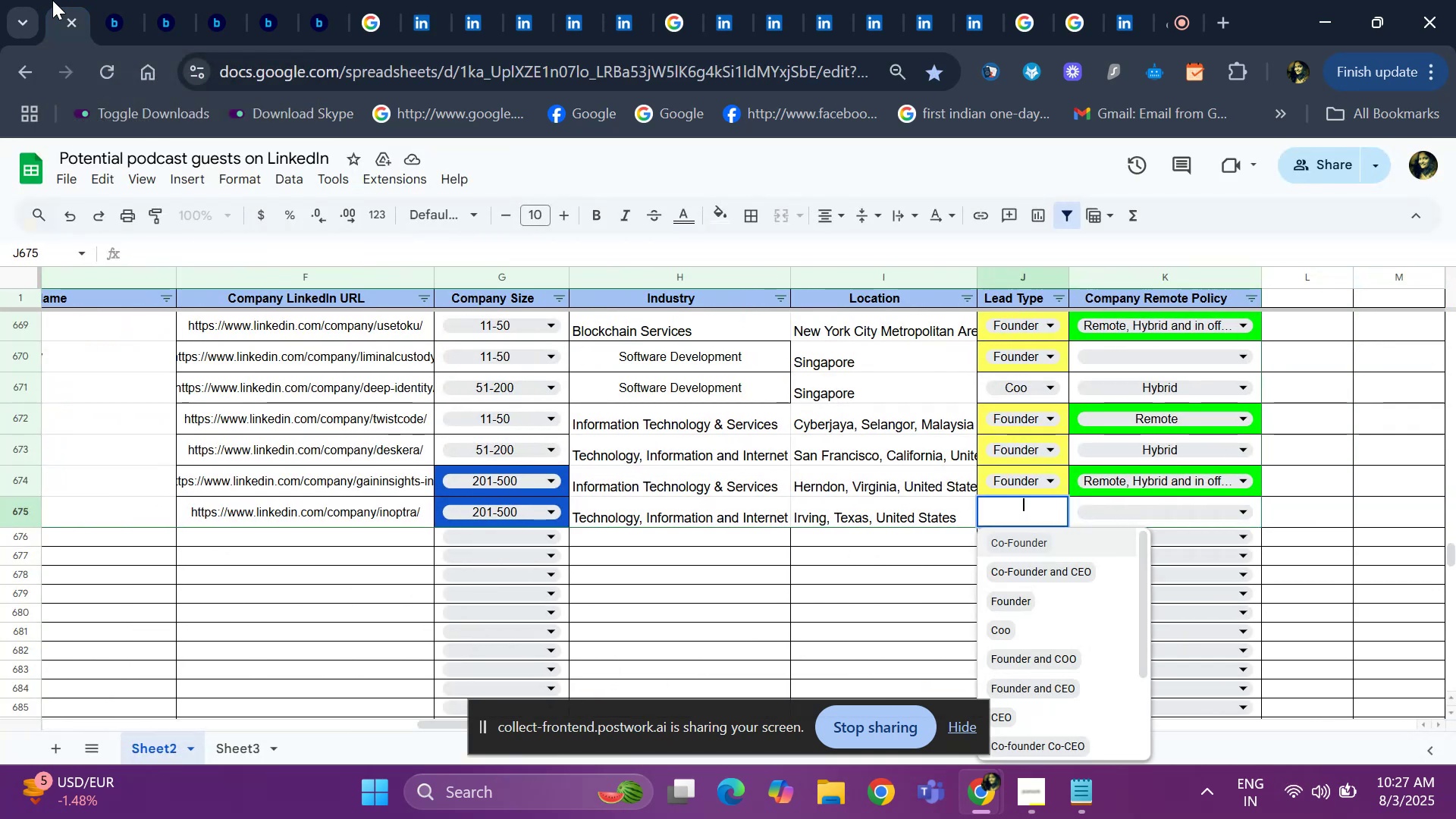 
key(ArrowDown)
 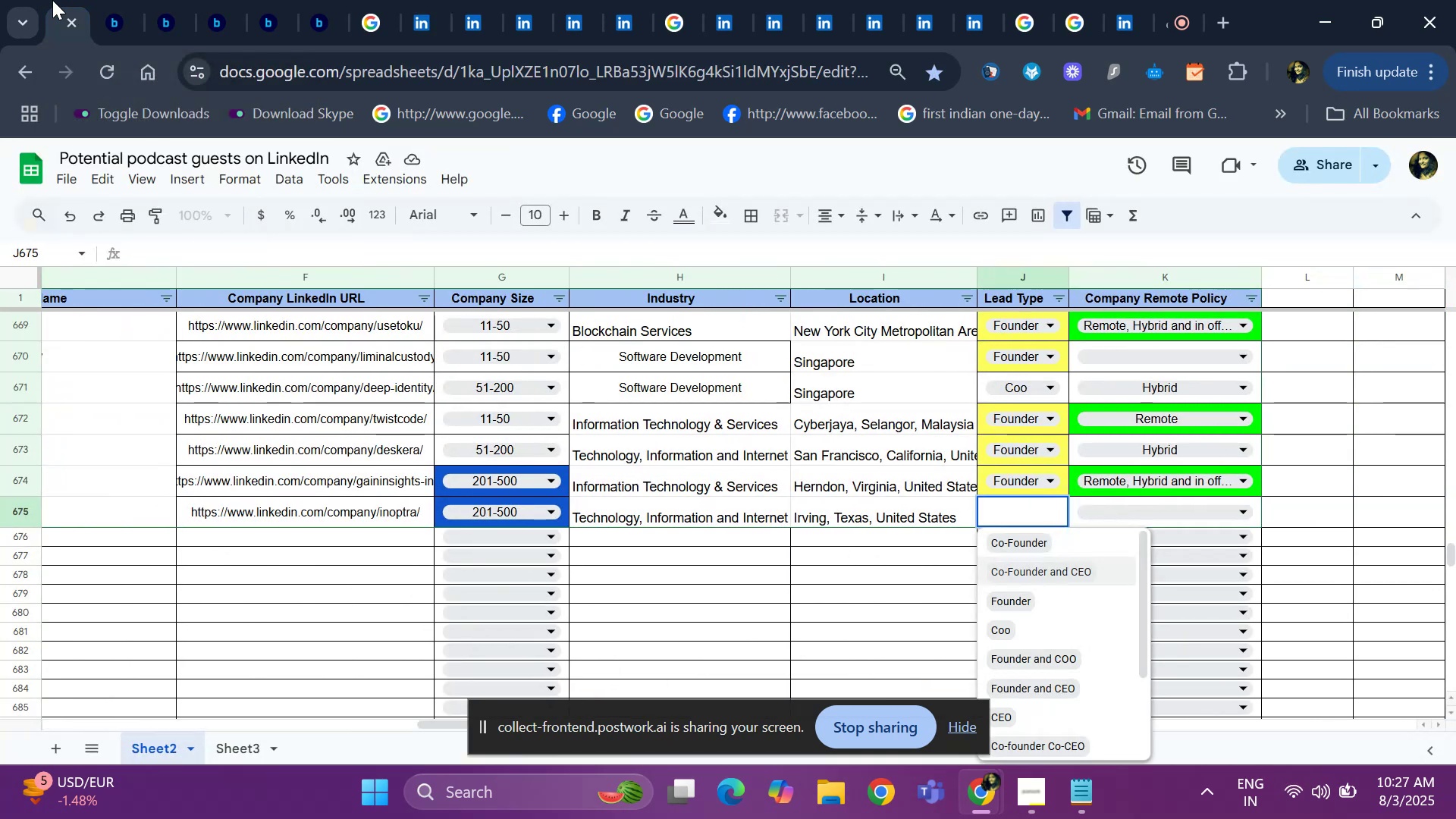 
key(ArrowDown)
 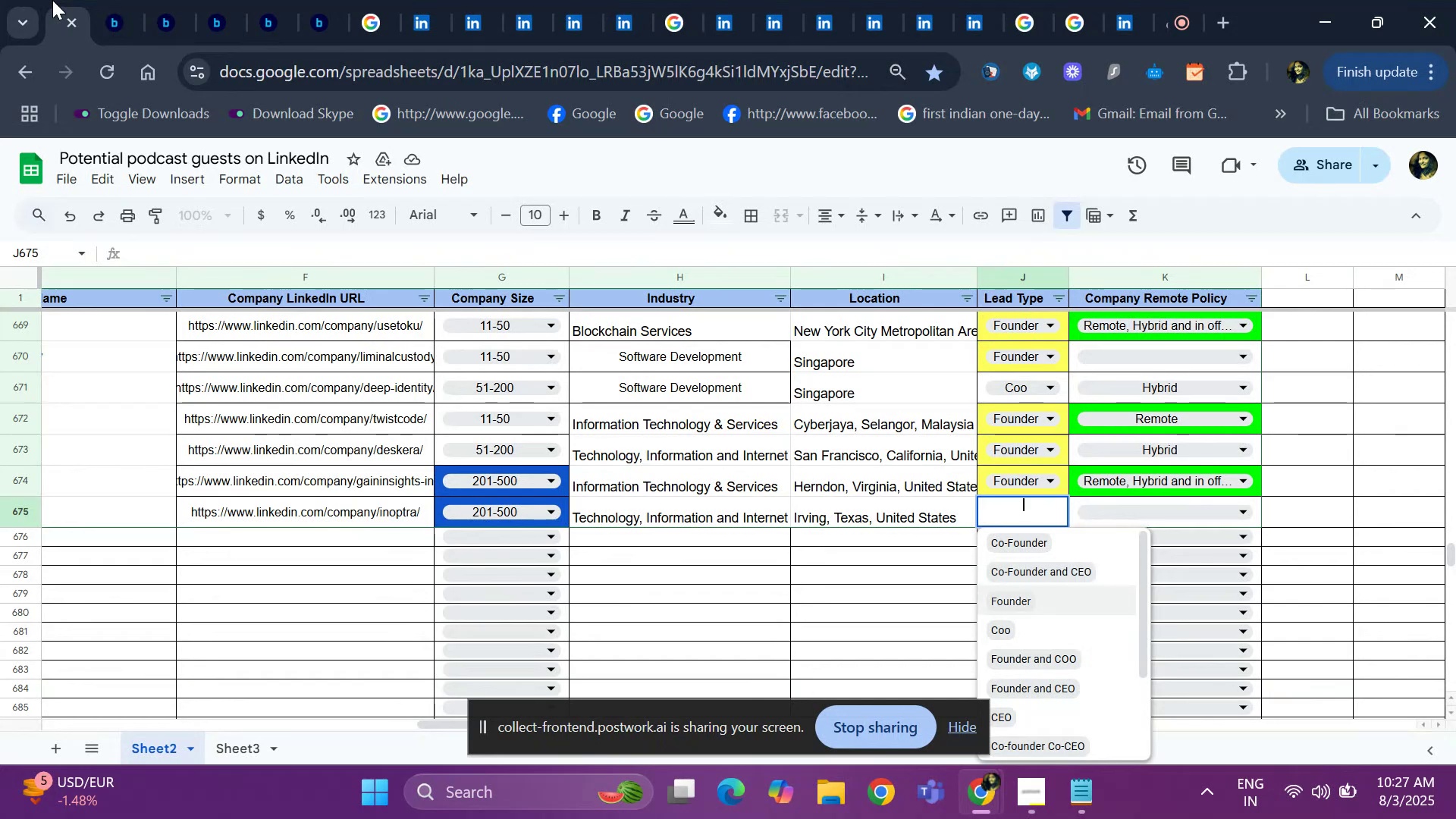 
key(Enter)
 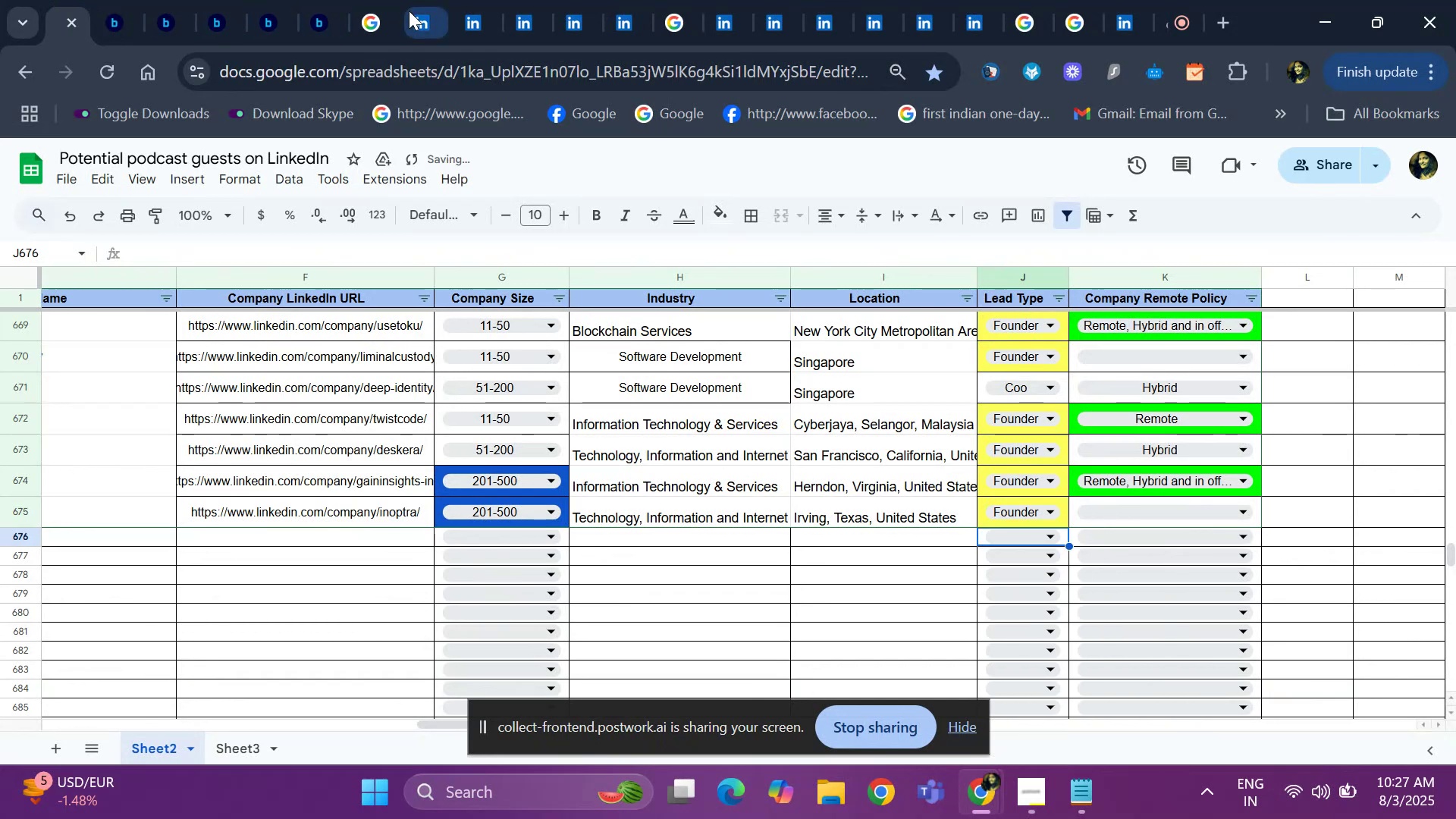 
left_click([410, 9])
 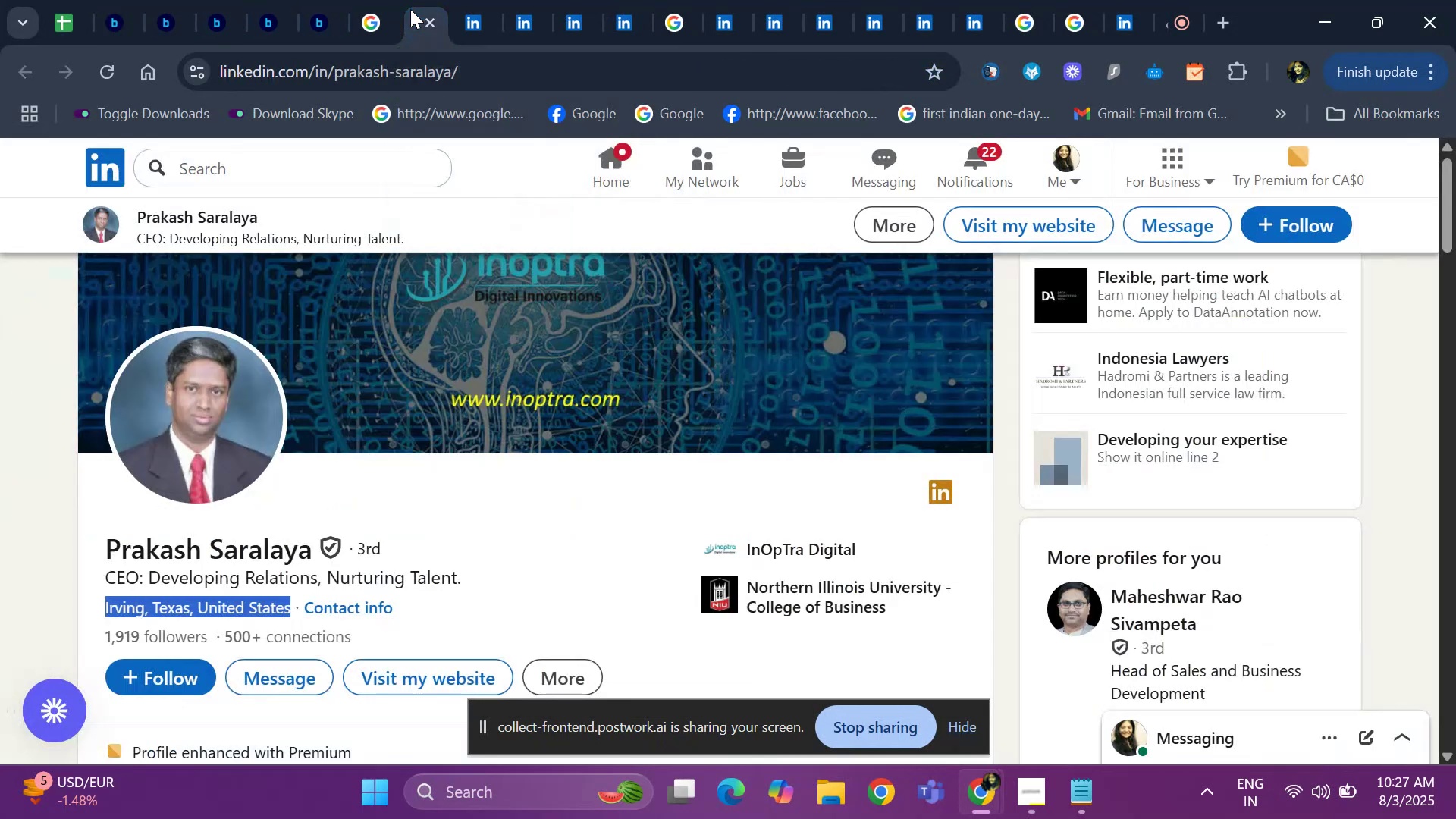 
hold_key(key=ArrowDown, duration=0.81)
 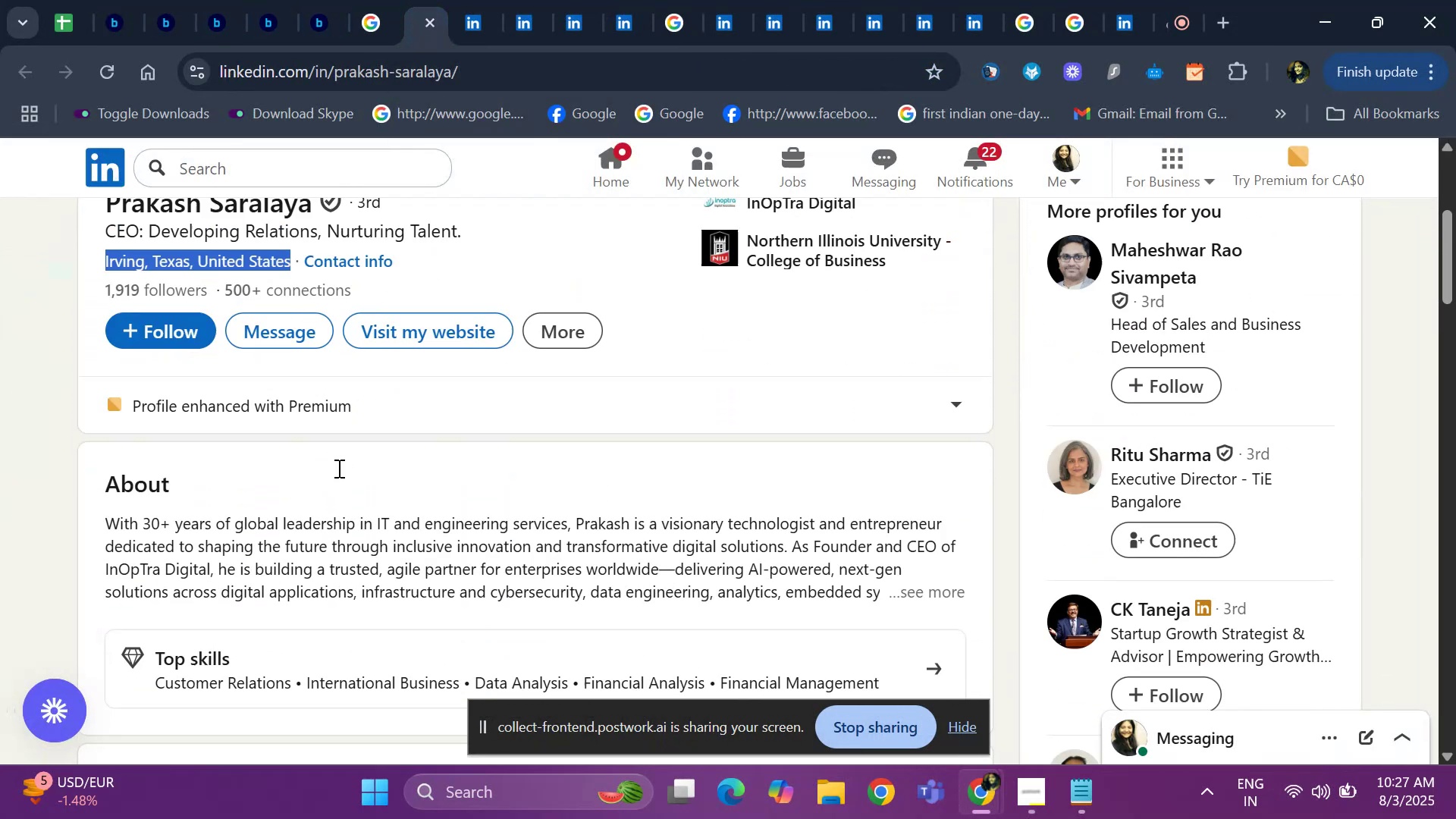 
hold_key(key=ArrowDown, duration=0.3)
 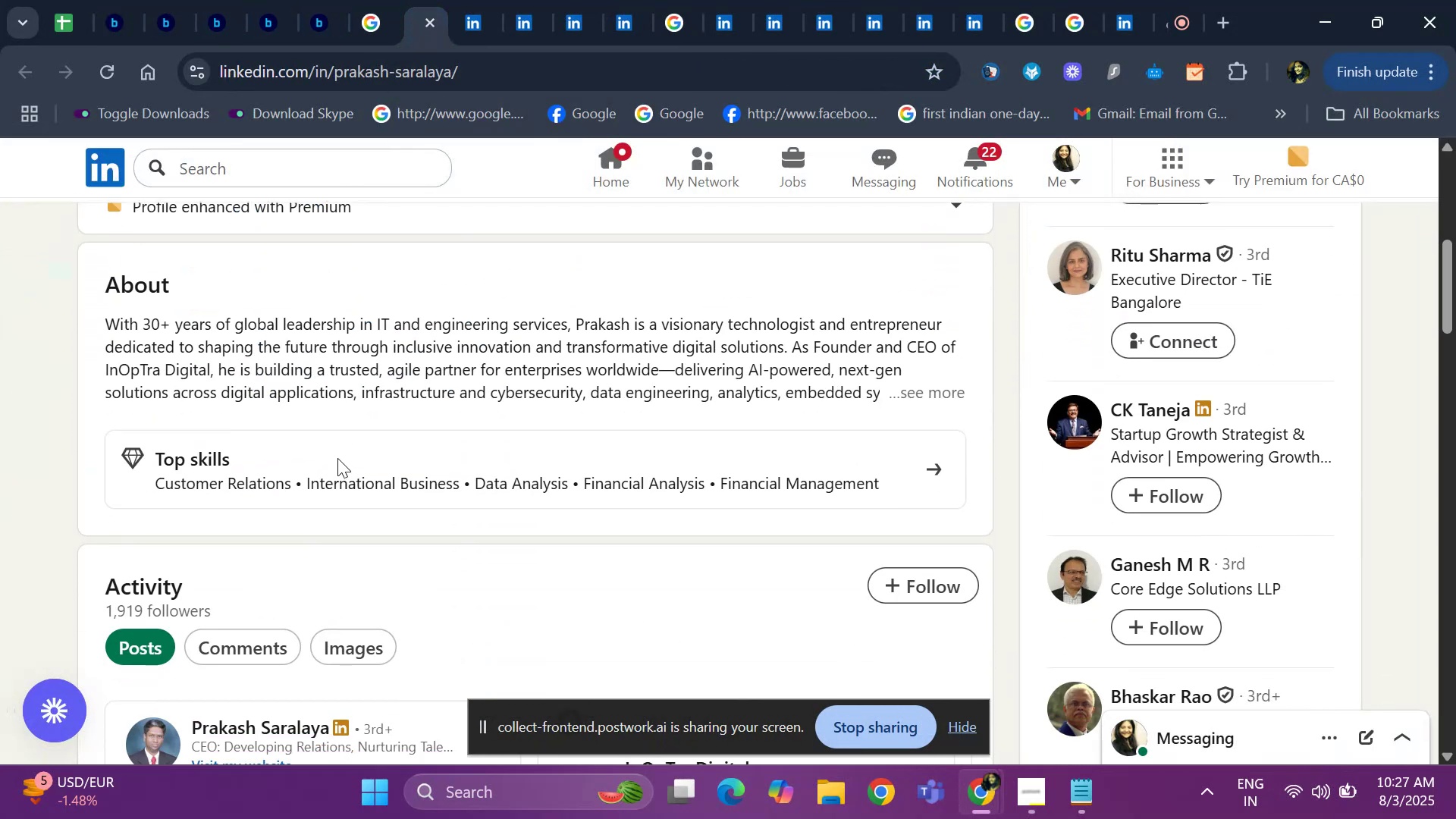 
key(ArrowDown)
 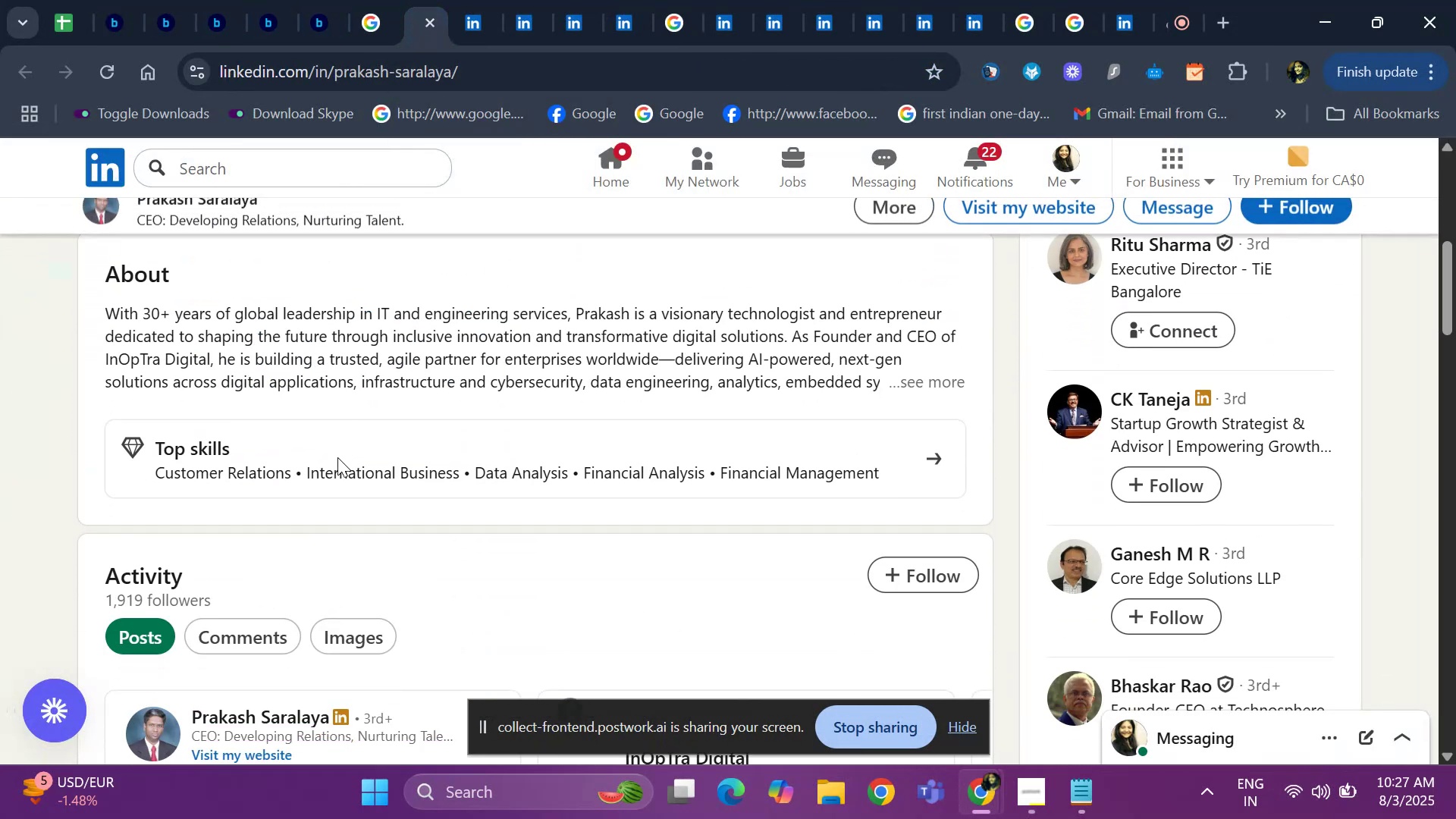 
key(ArrowDown)
 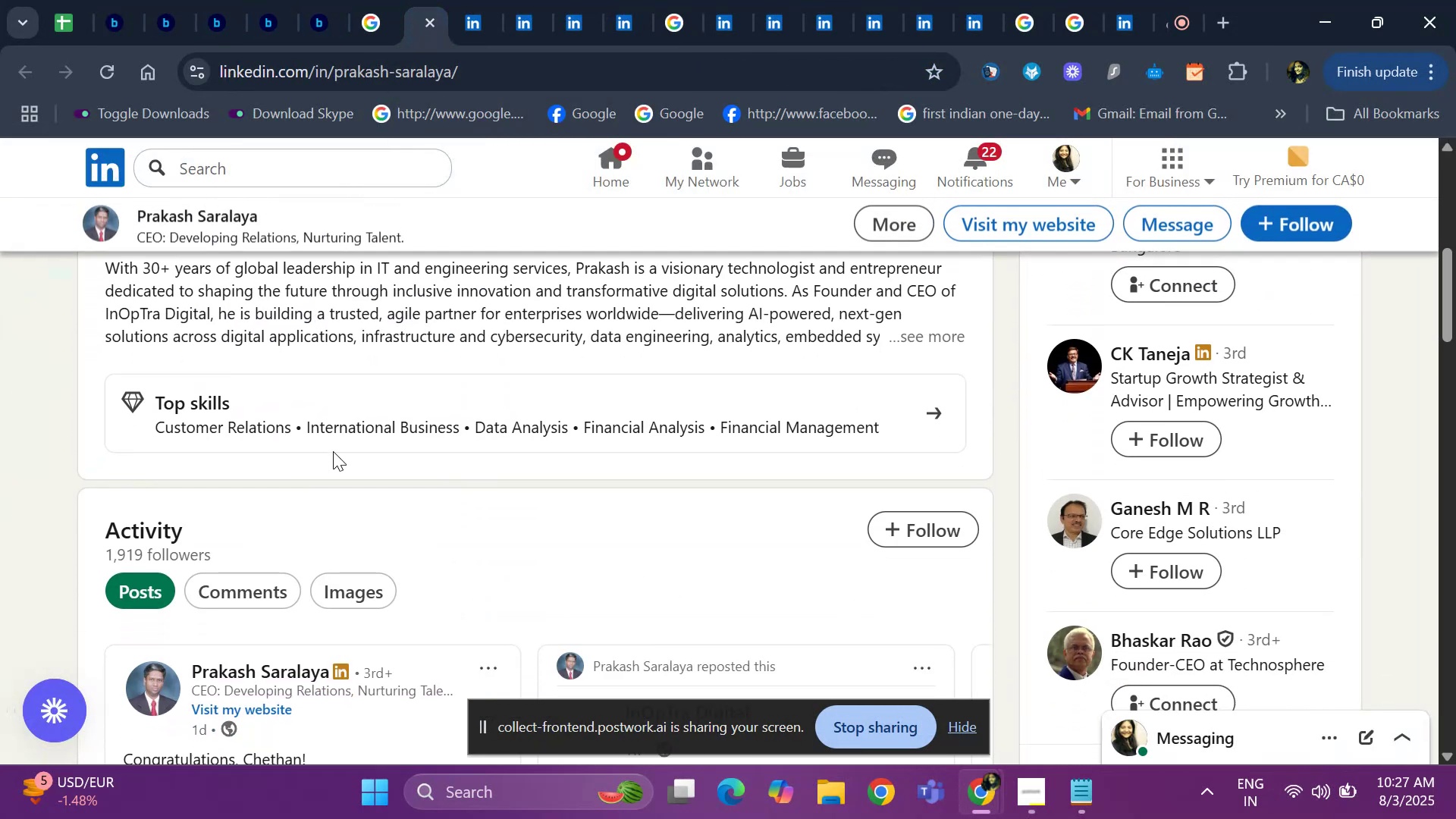 
key(ArrowDown)
 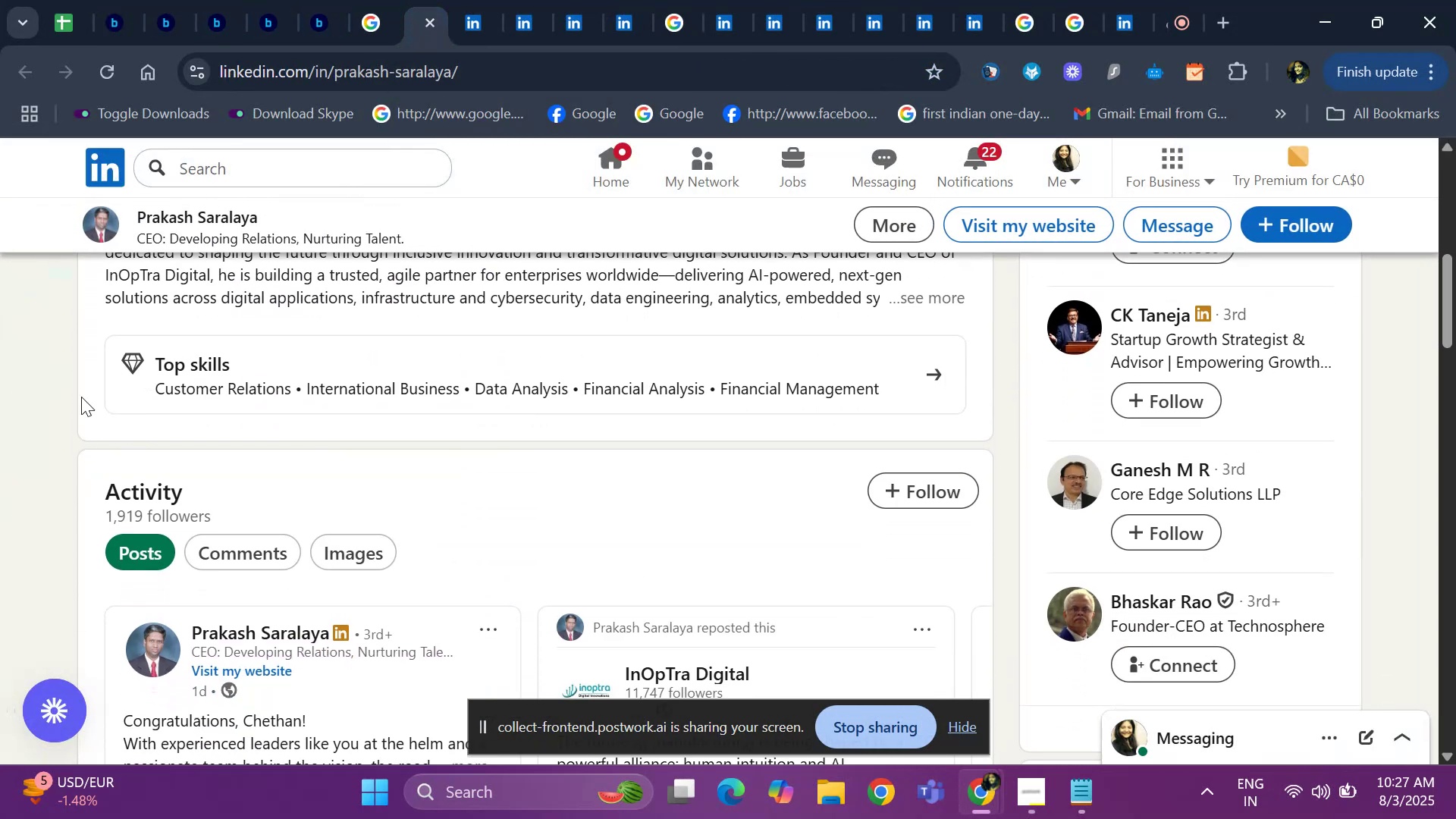 
key(ArrowDown)
 